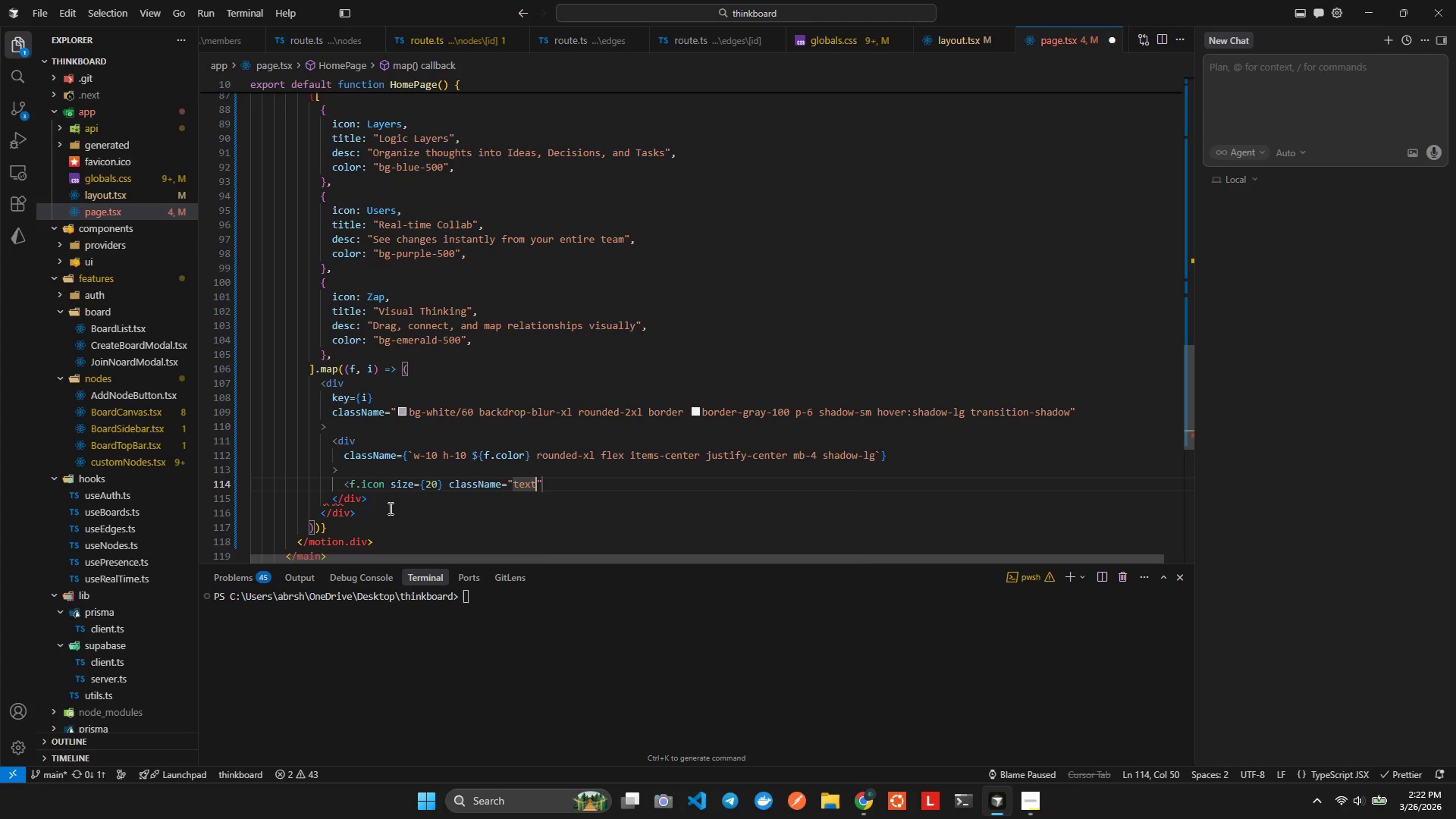 
key(Control+Space)
 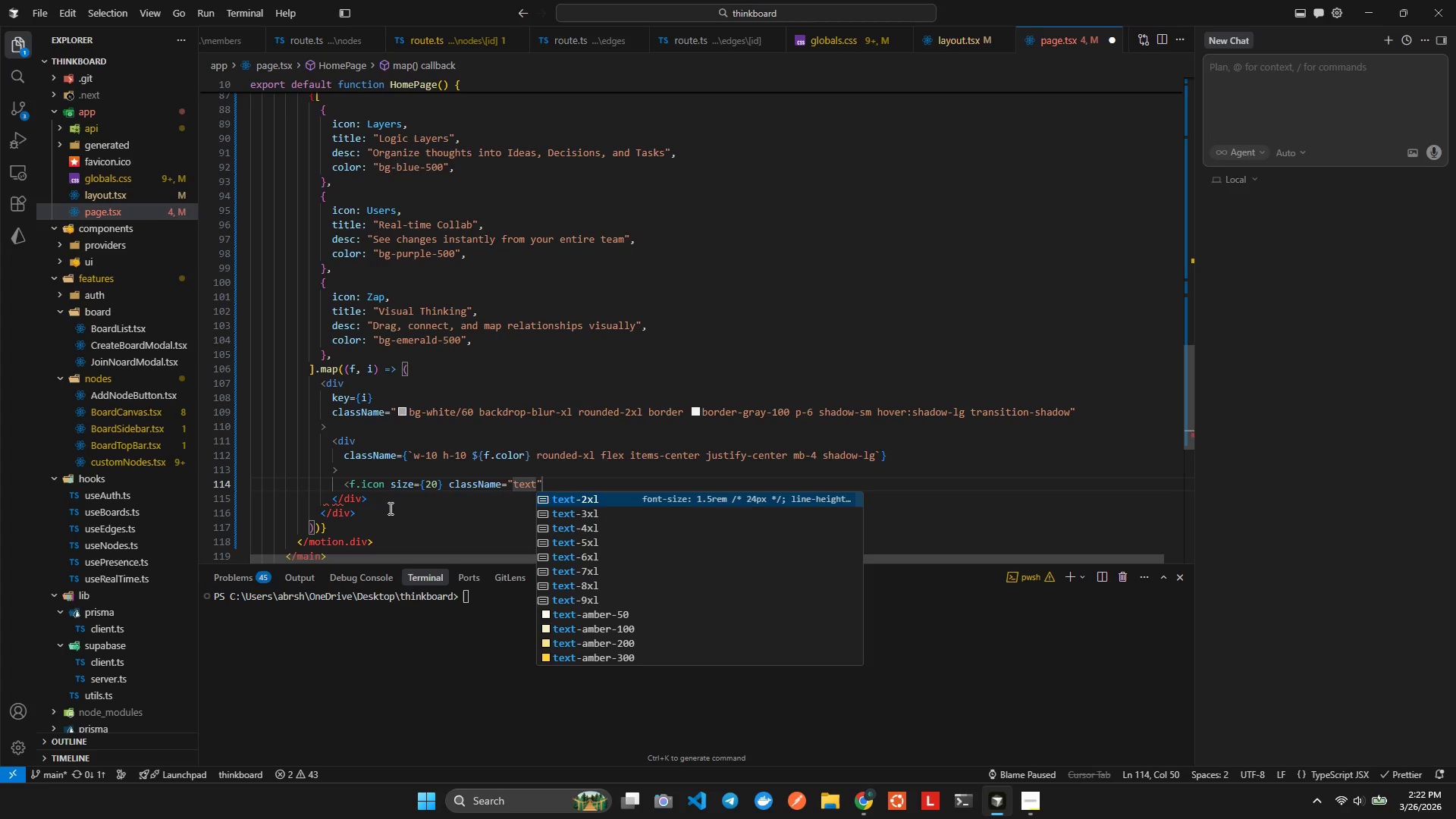 
type(h)
key(Backspace)
type(wh)
 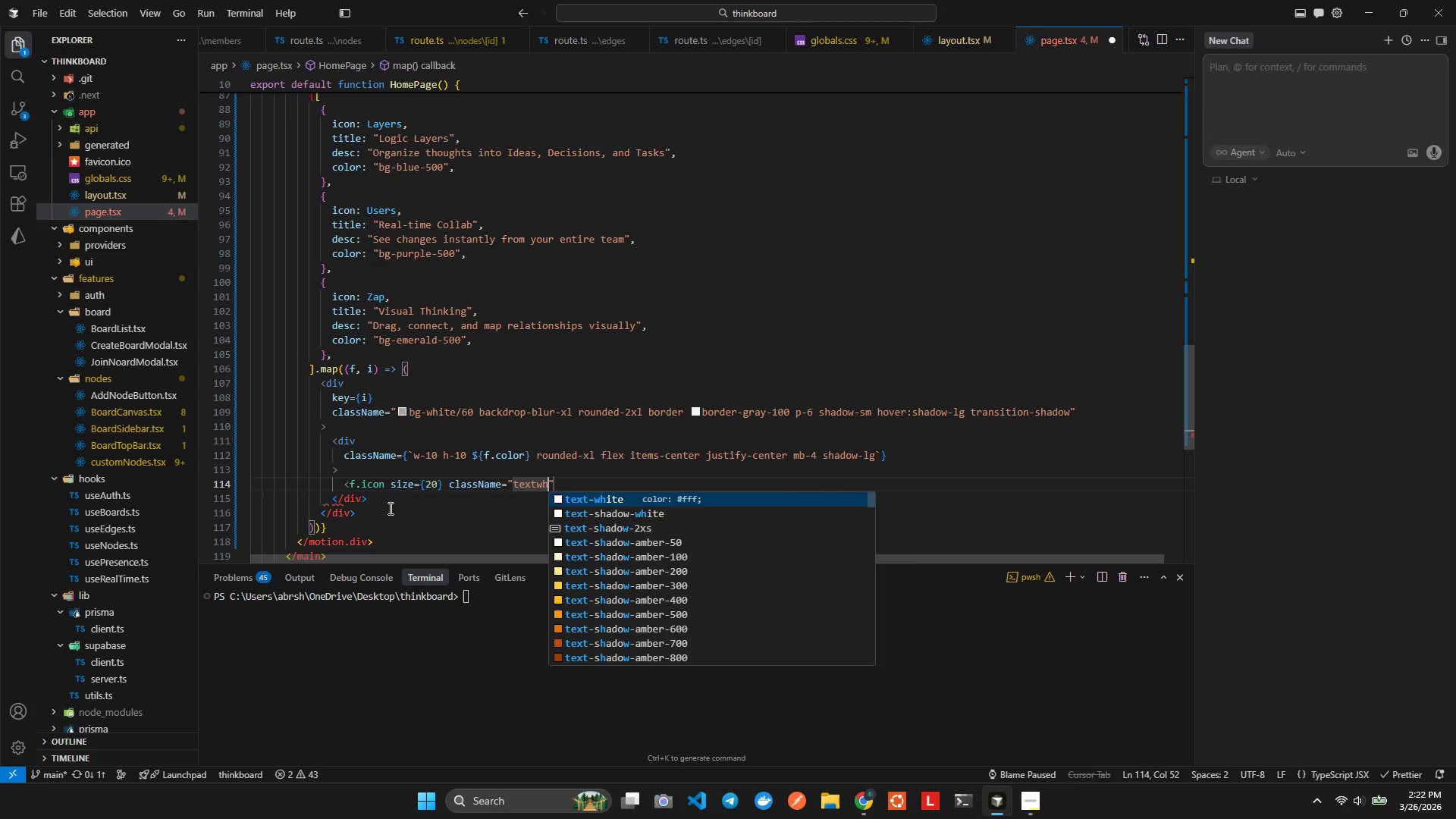 
key(Enter)
 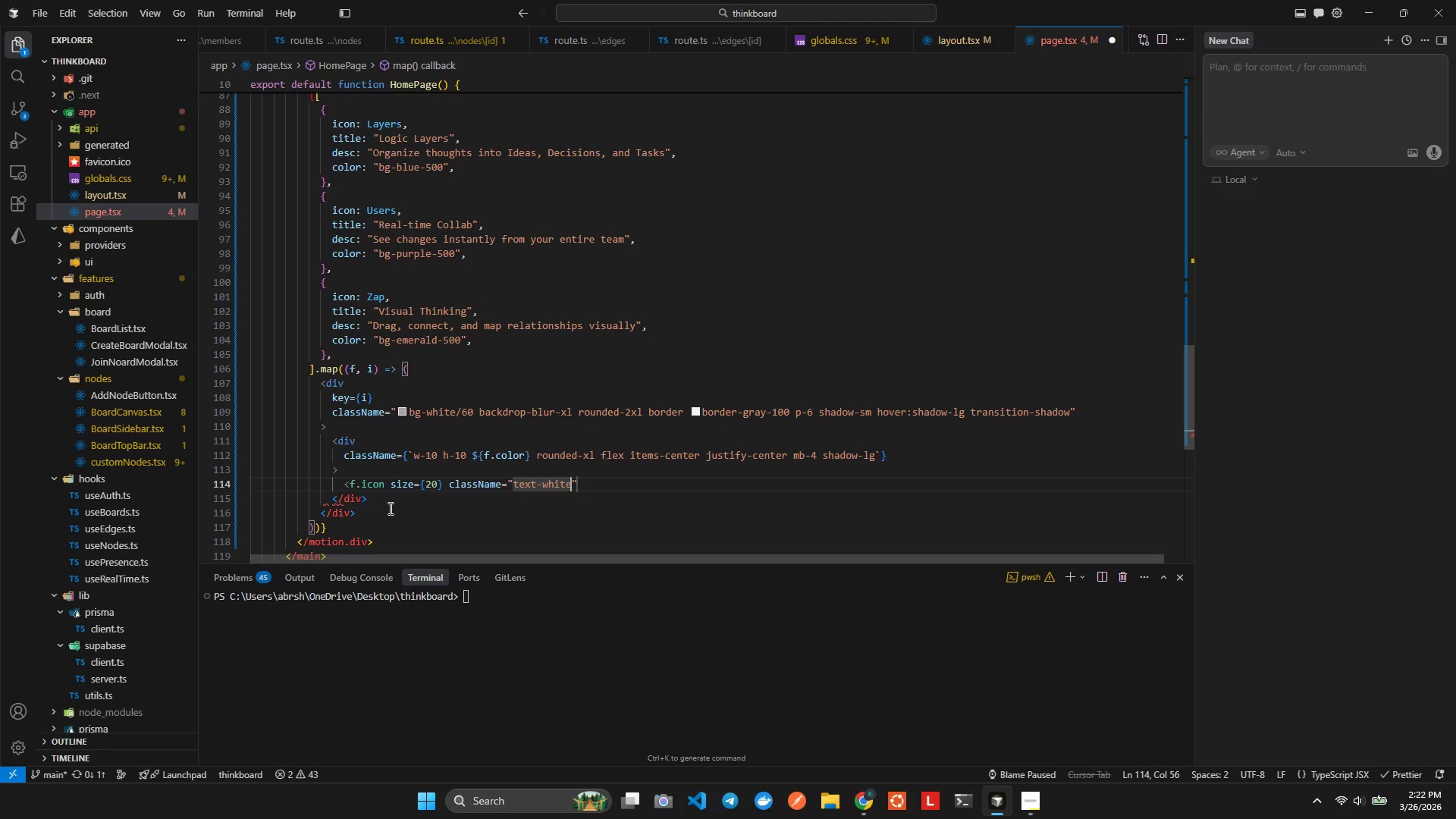 
key(Space)
 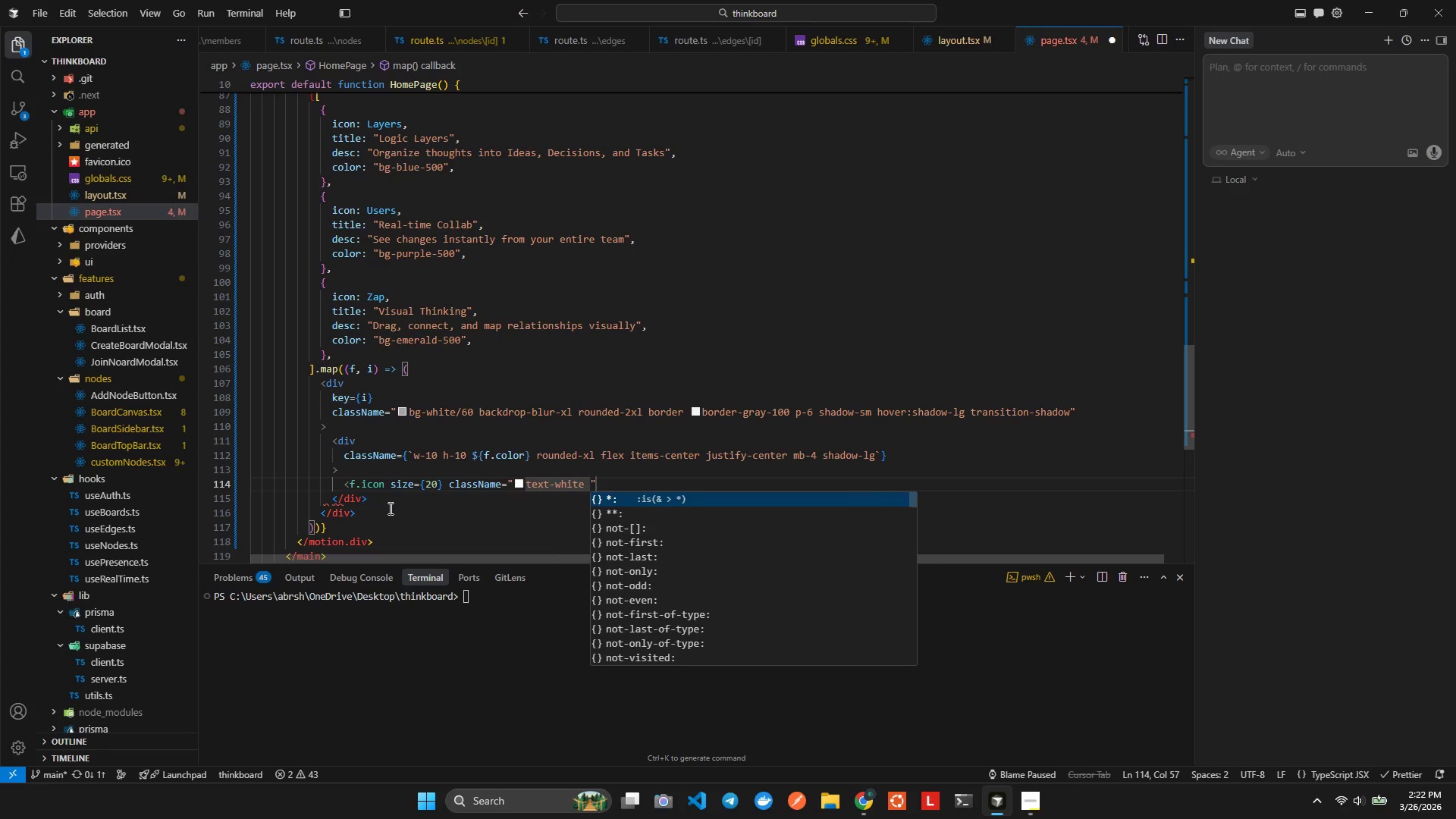 
key(Backspace)
 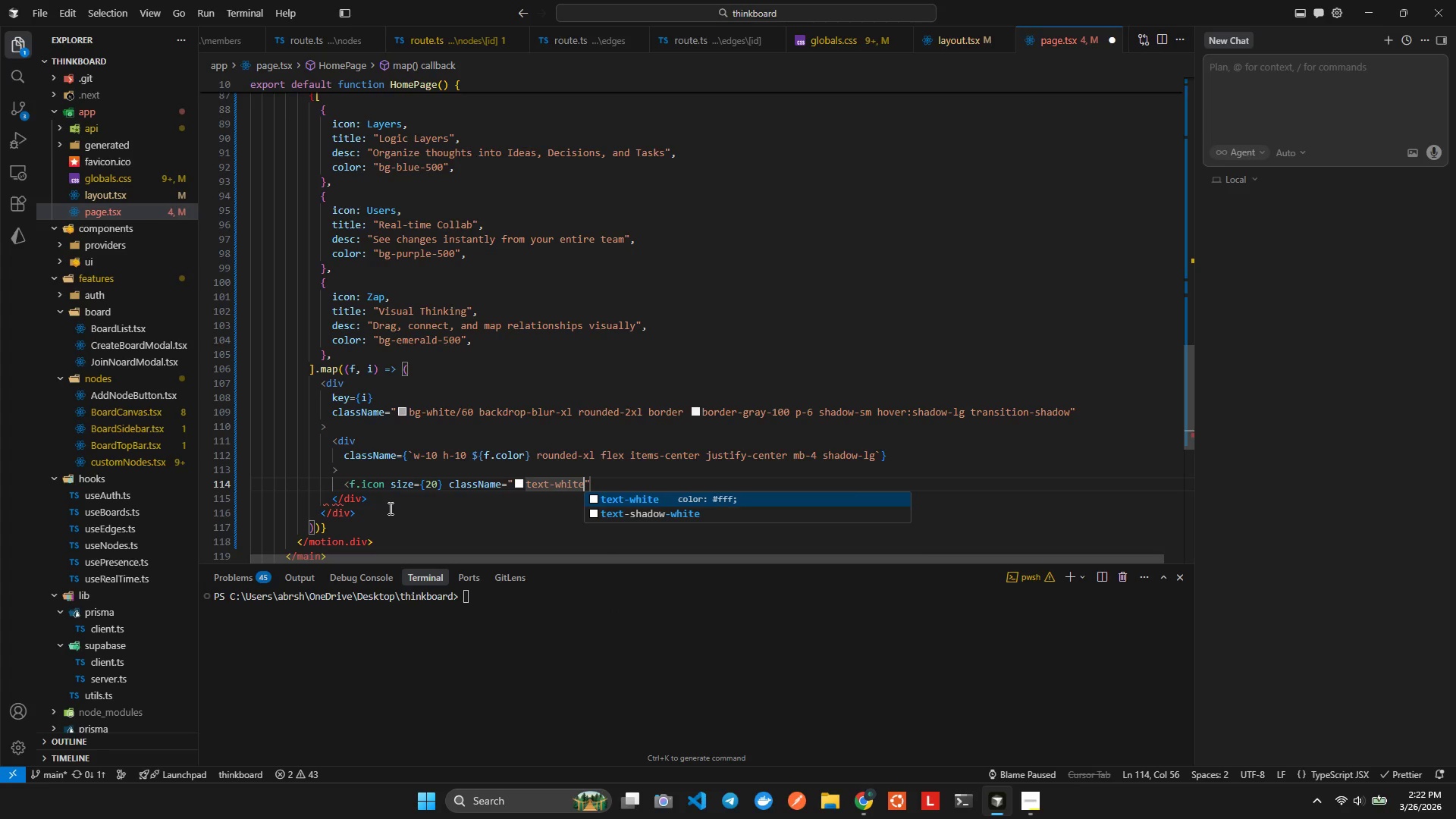 
key(ArrowRight)
 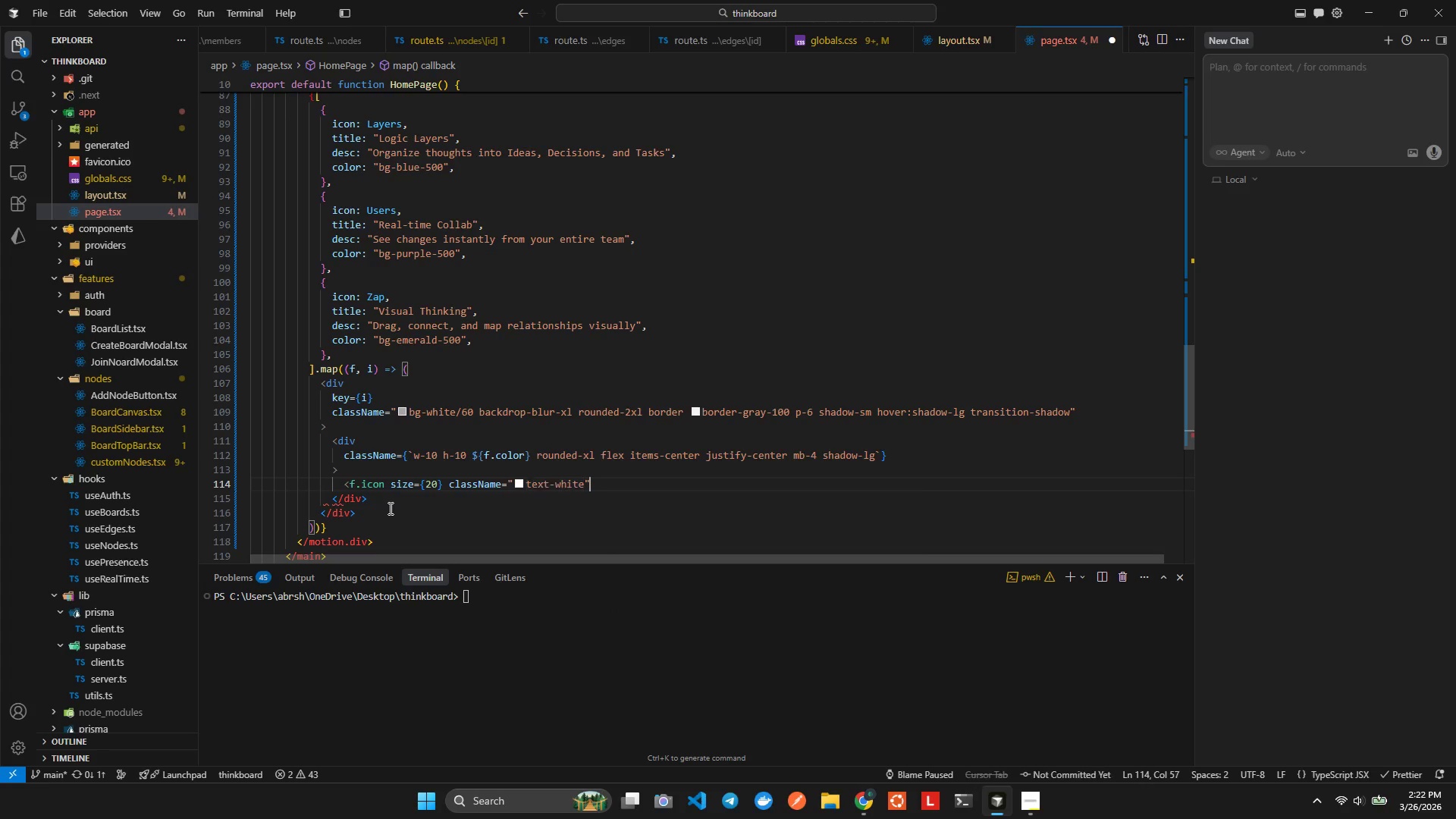 
key(Space)
 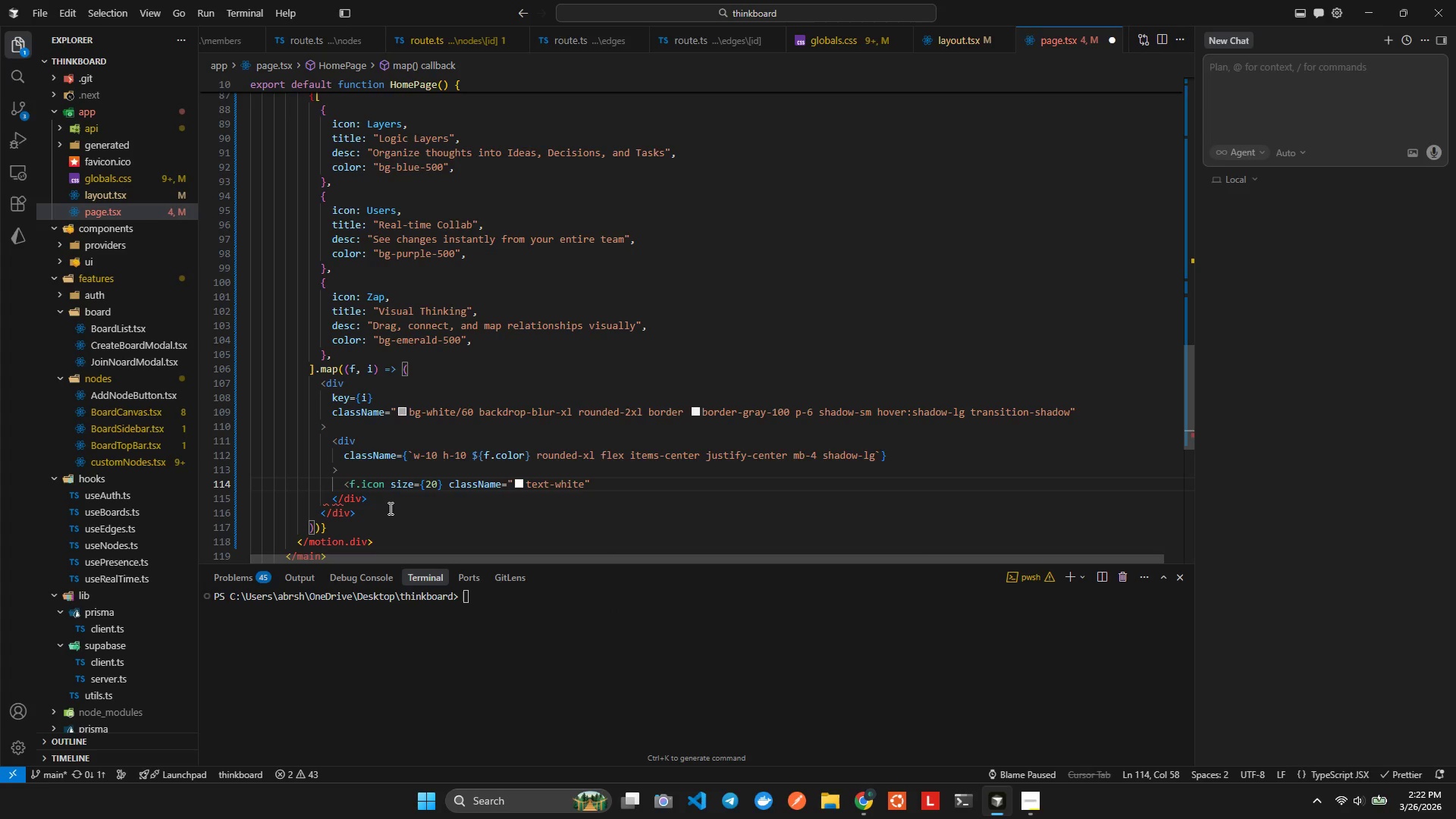 
key(NumpadDivide)
 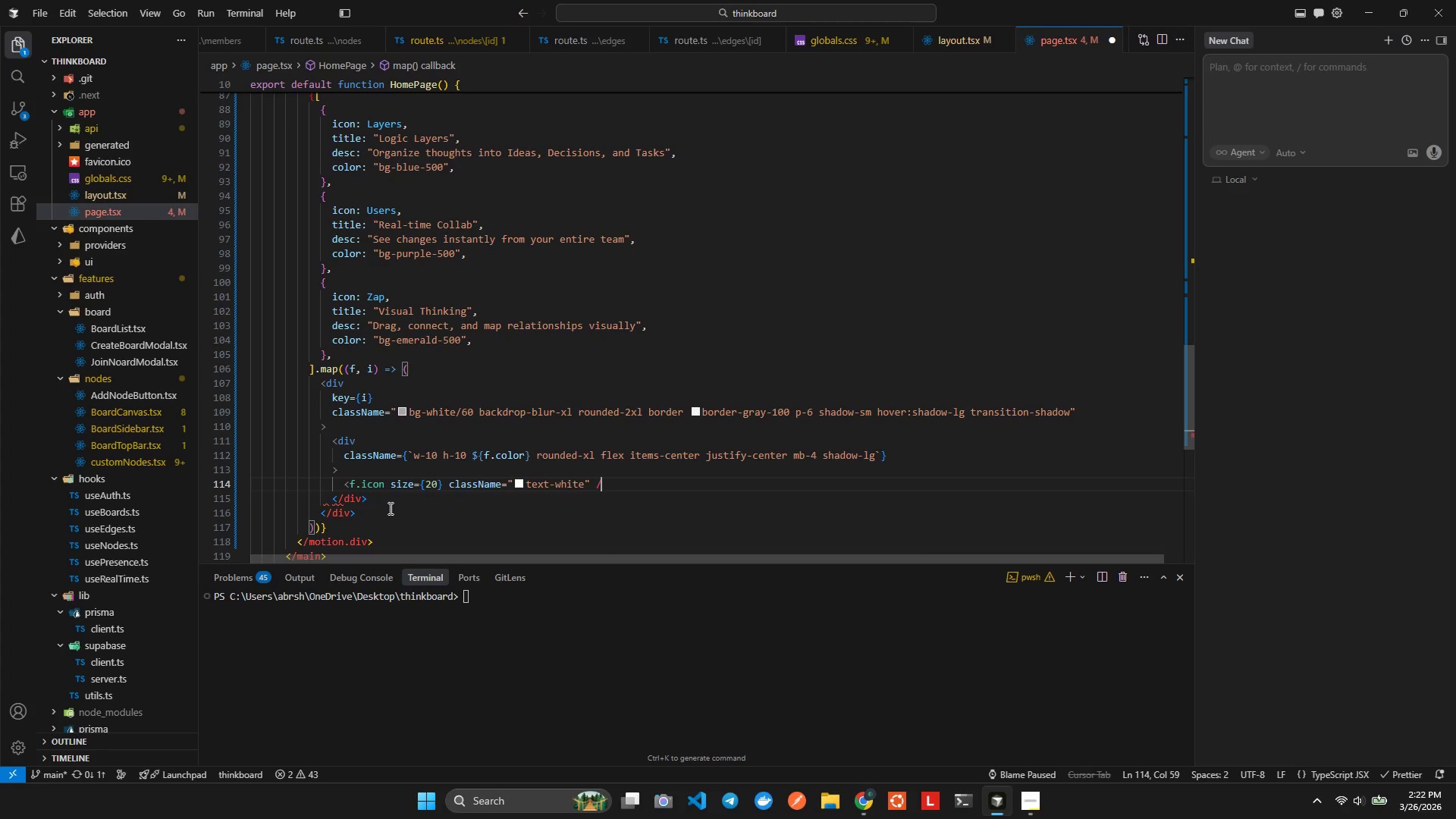 
key(Shift+ShiftLeft)
 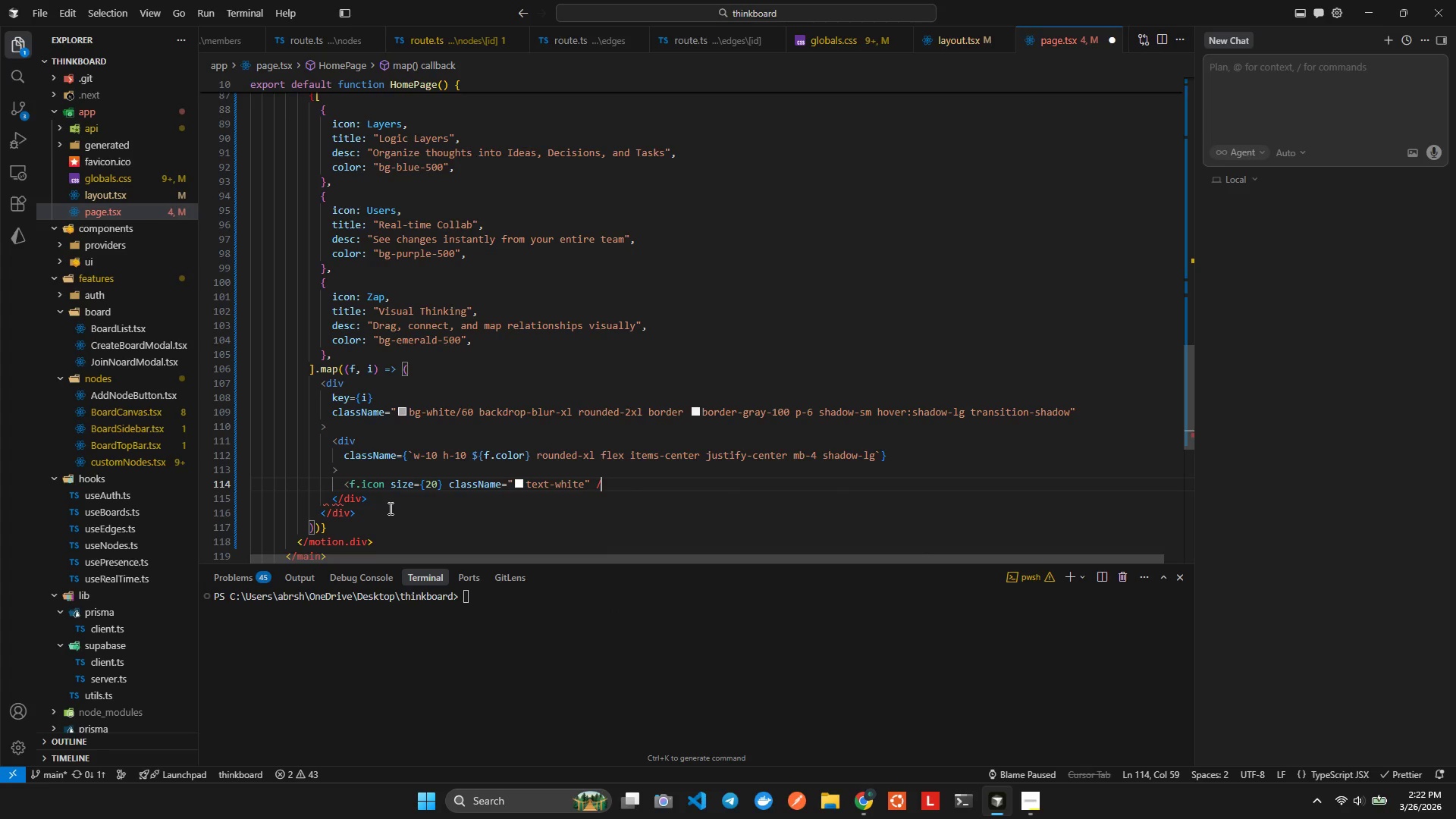 
key(Shift+Period)
 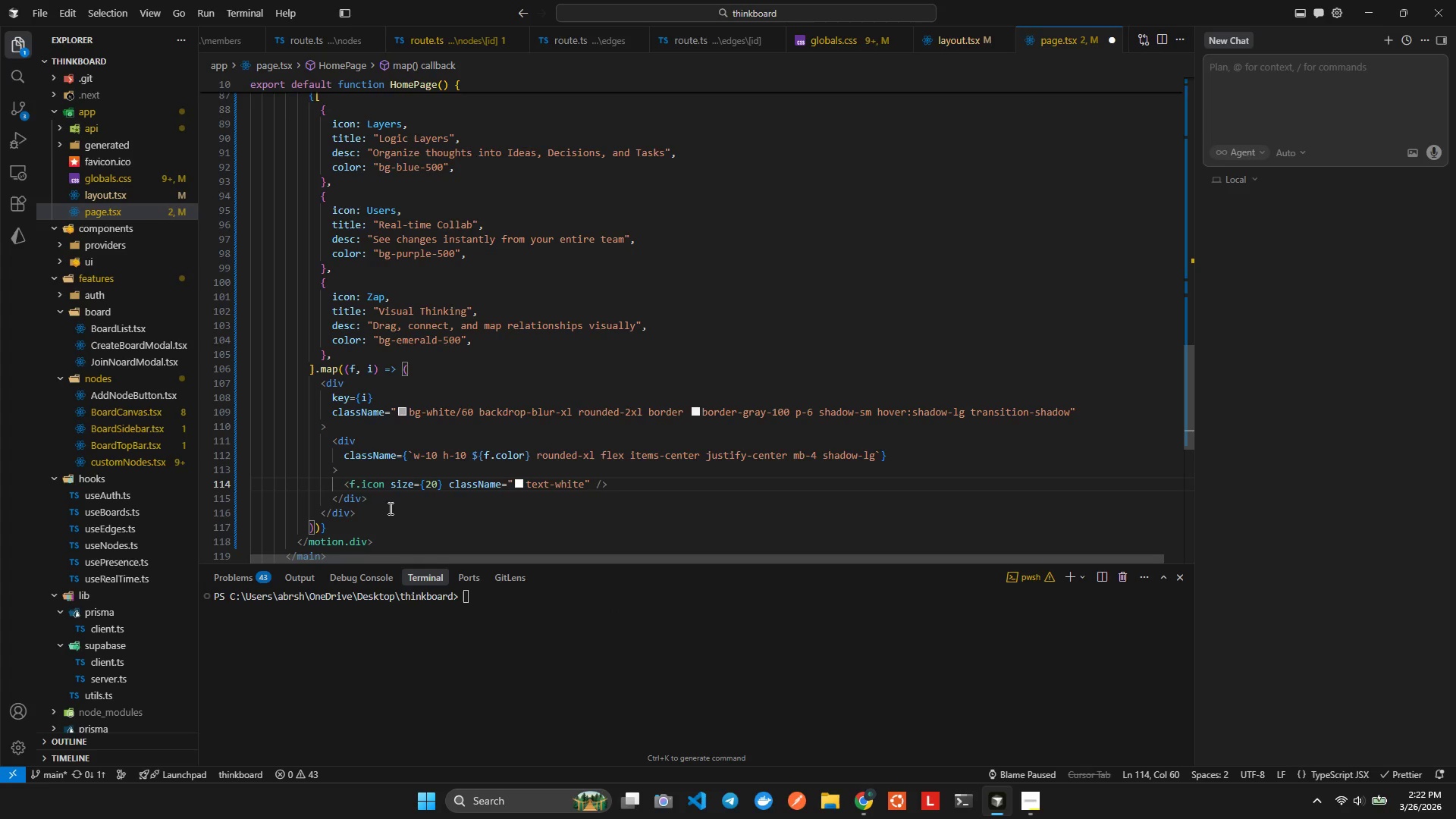 
key(ArrowDown)
 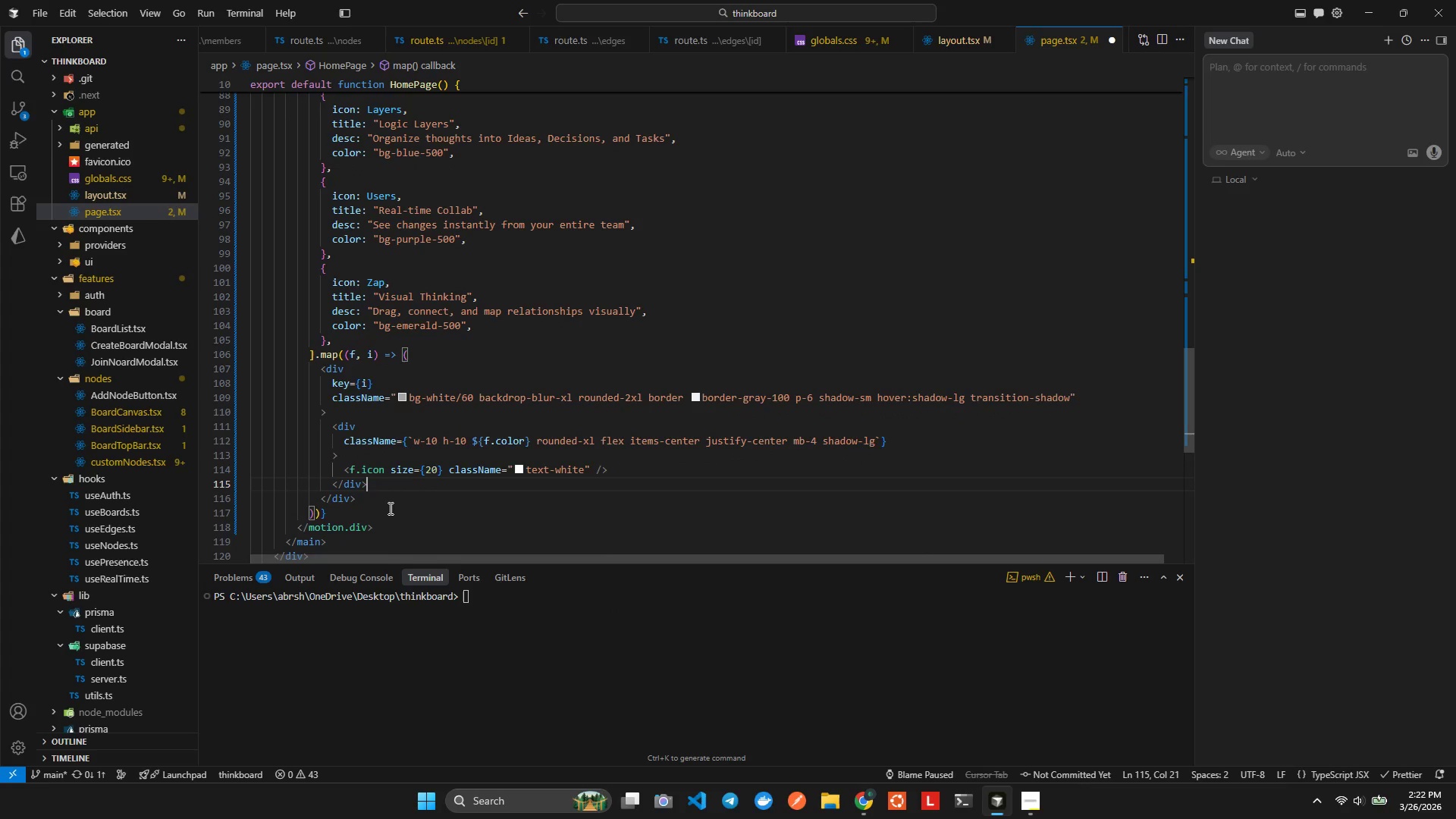 
key(ArrowLeft)
 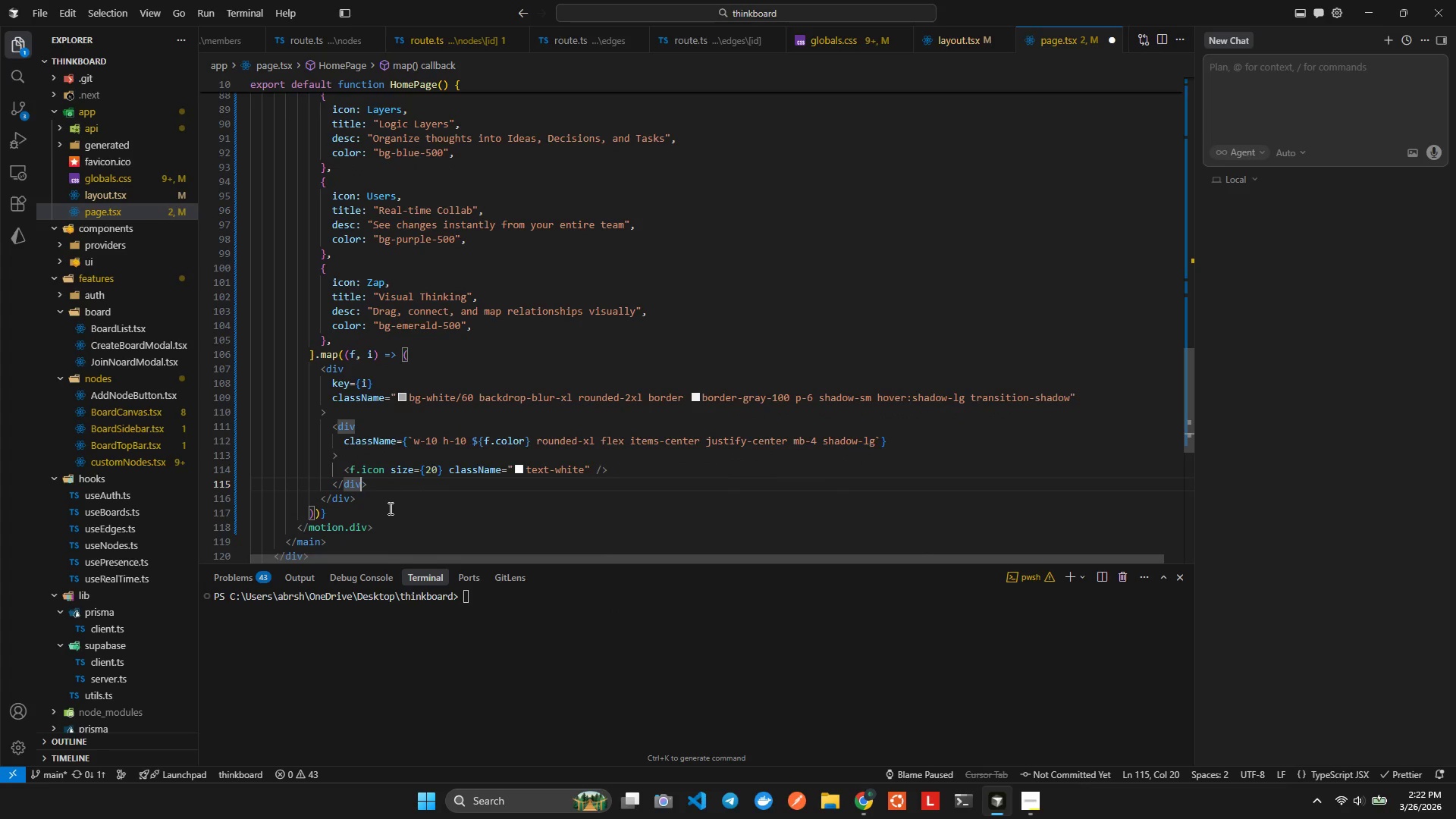 
key(ArrowRight)
 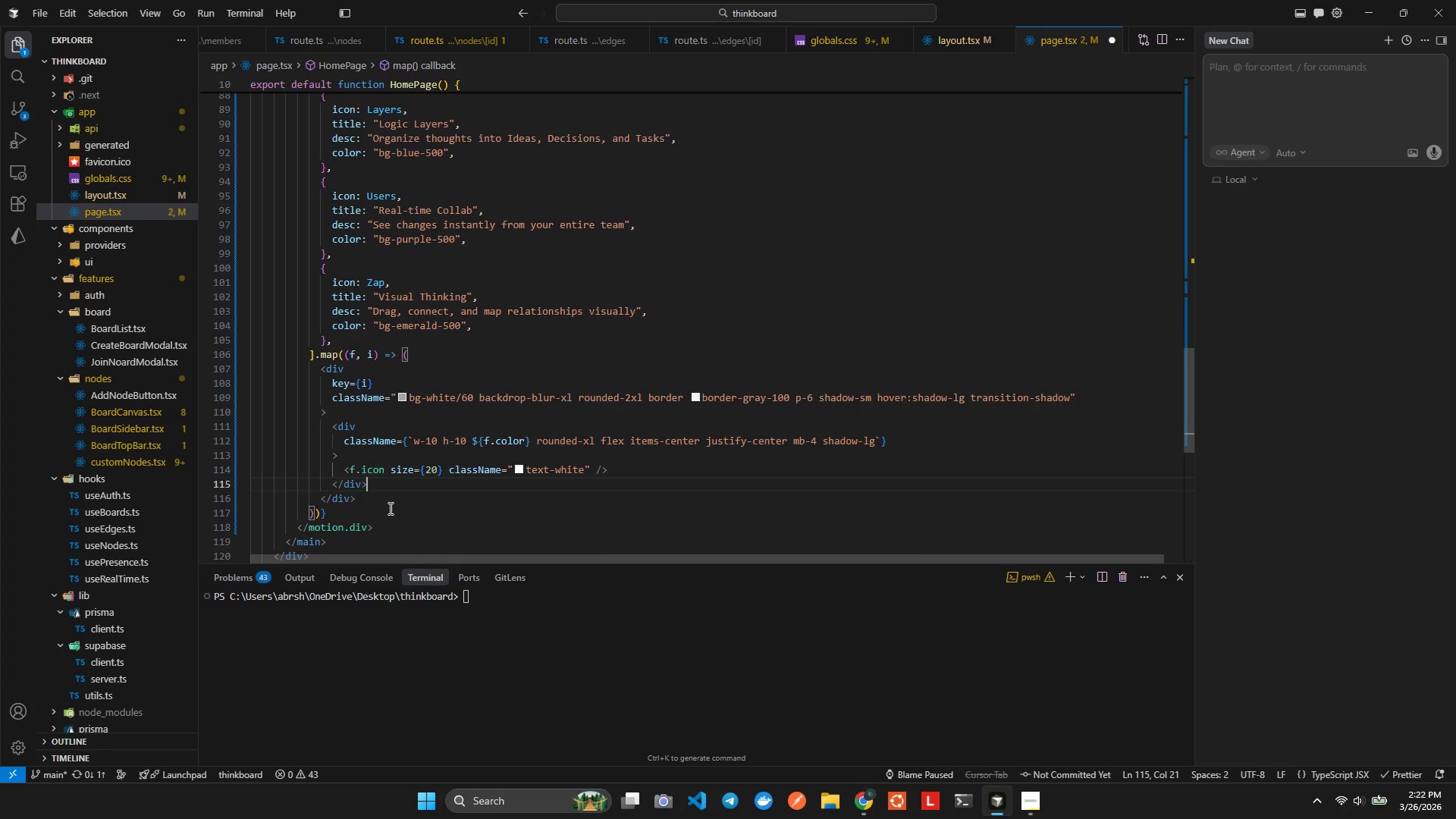 
key(Enter)
 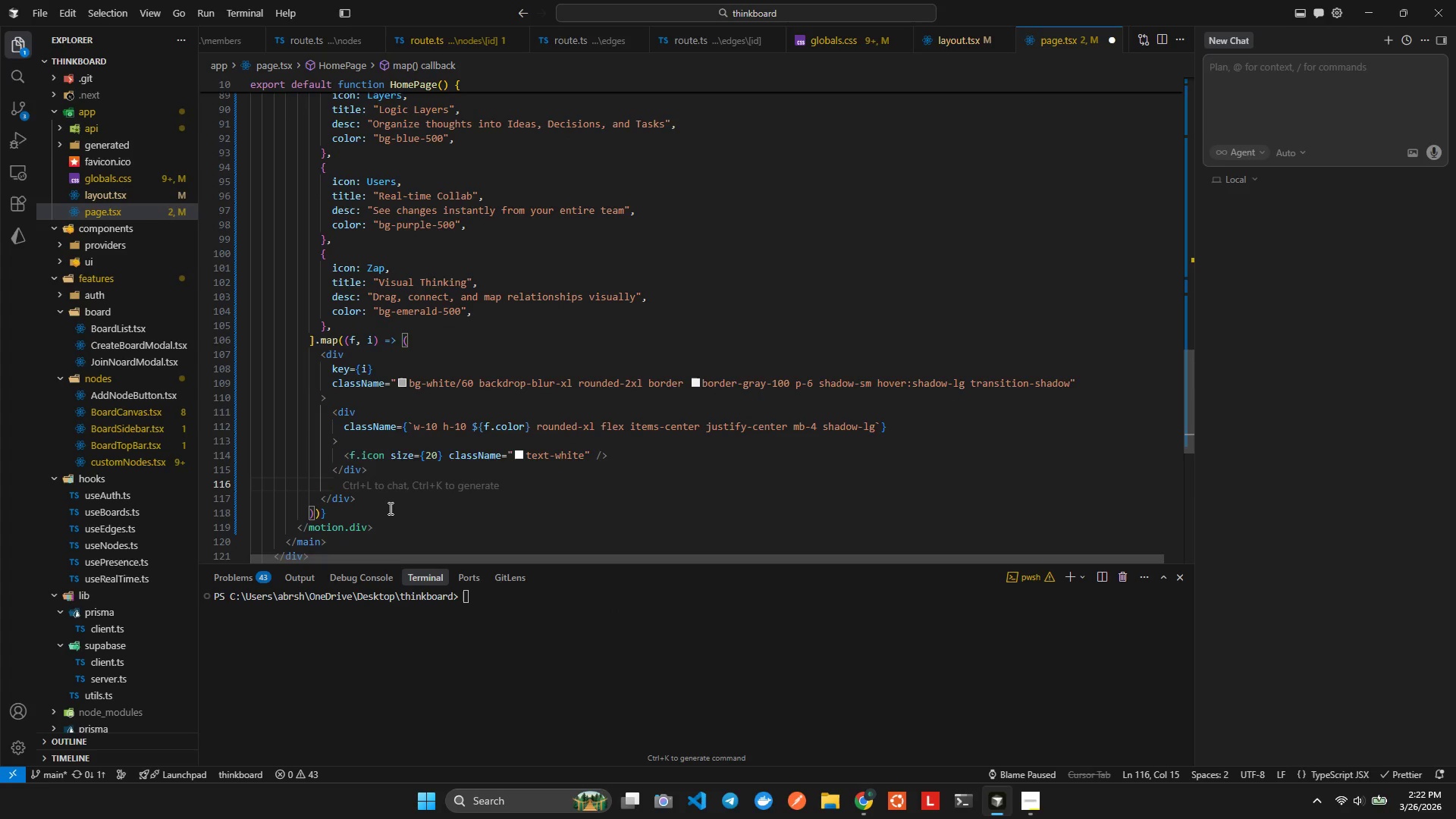 
type(h3)
 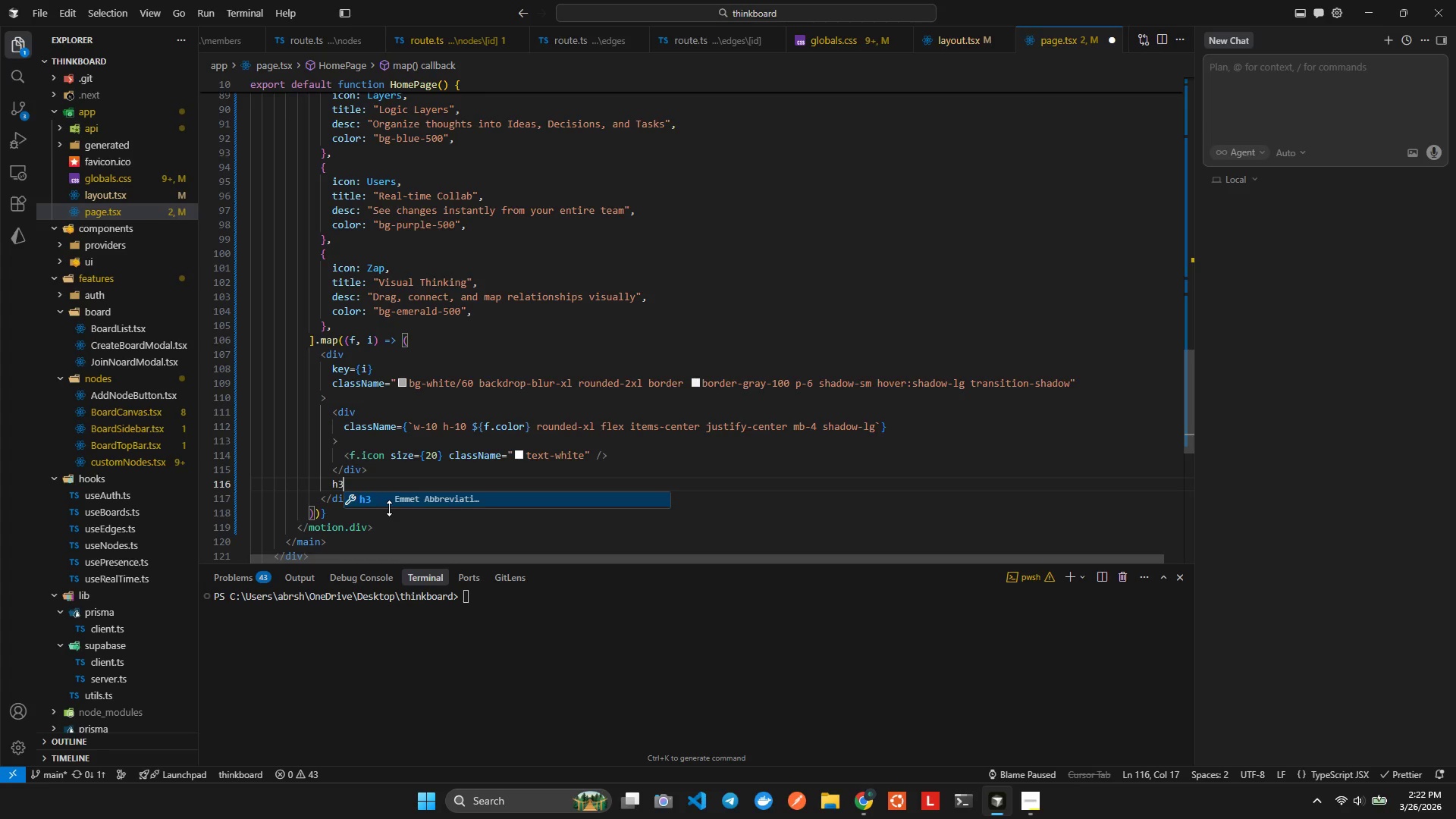 
key(Enter)
 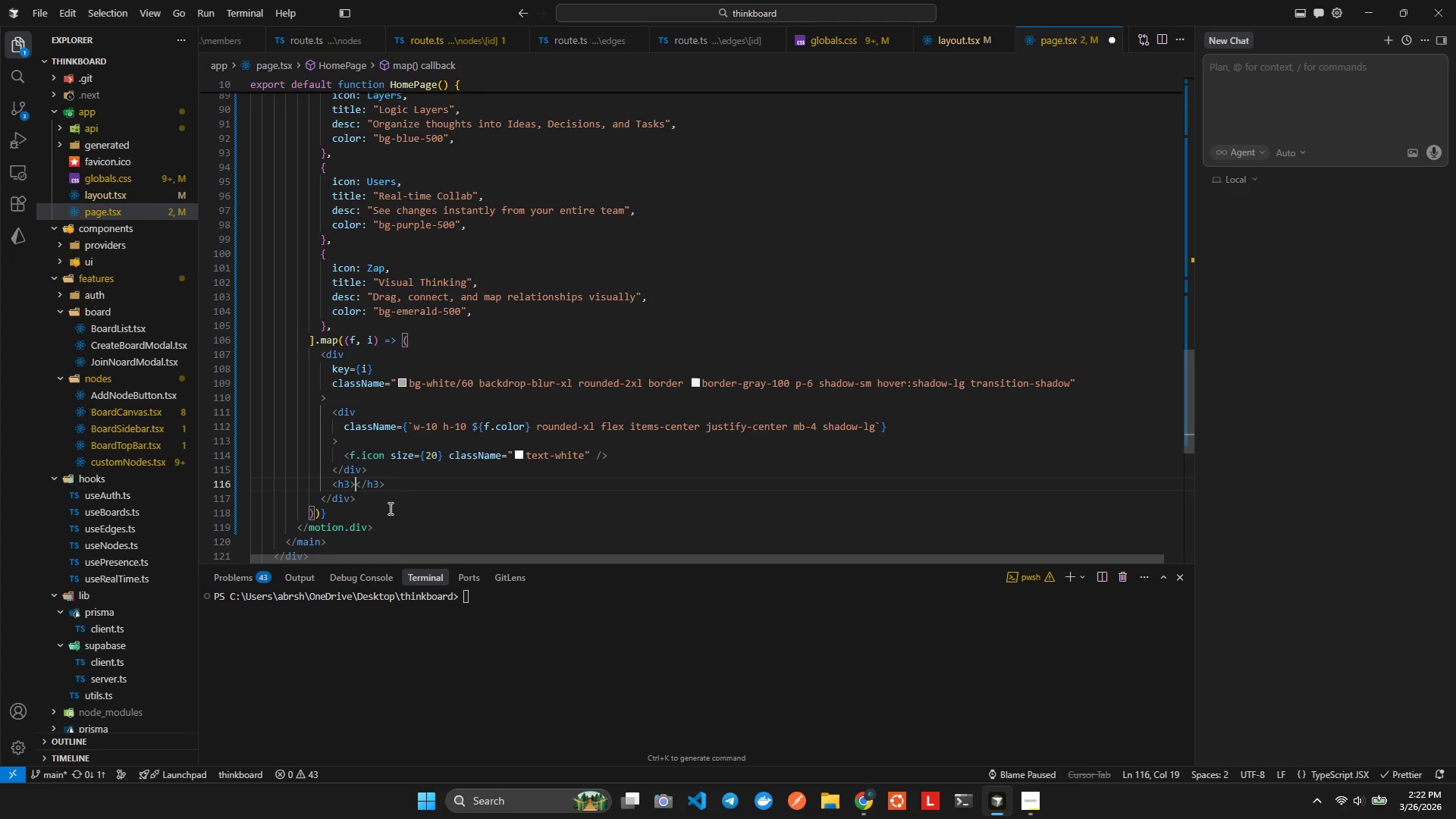 
key(ArrowLeft)
 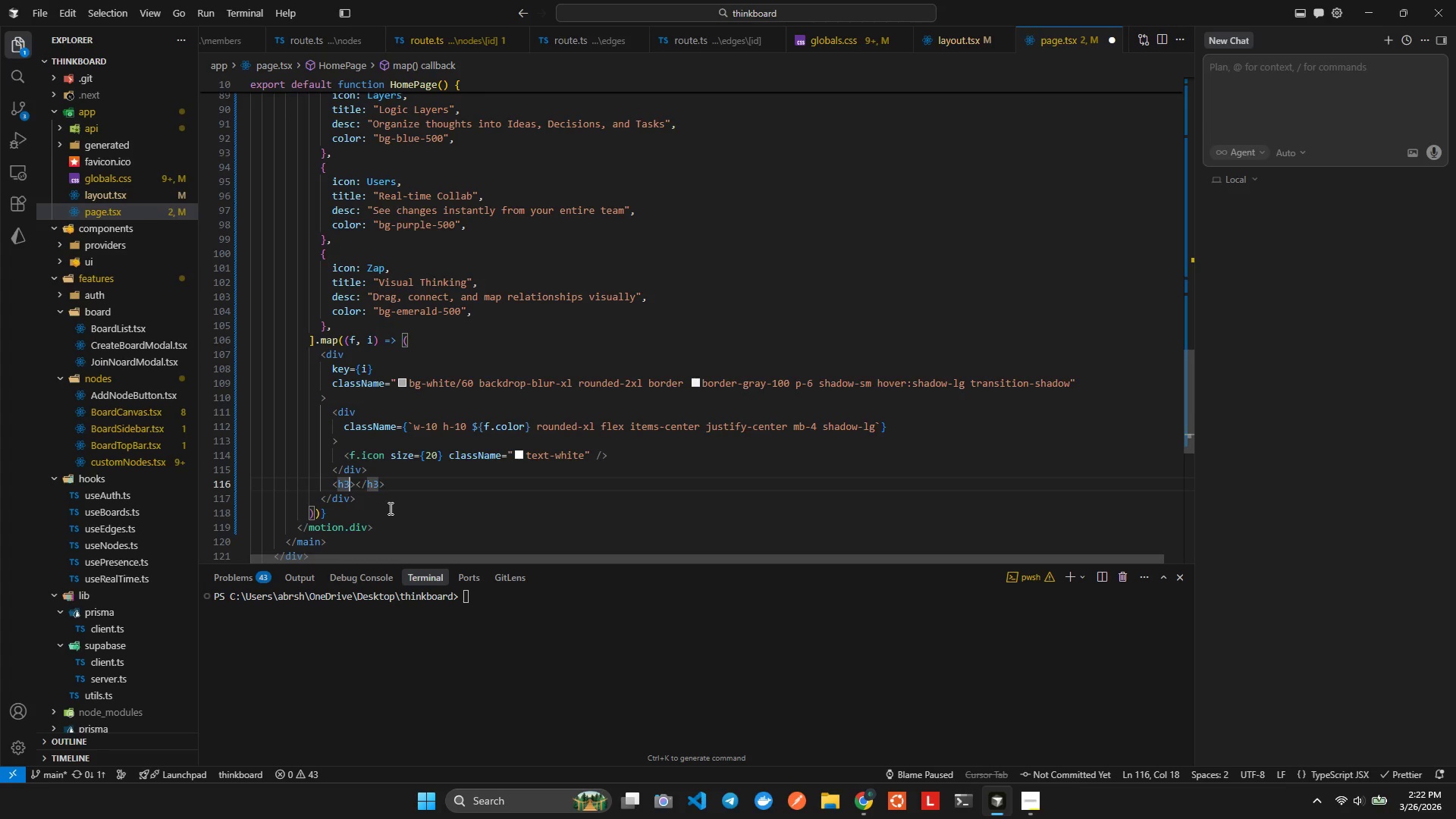 
type( clas)
 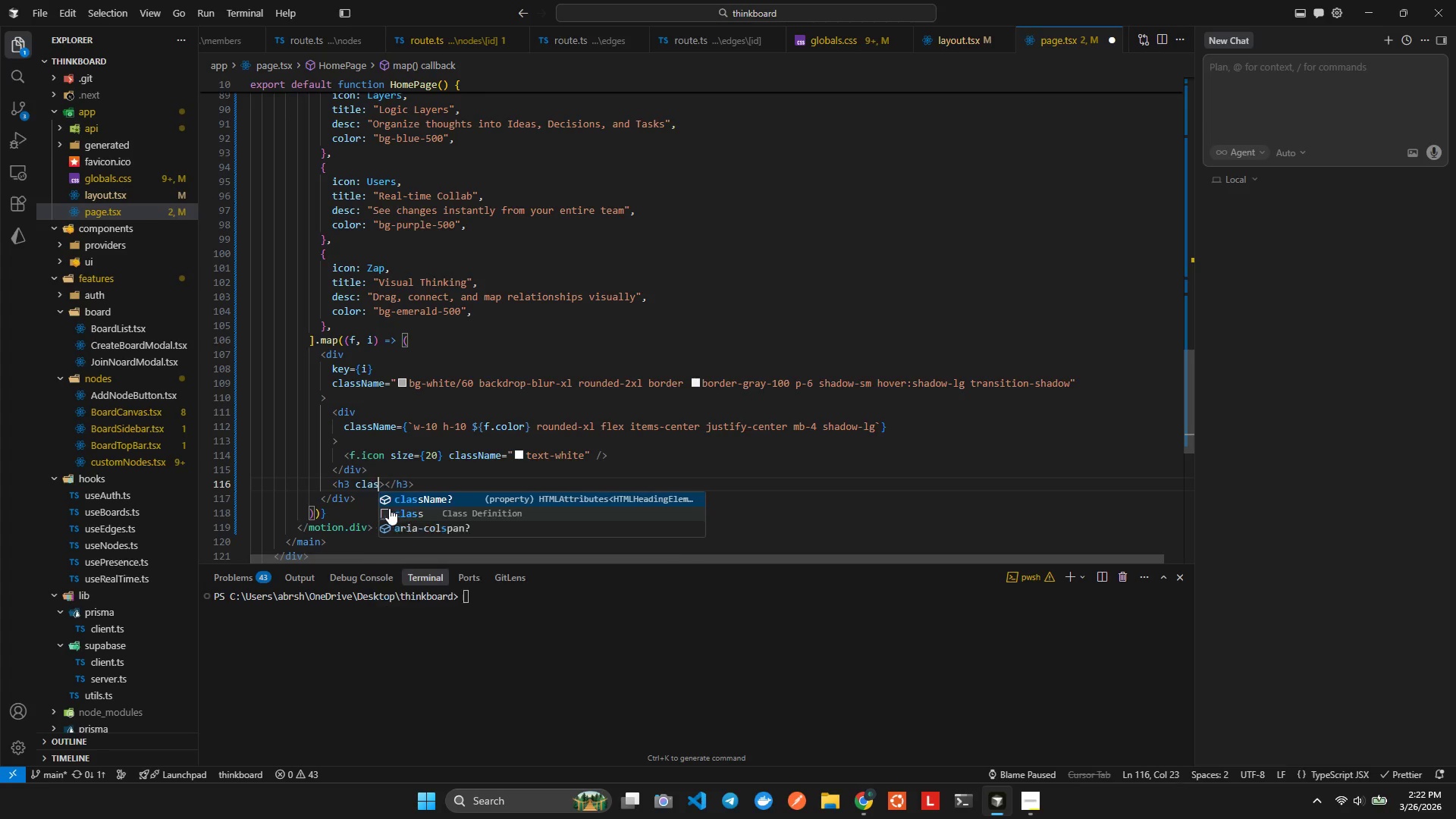 
key(Enter)
 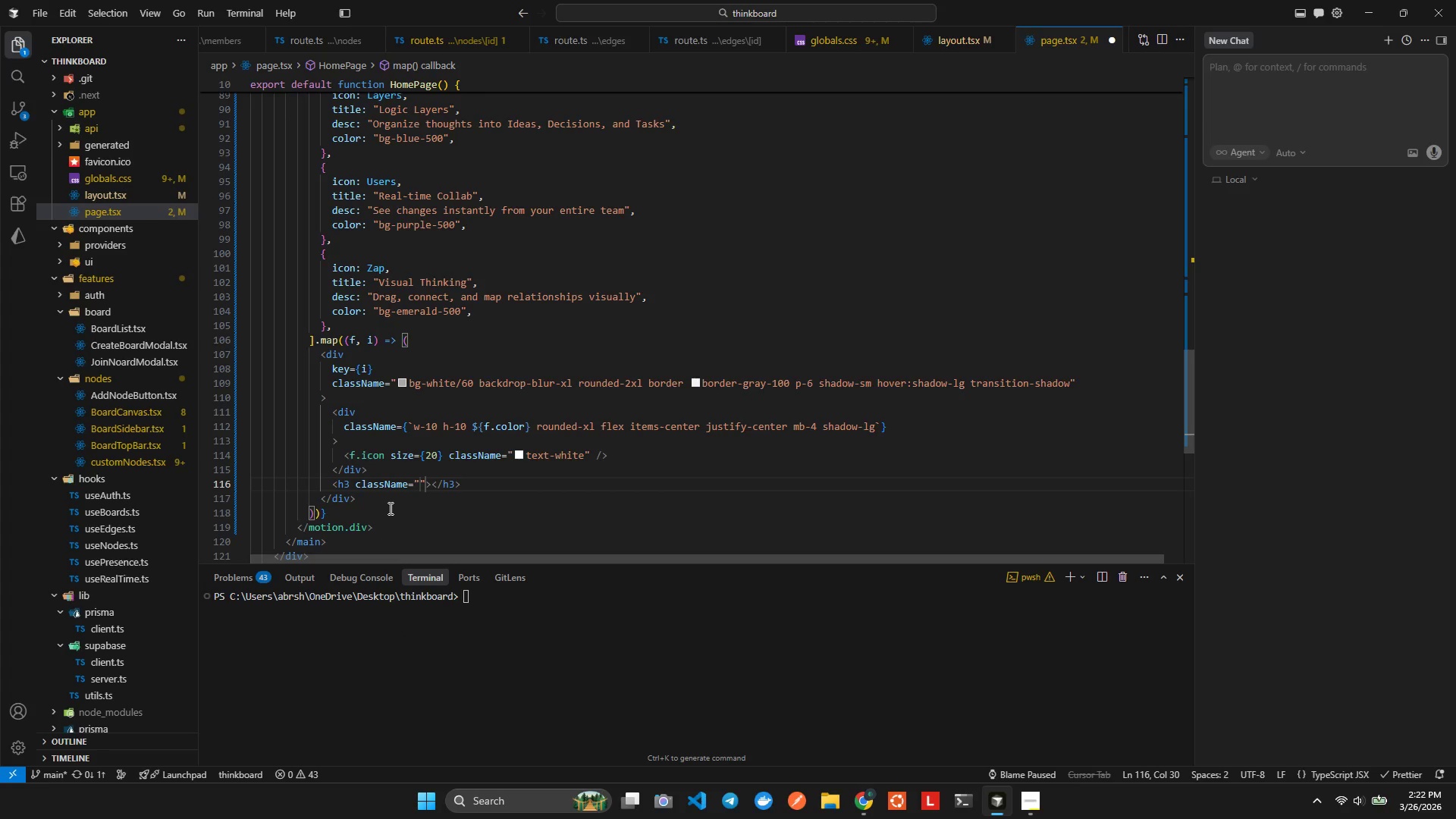 
type(fnt)
 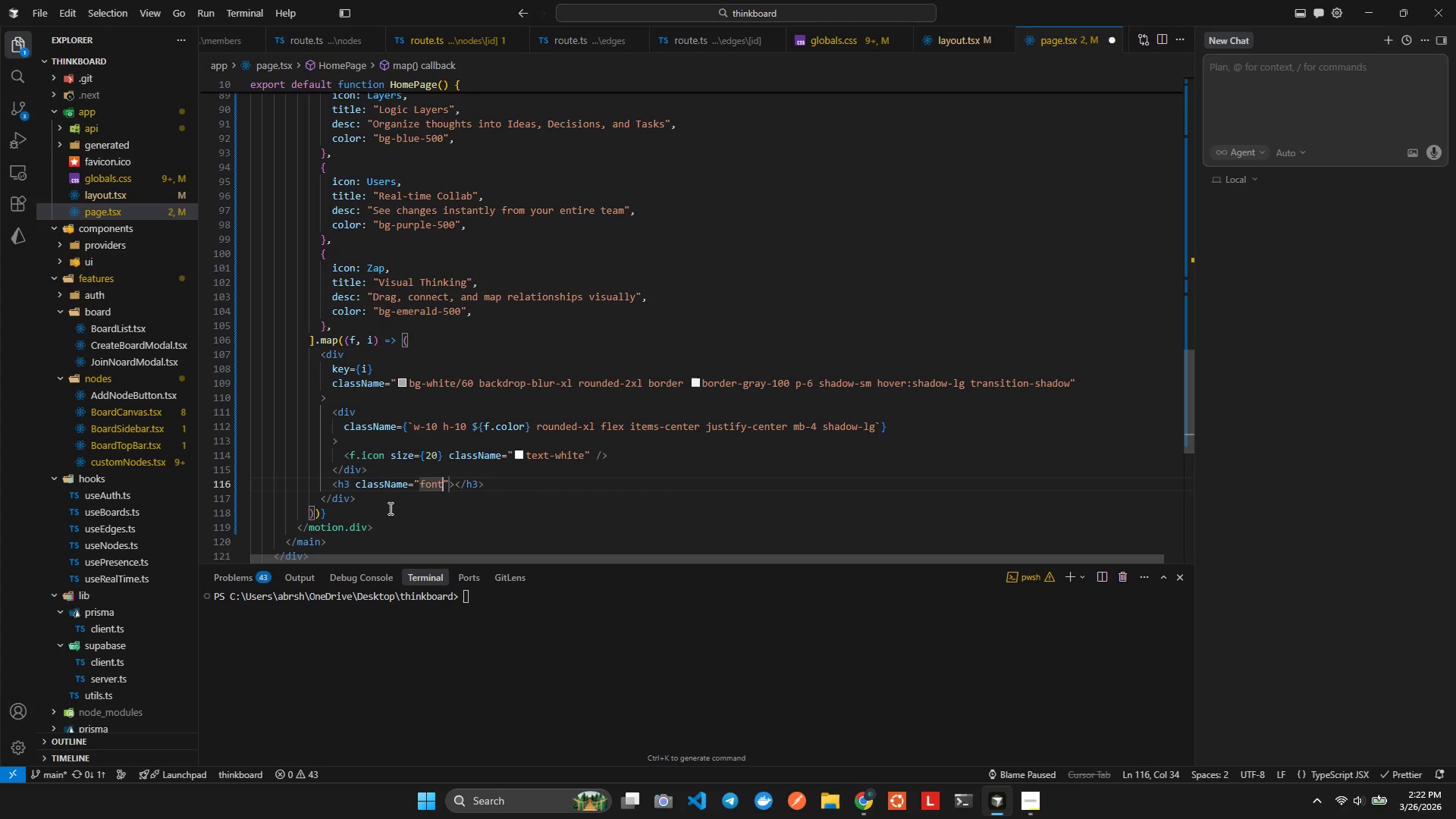 
hold_key(key=O, duration=0.31)
 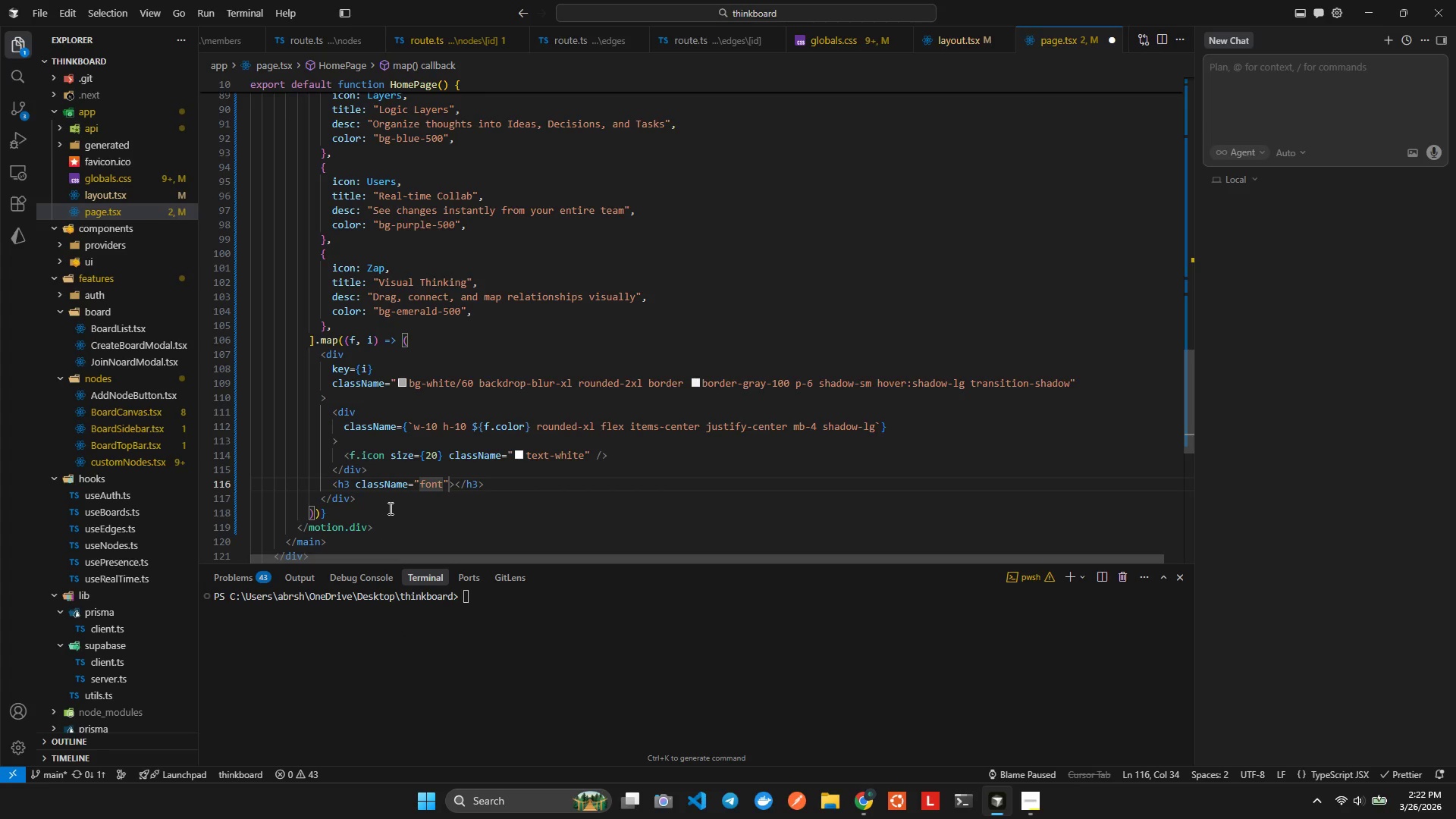 
key(Control+ControlLeft)
 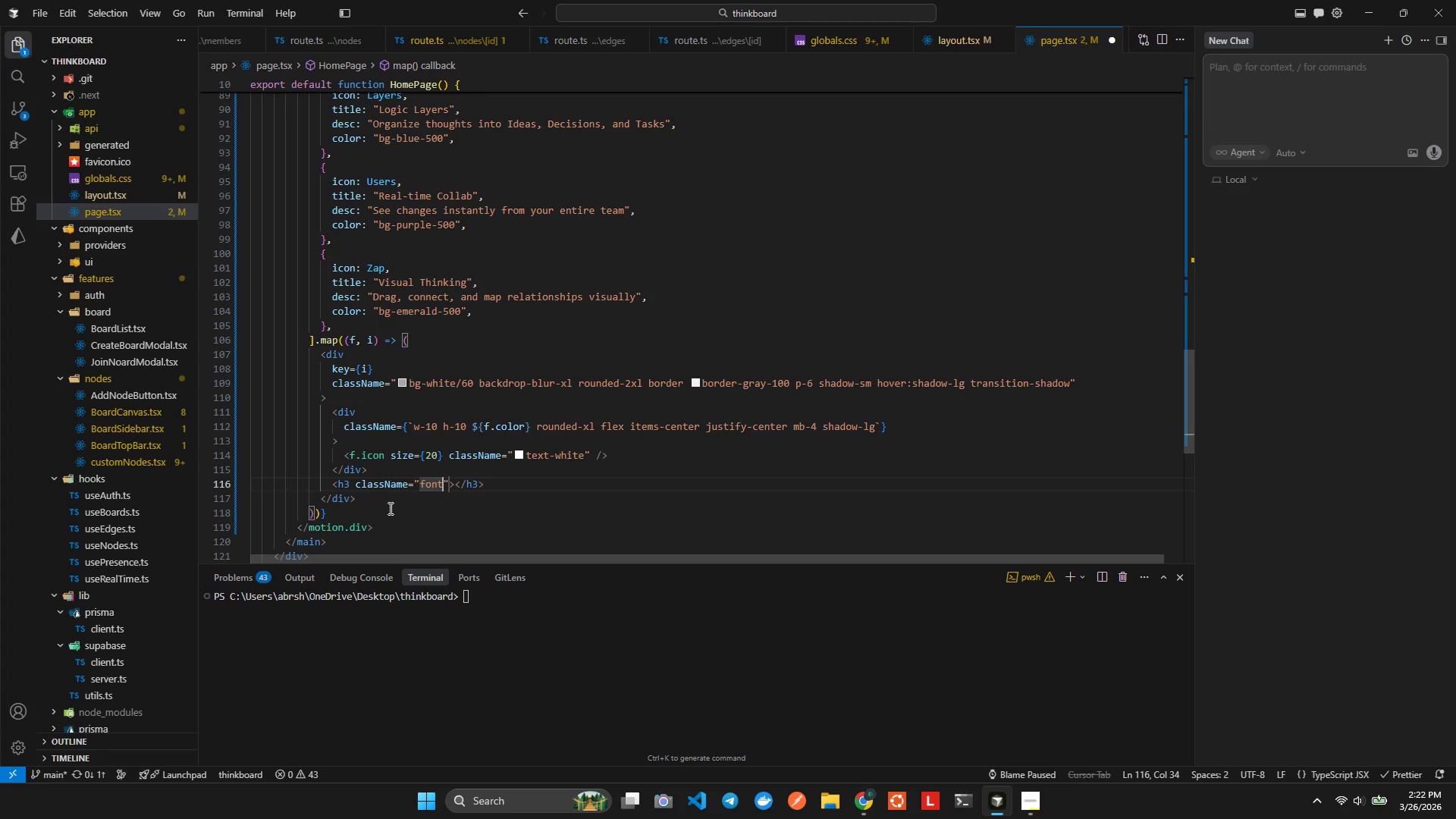 
key(Control+Space)
 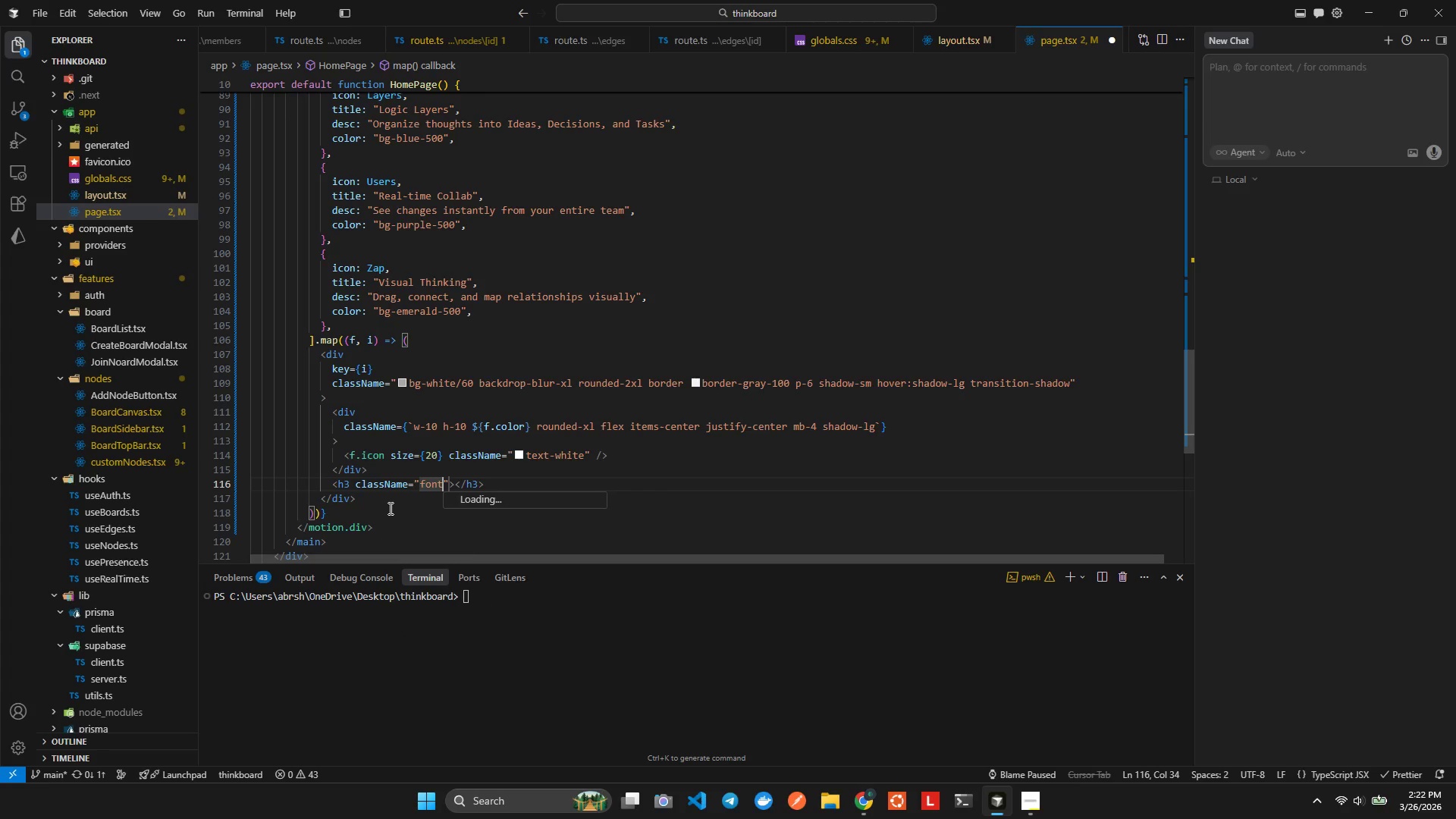 
type(se)
 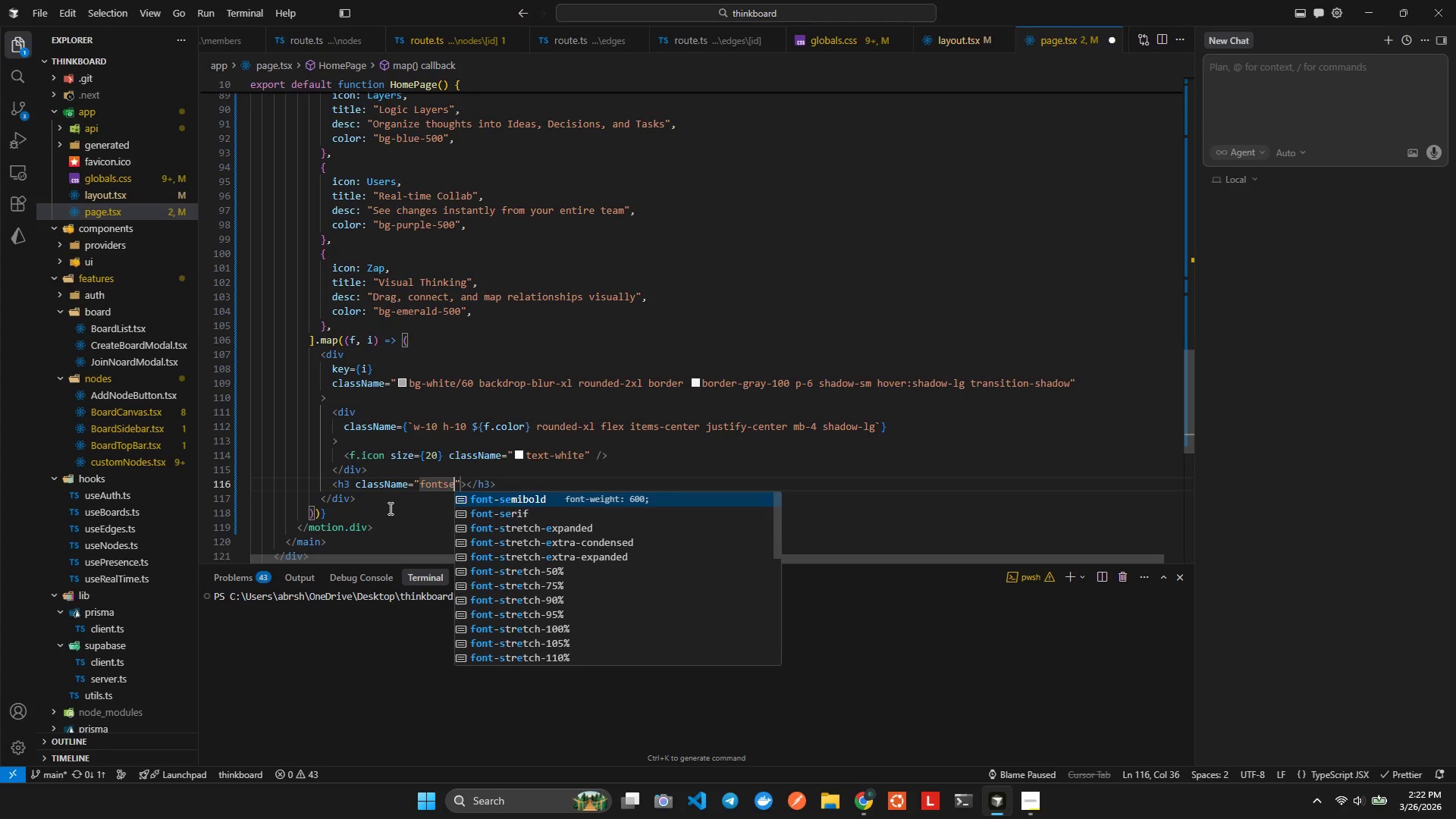 
key(Enter)
 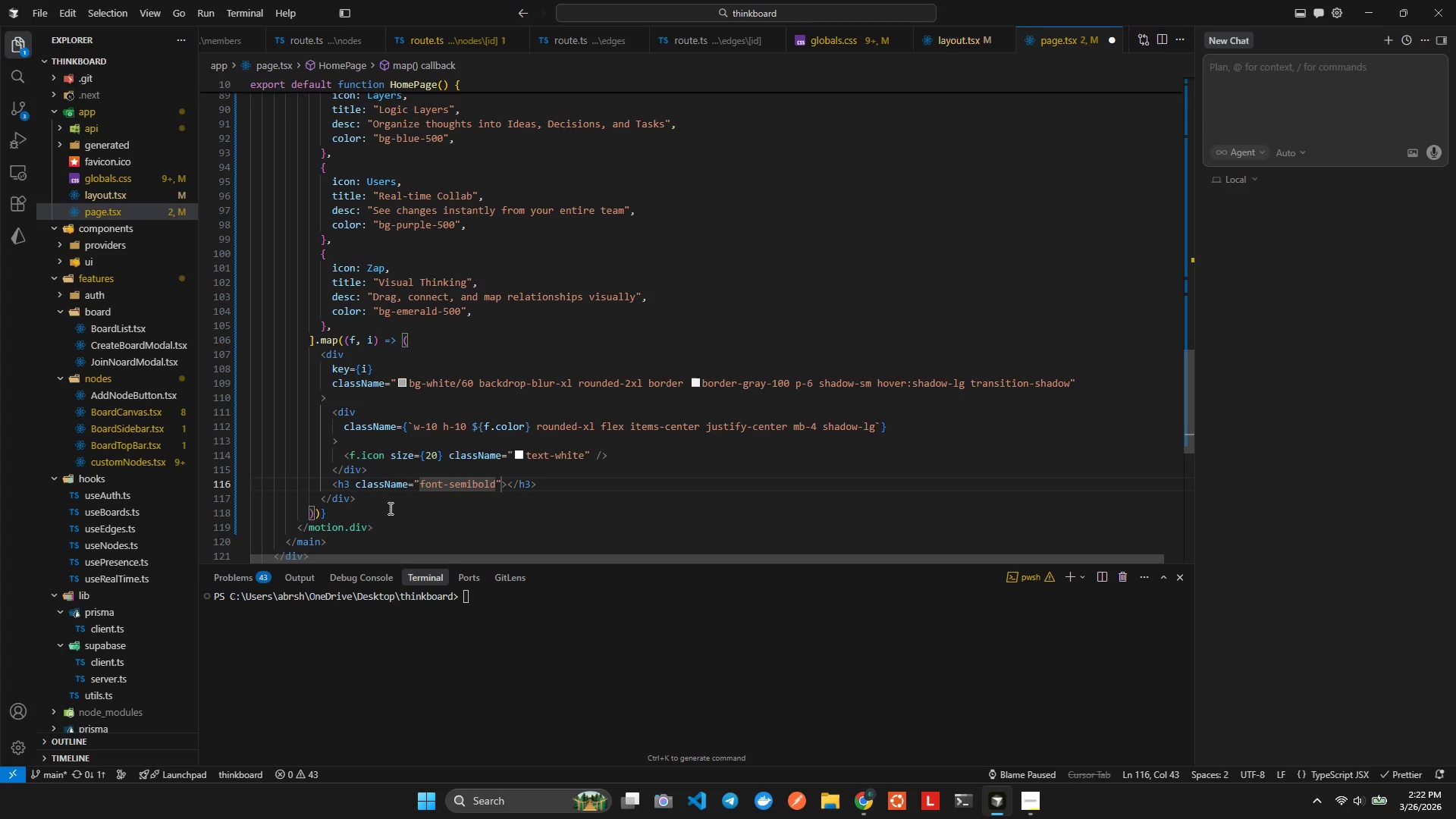 
type( textgra900\)
key(Backspace)
 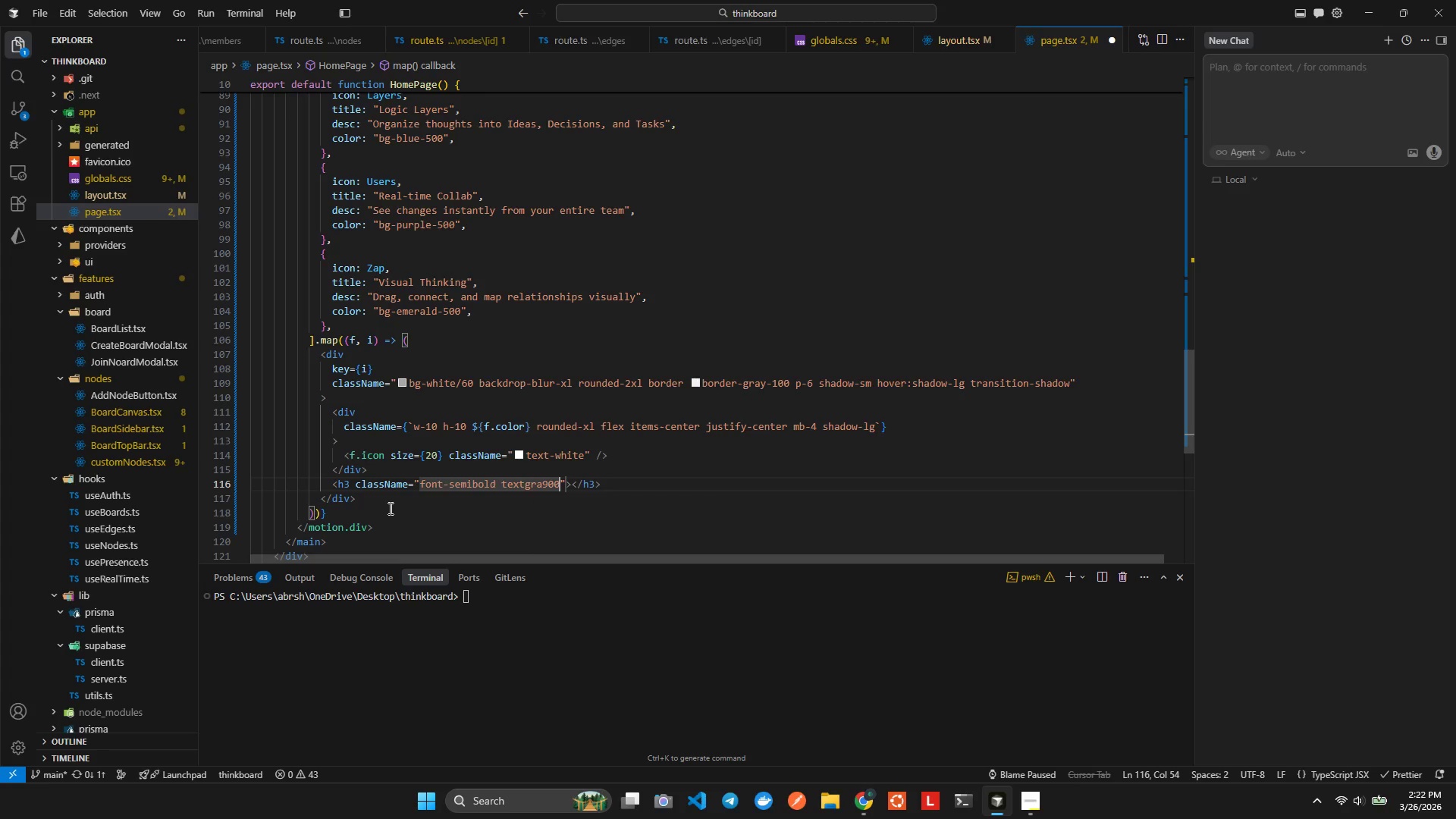 
key(Control+ControlLeft)
 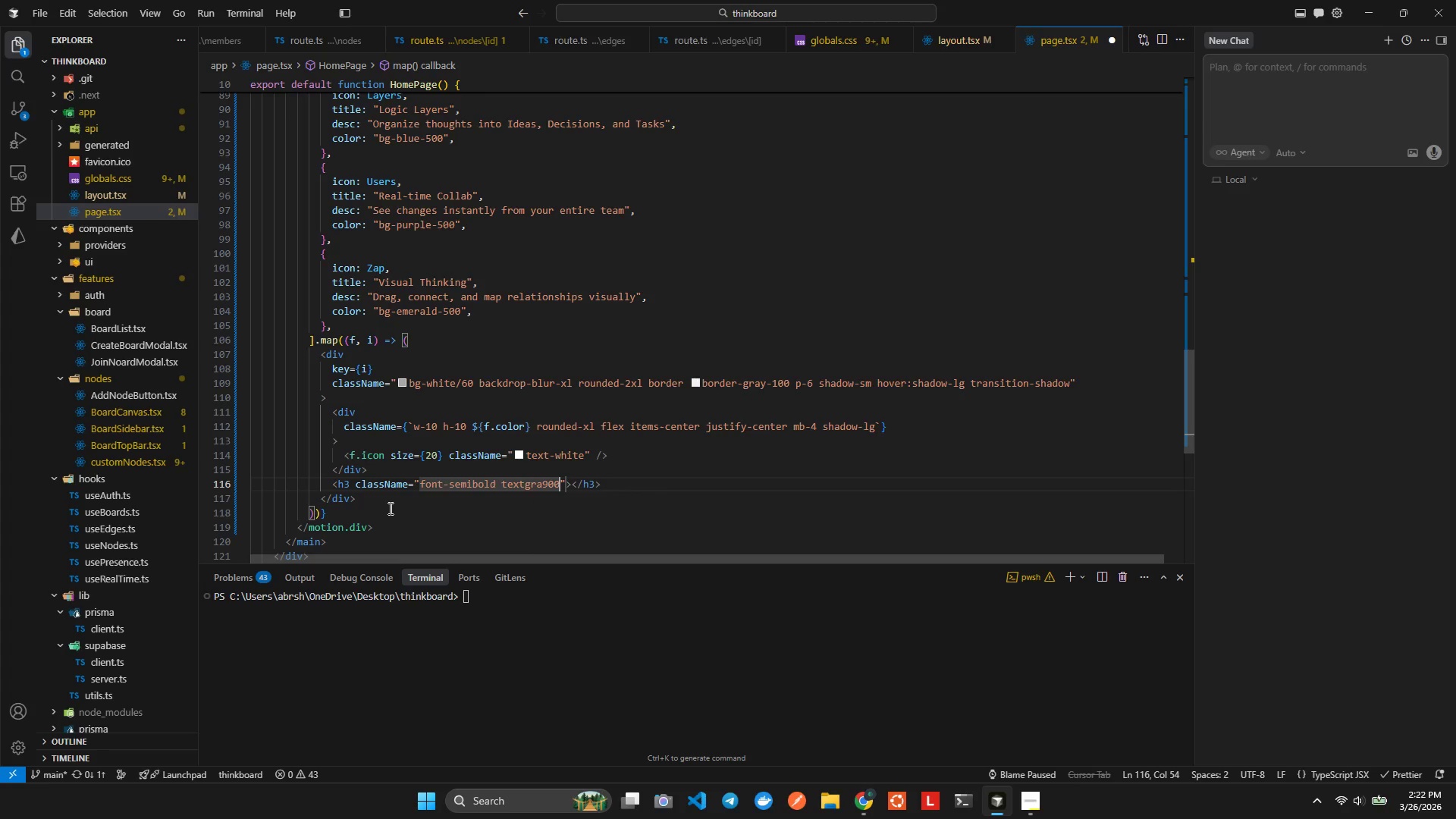 
key(Control+Space)
 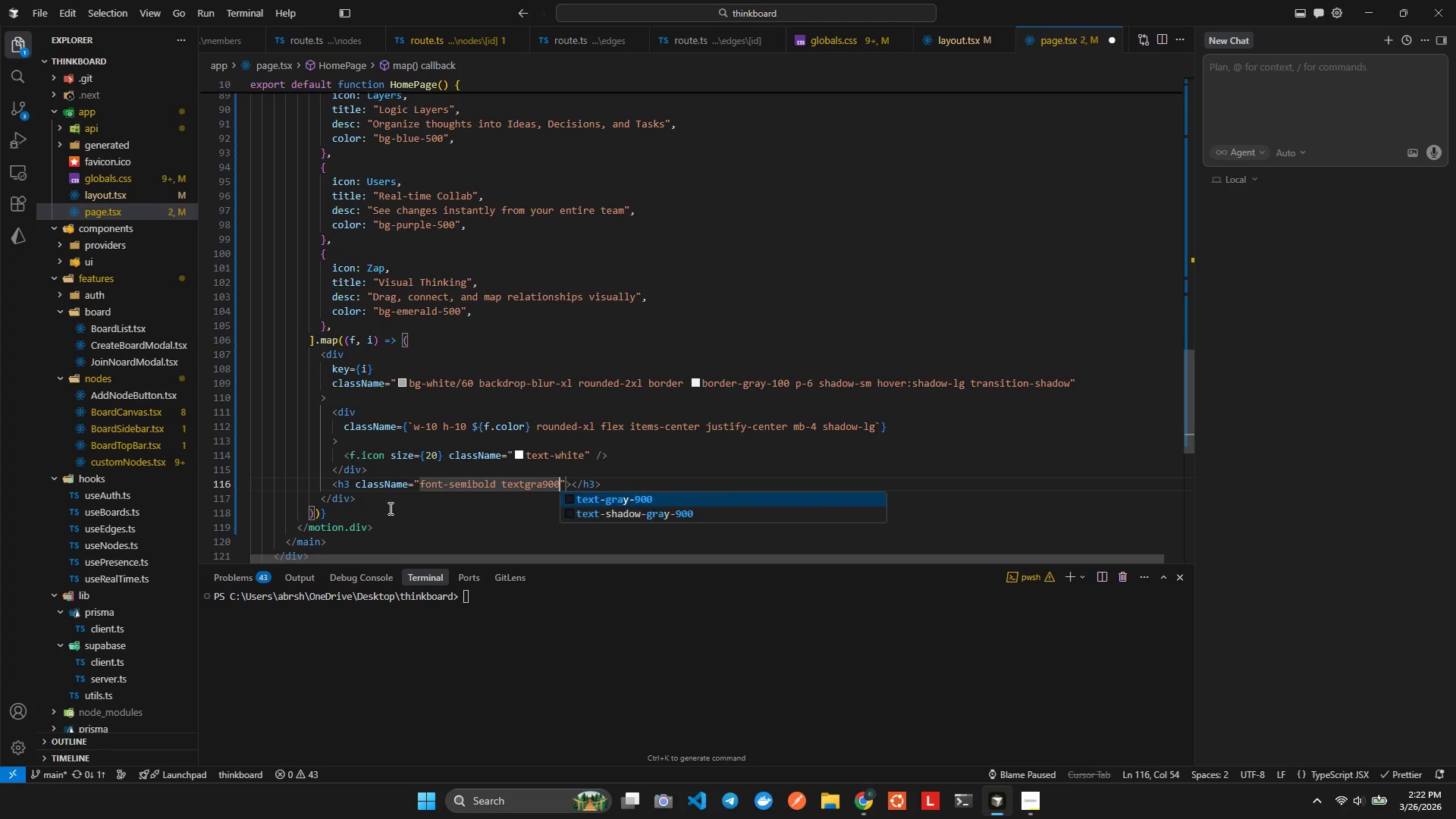 
key(Enter)
 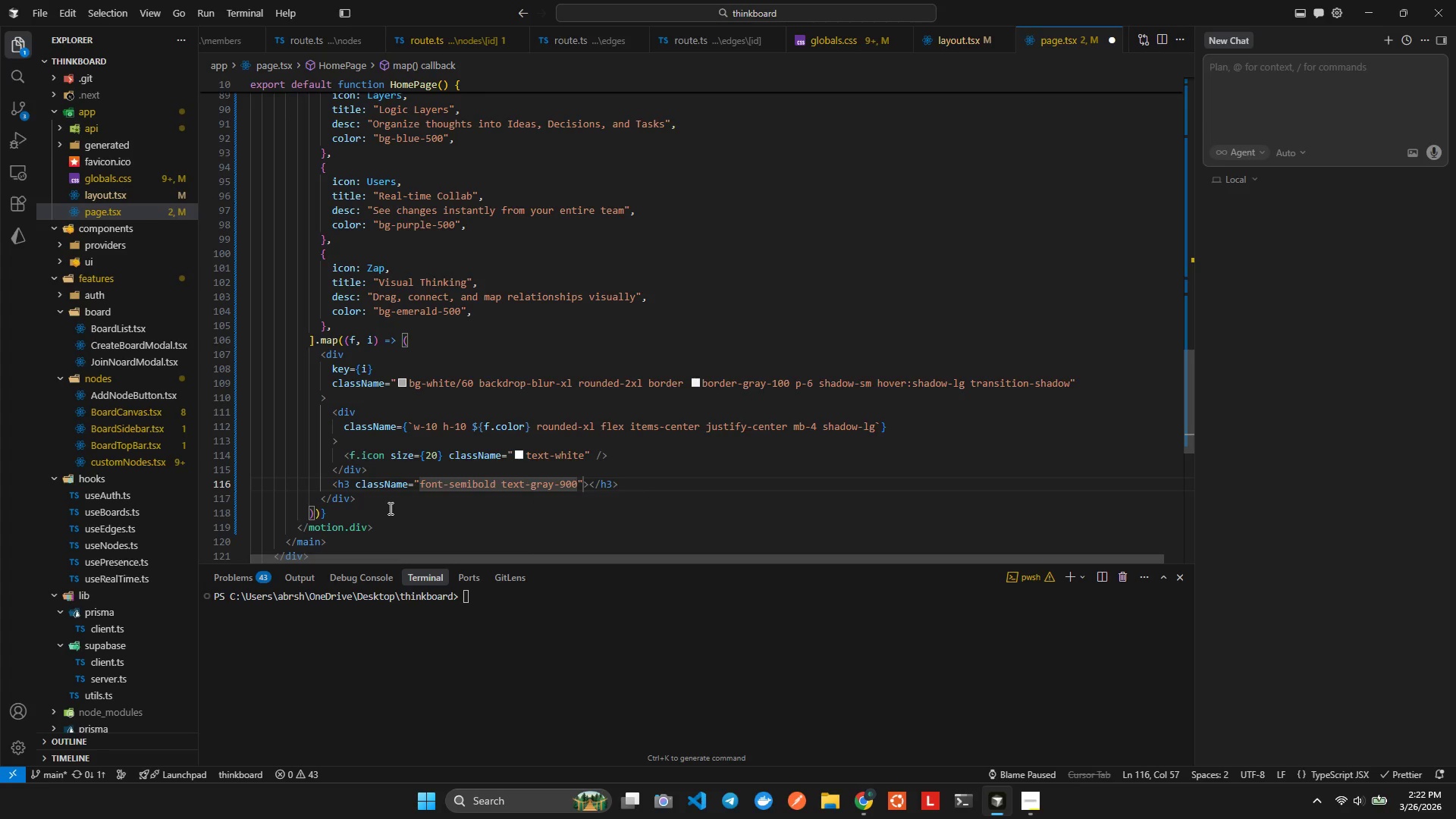 
key(Space)
 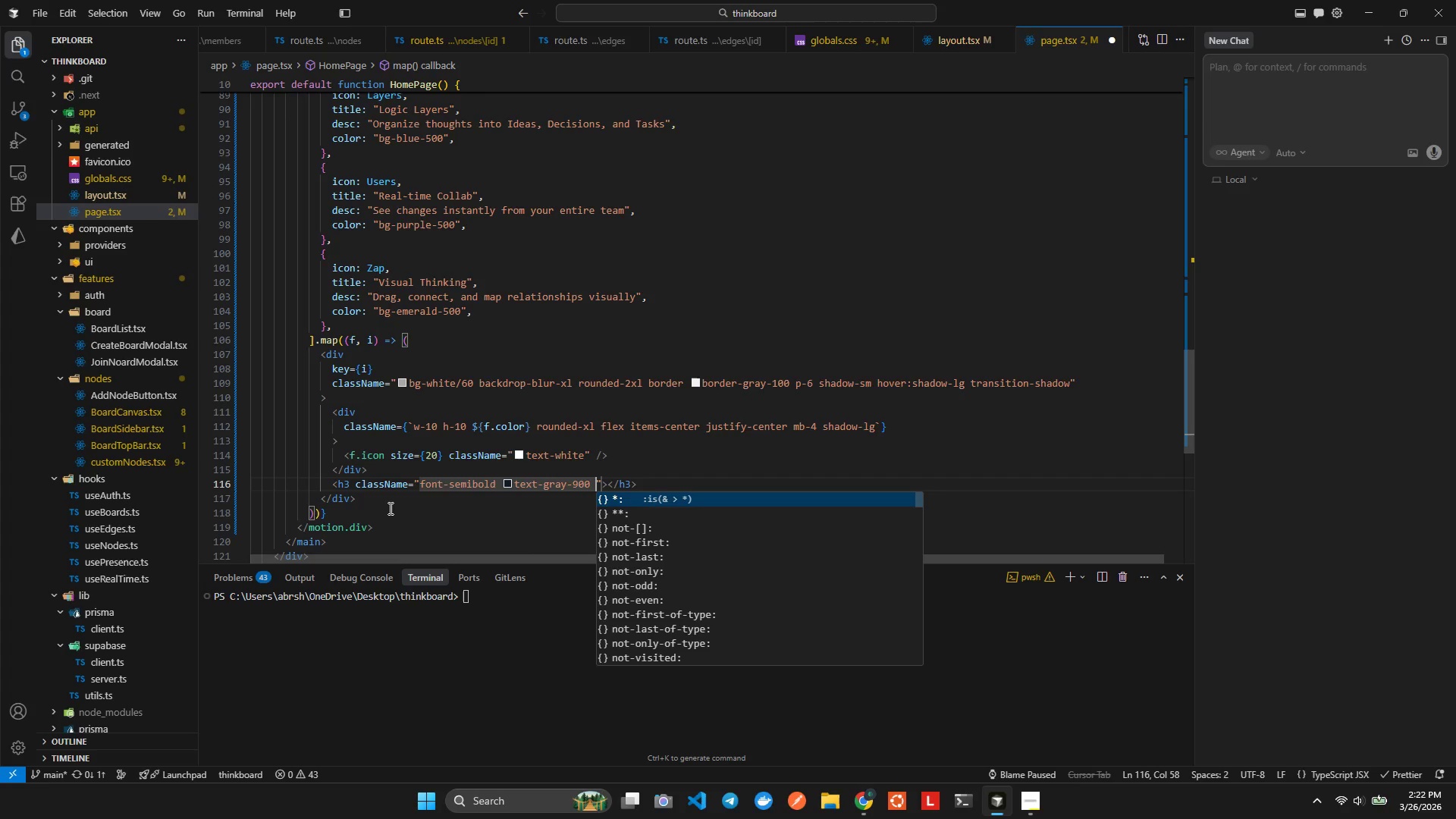 
key(Backspace)
 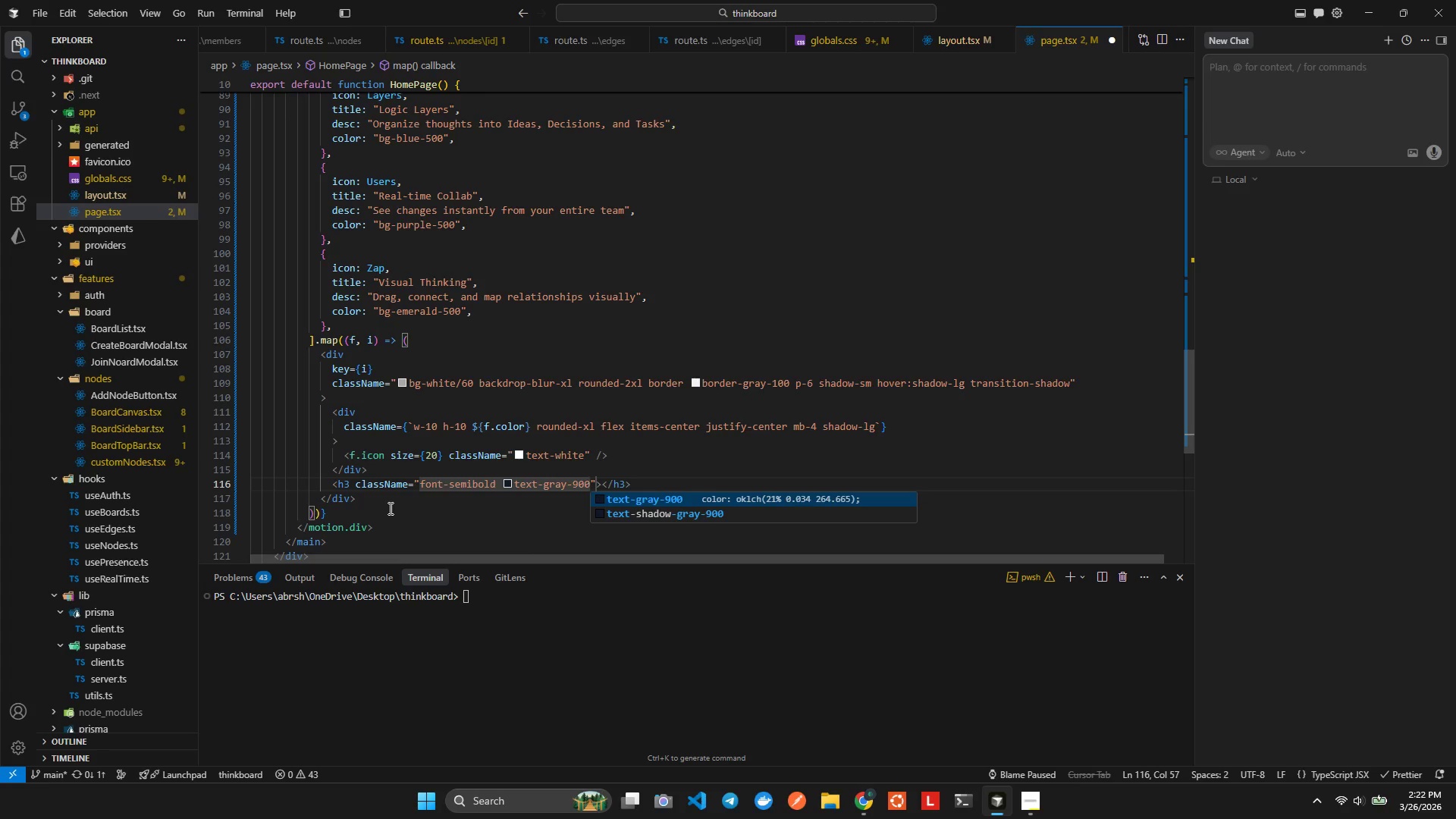 
hold_key(key=ArrowRight, duration=0.33)
 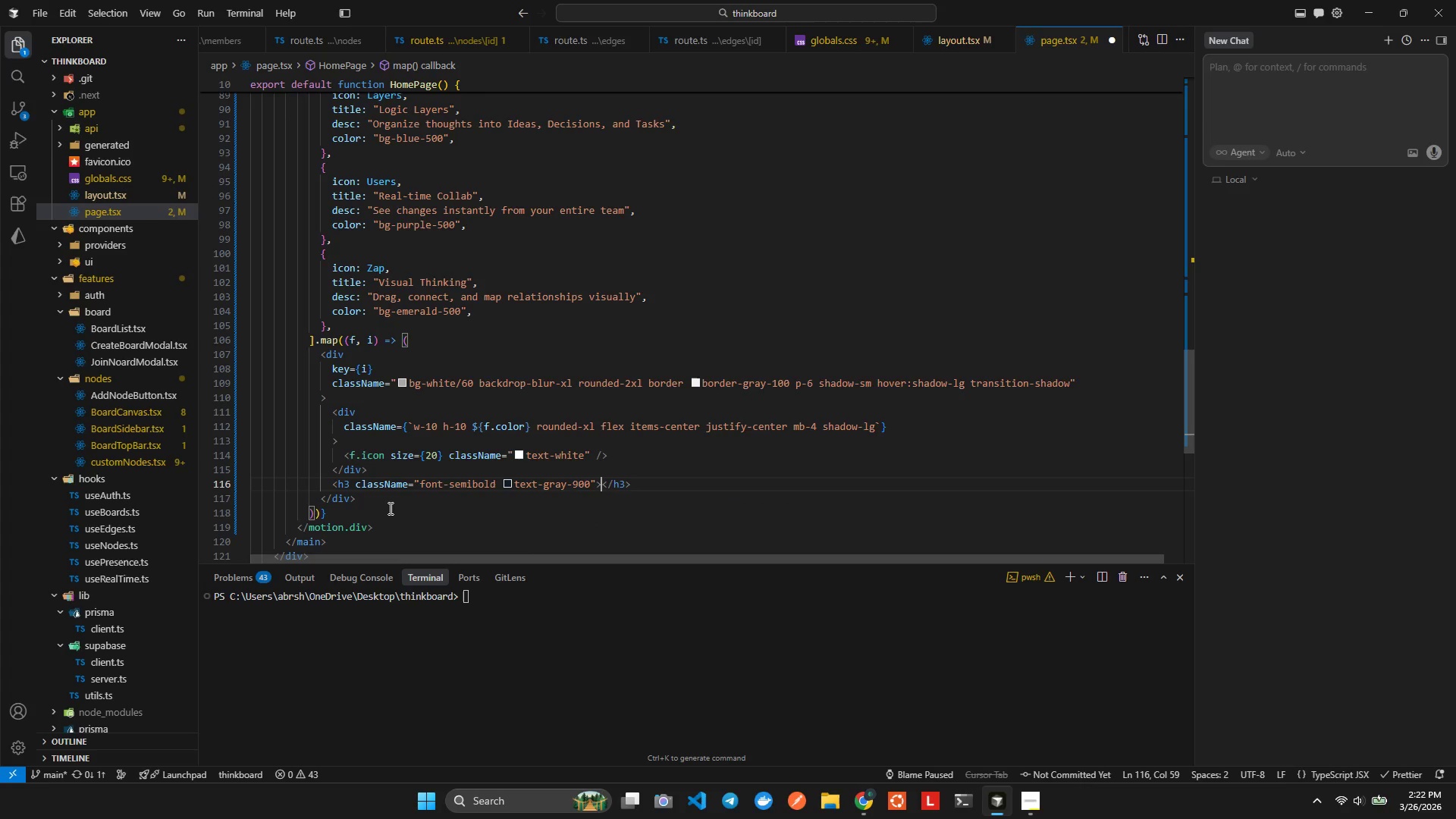 
key(ArrowRight)
 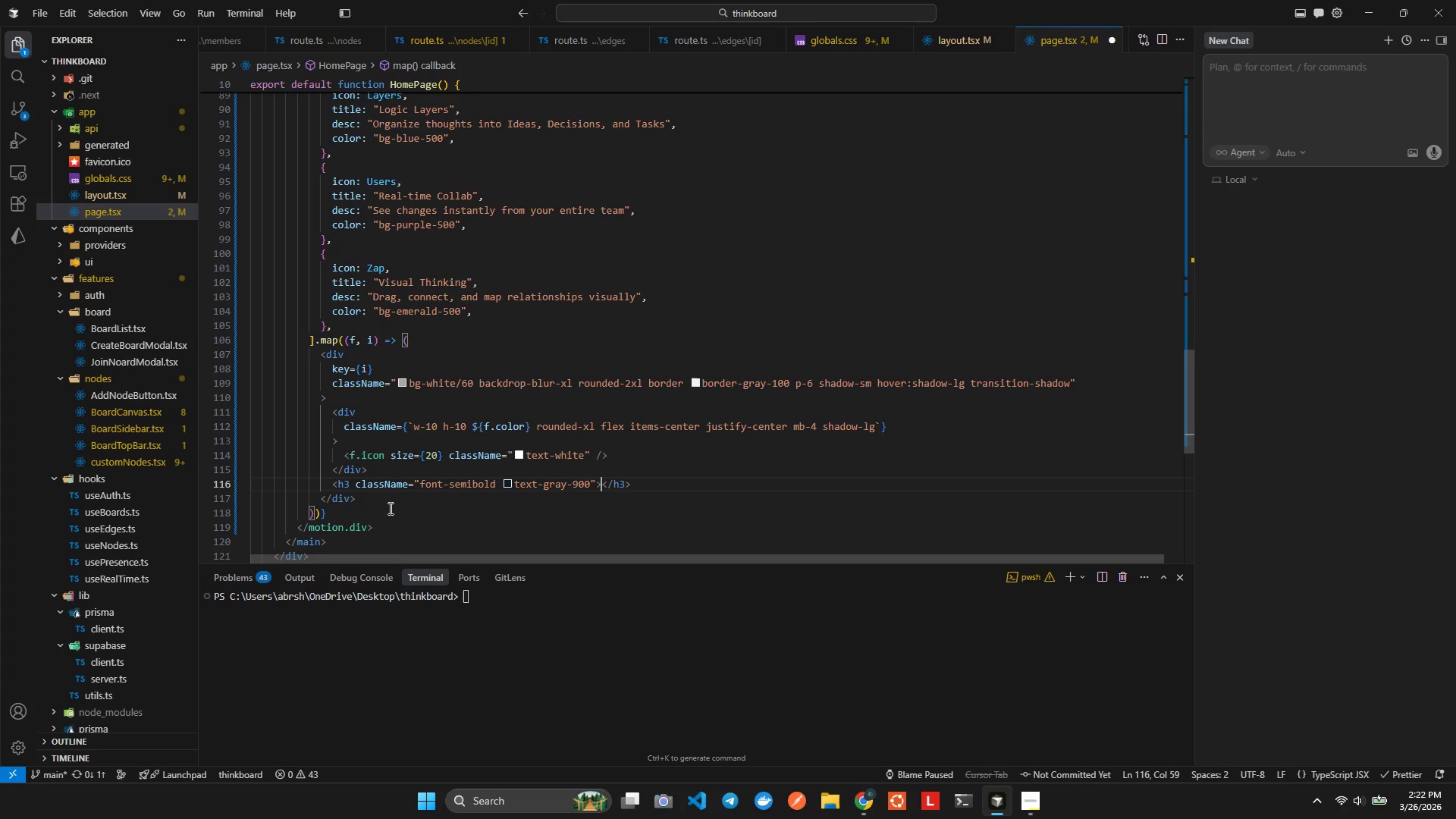 
type({f.tit)
 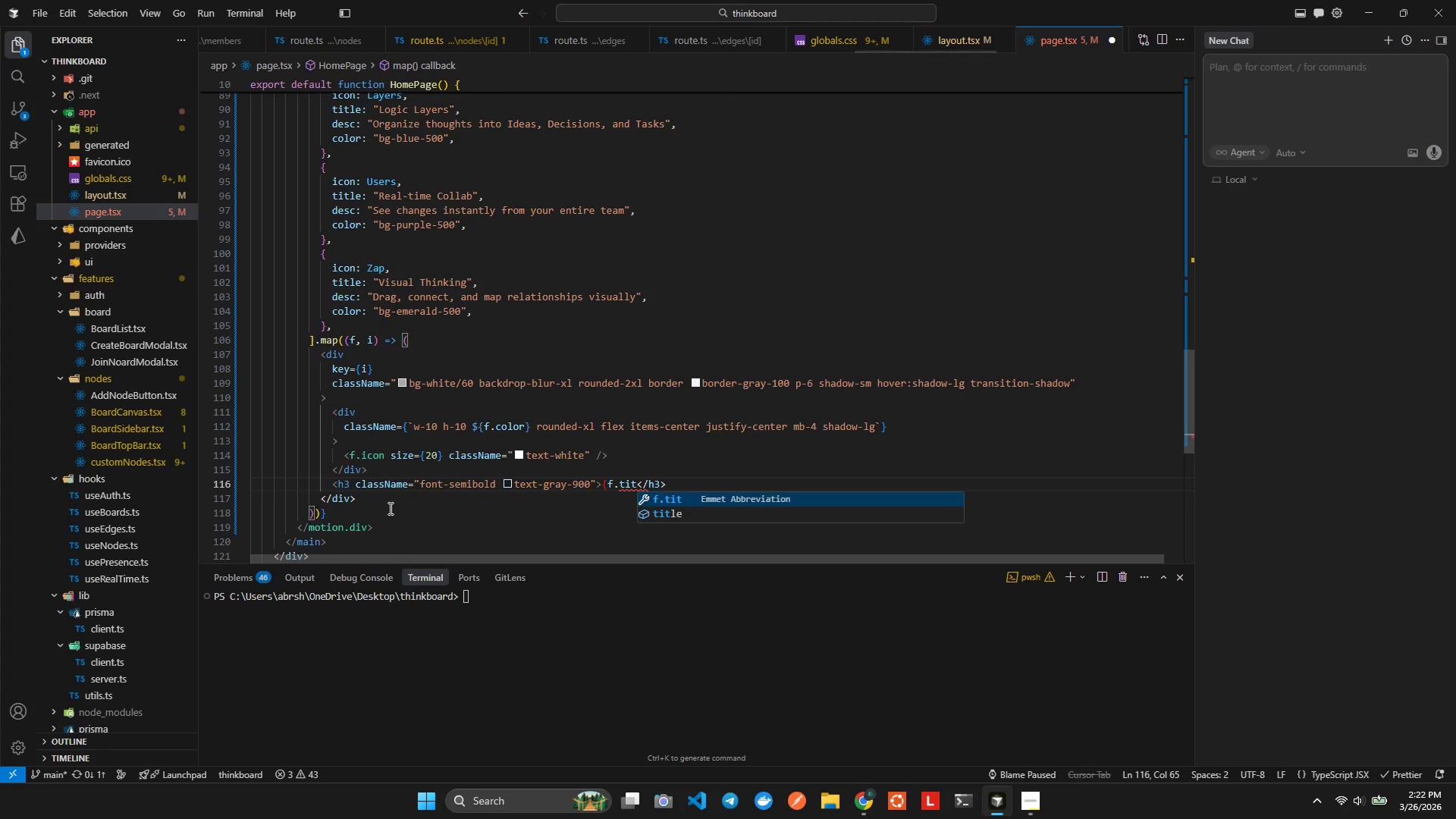 
key(ArrowUp)
 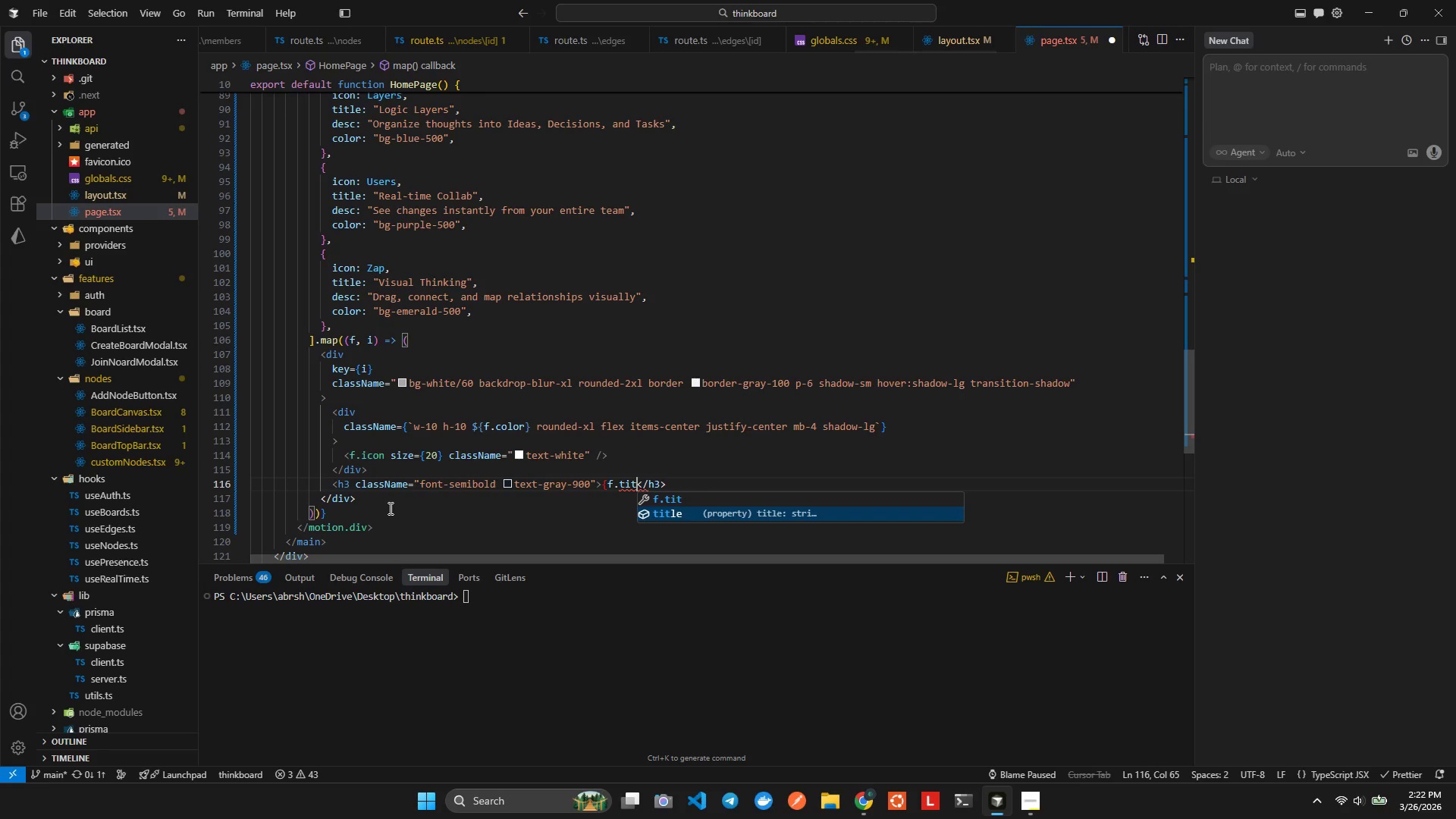 
key(Enter)
 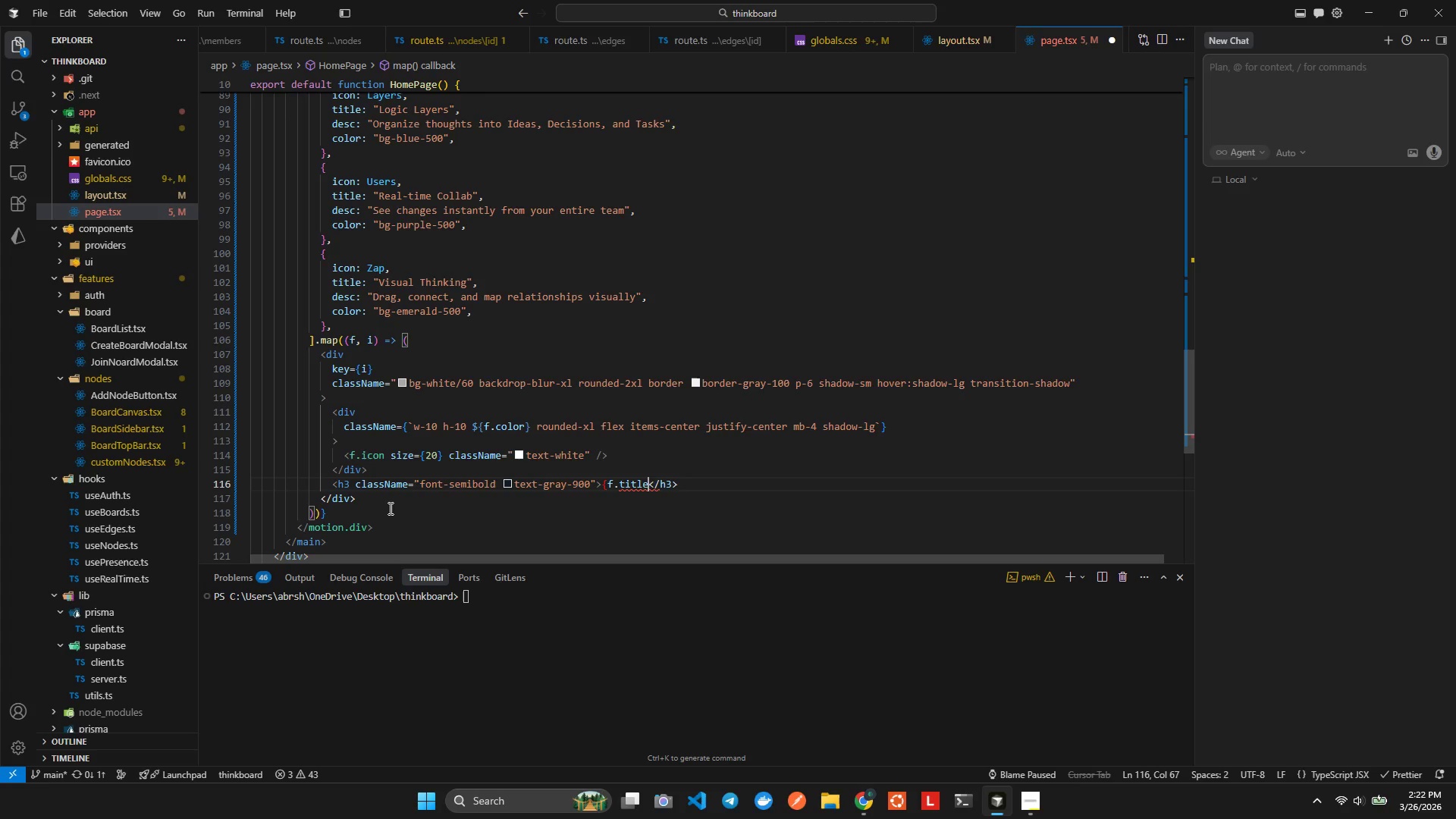 
key(Shift+BracketRight)
 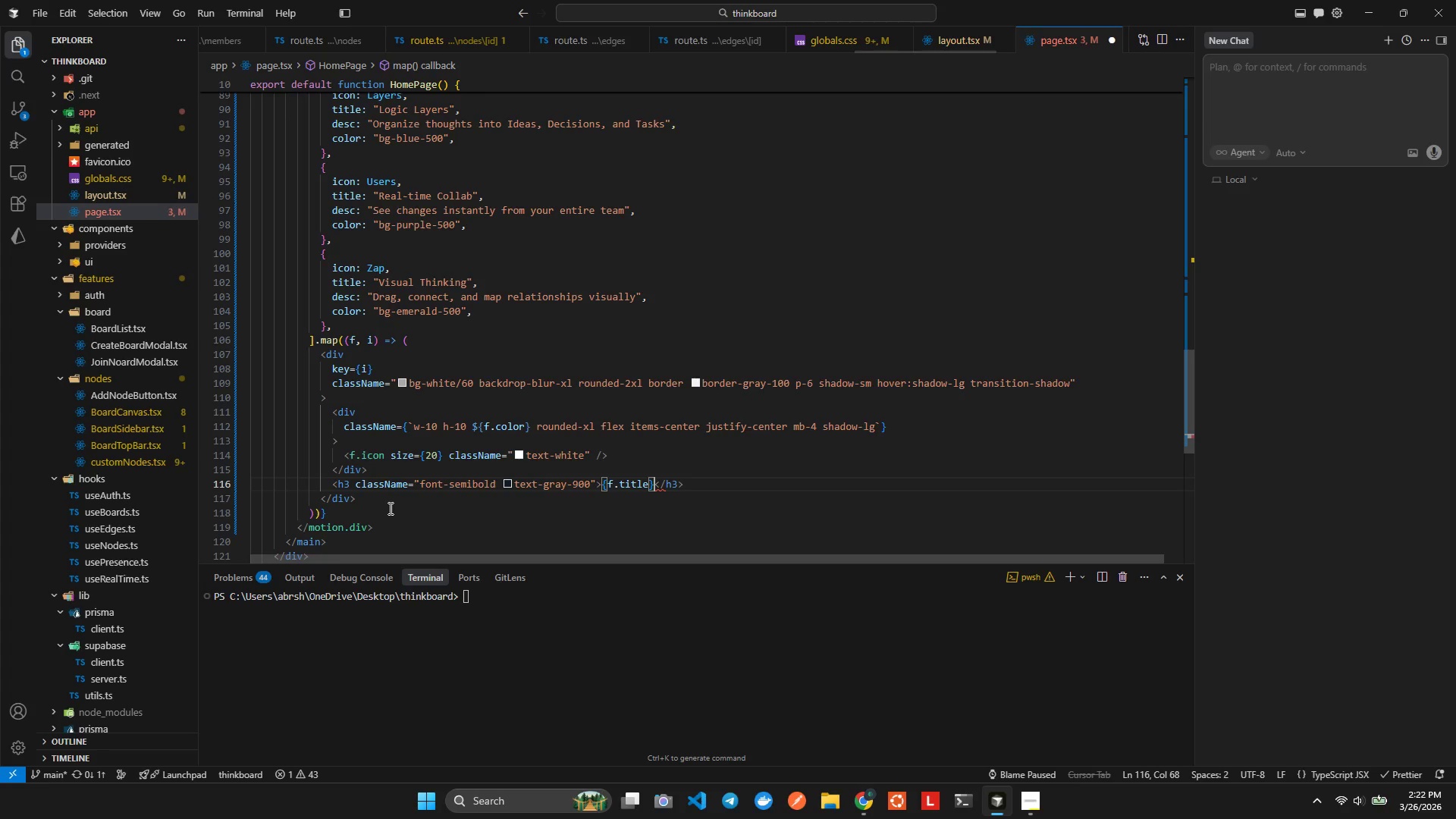 
key(Alt+AltLeft)
 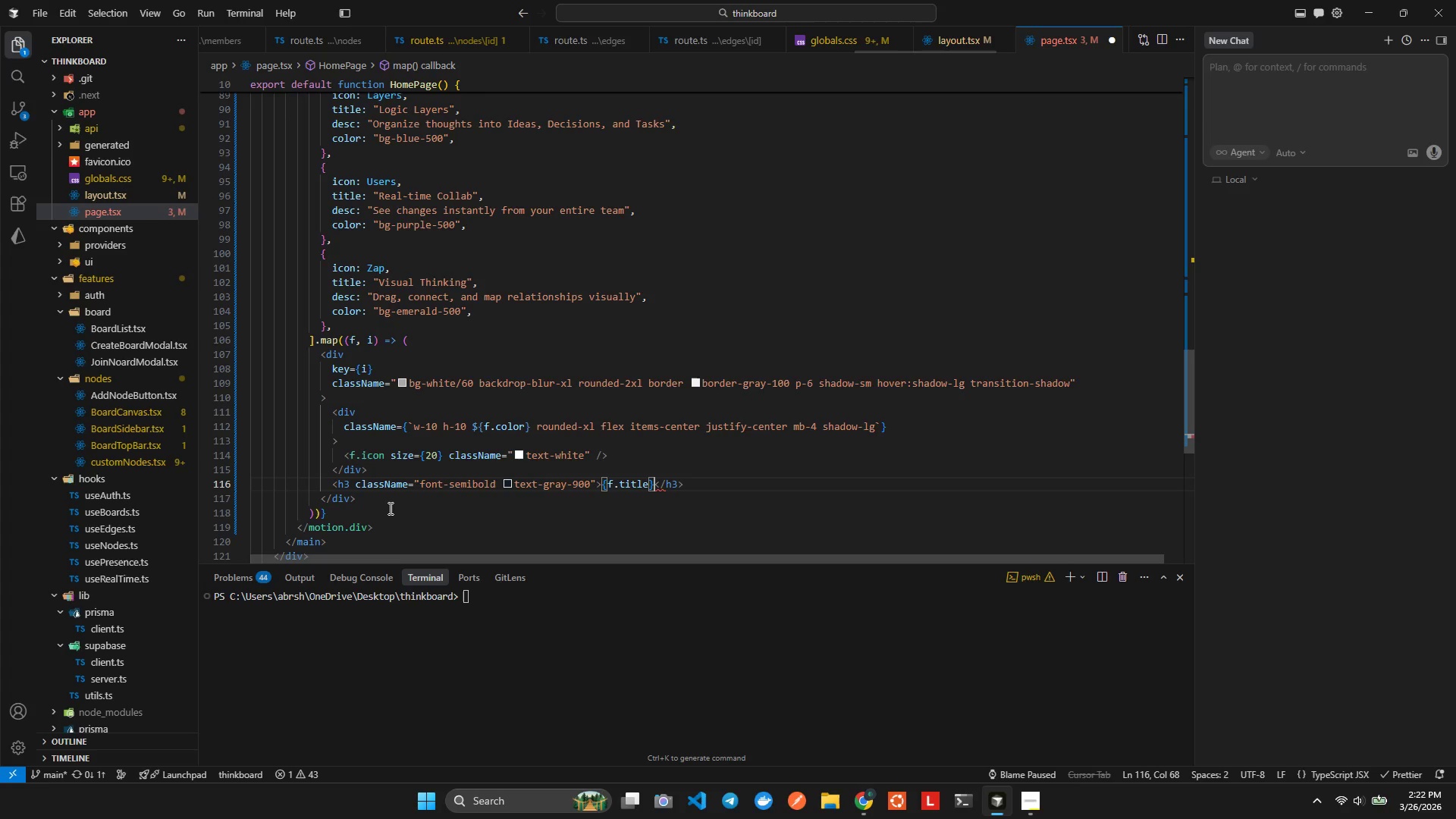 
key(Alt+Shift+ShiftLeft)
 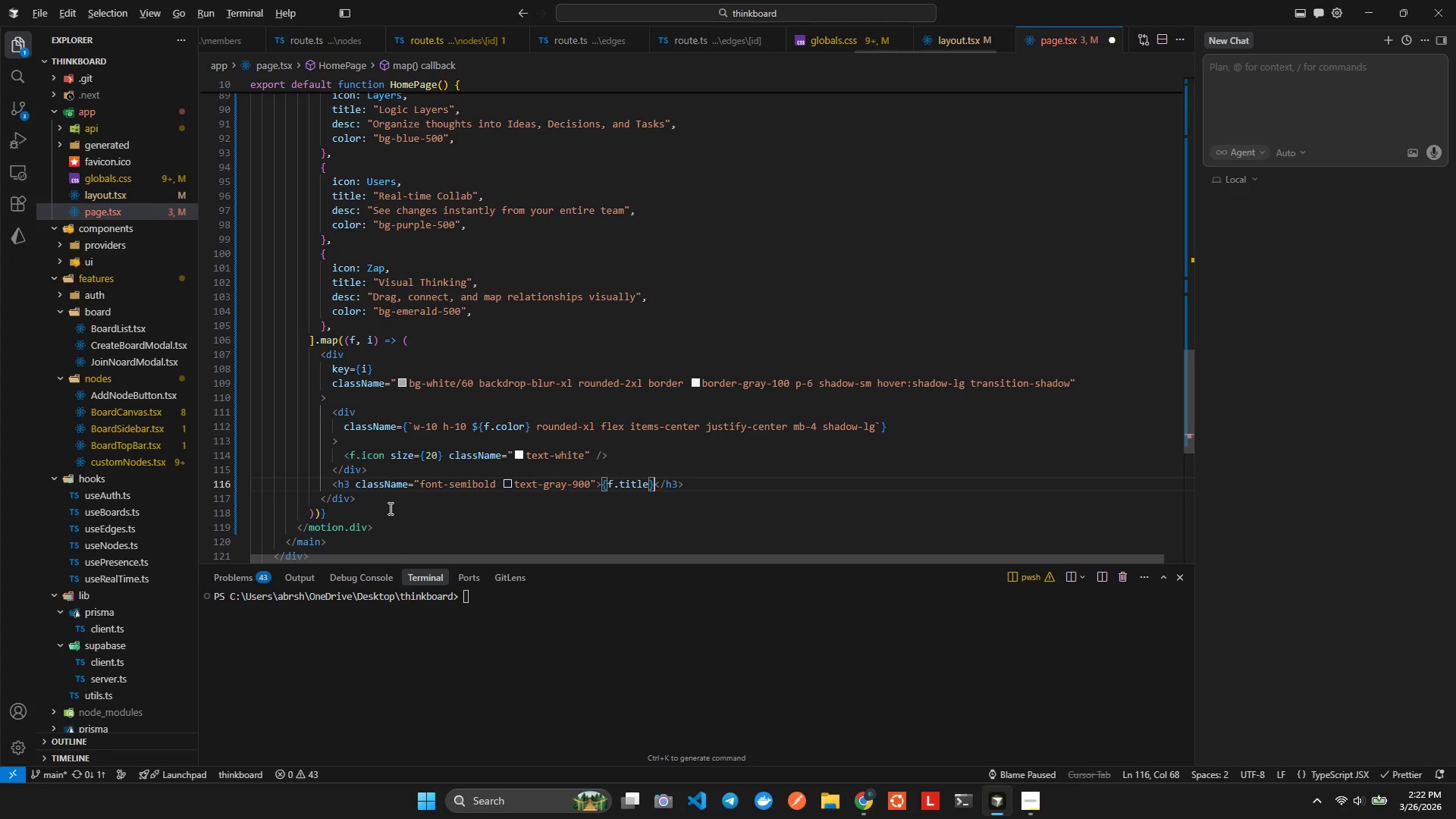 
key(Alt+Shift+F)
 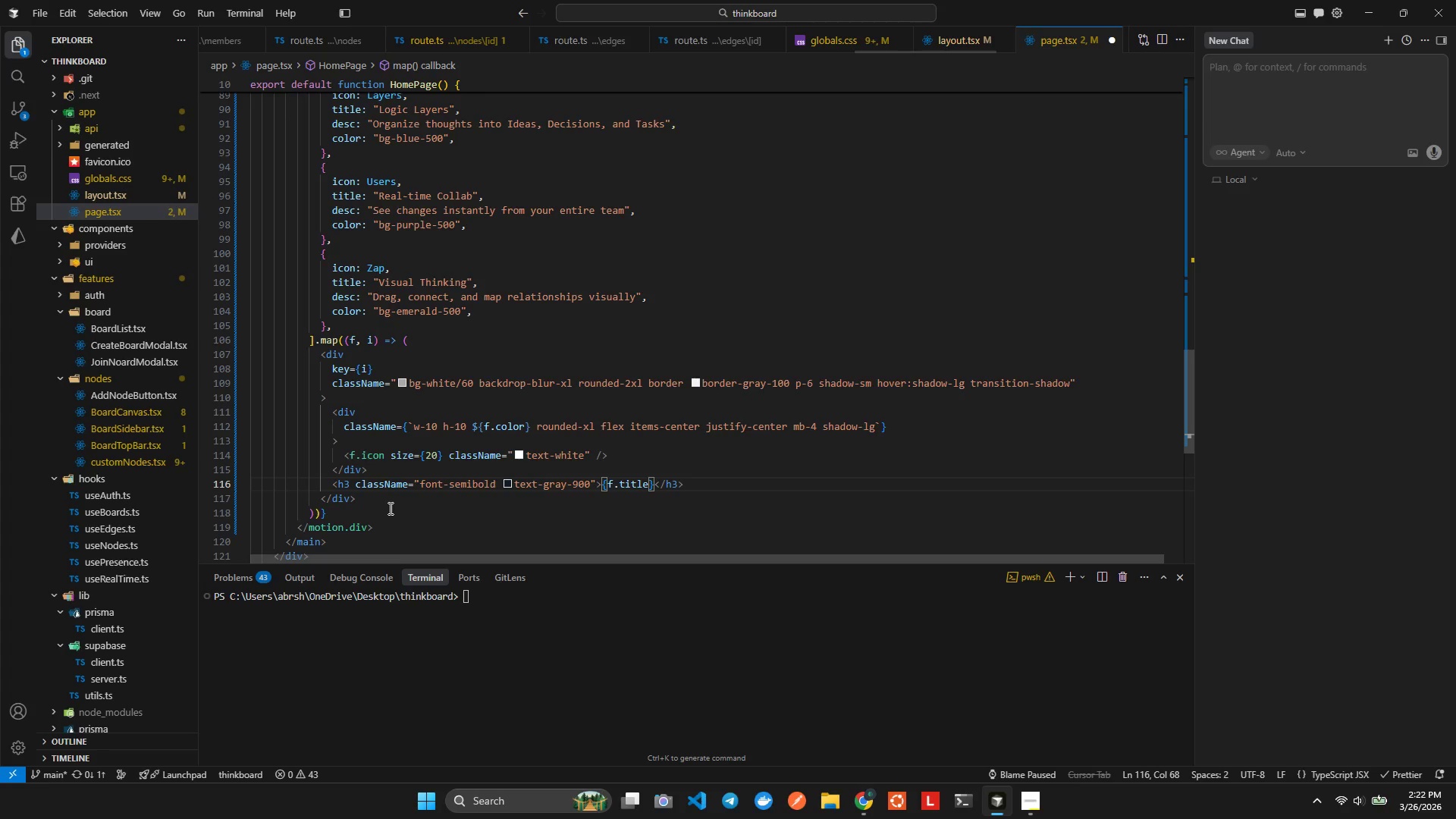 
key(ArrowRight)
 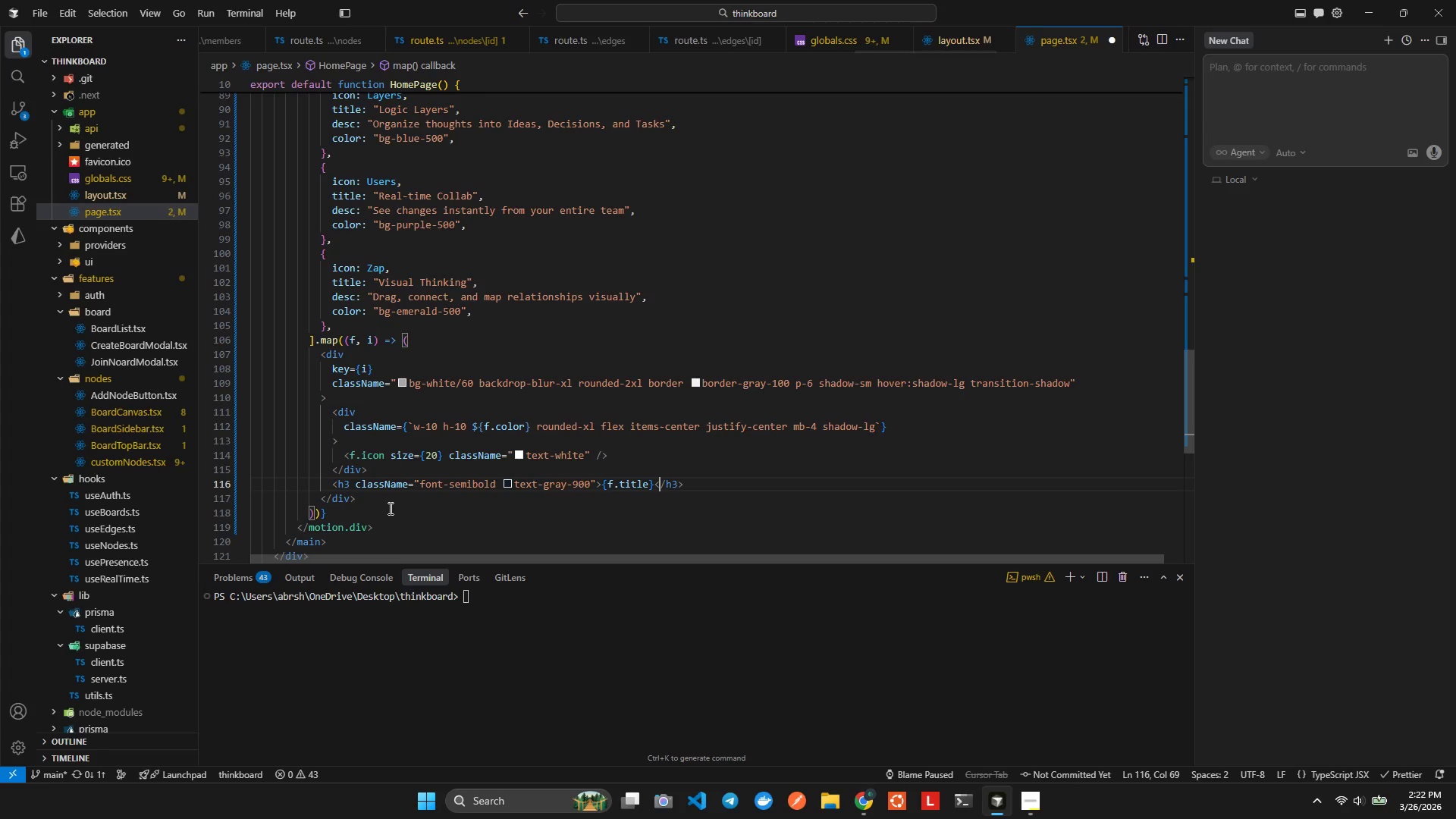 
key(ArrowRight)
 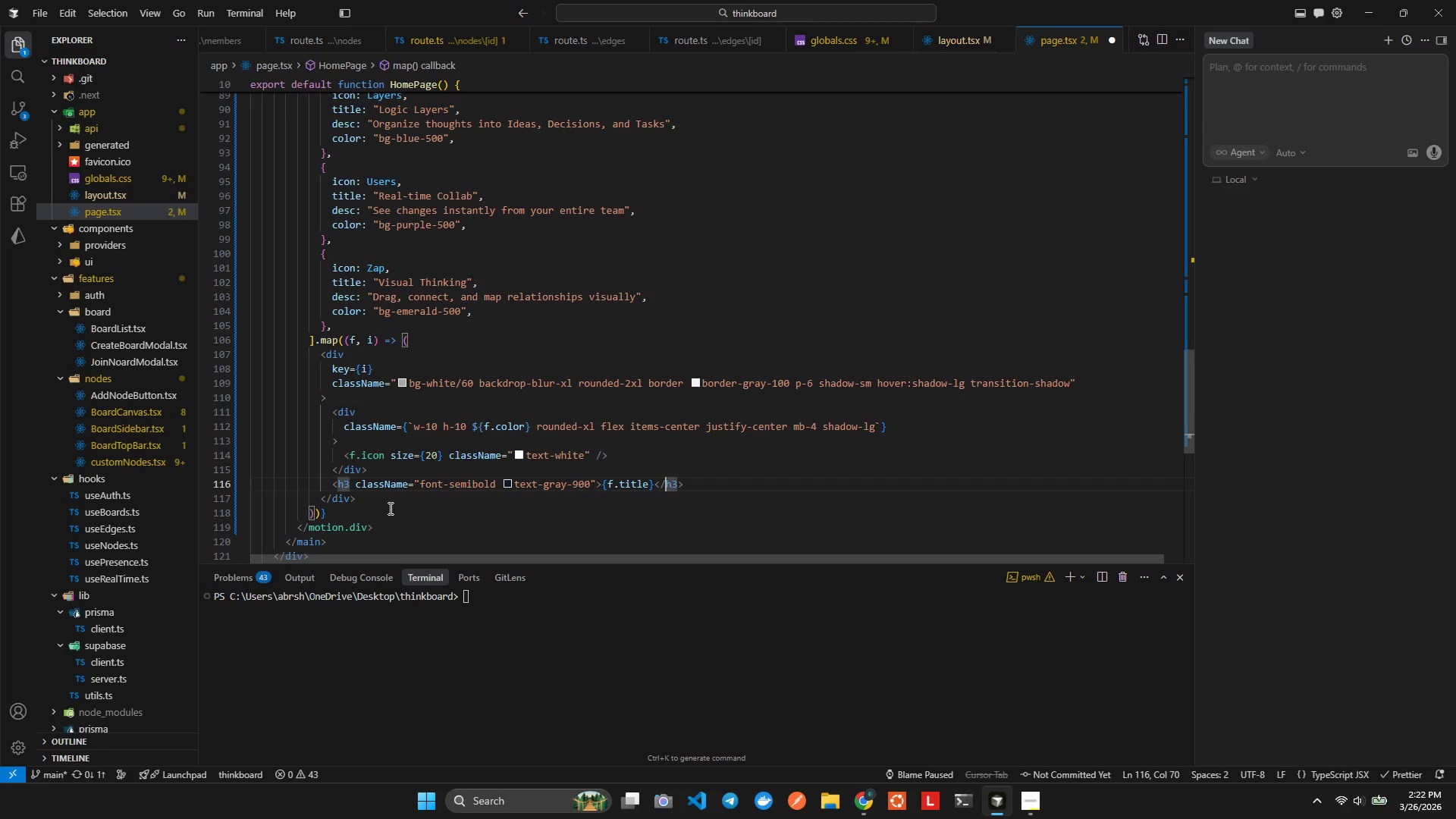 
key(ArrowRight)
 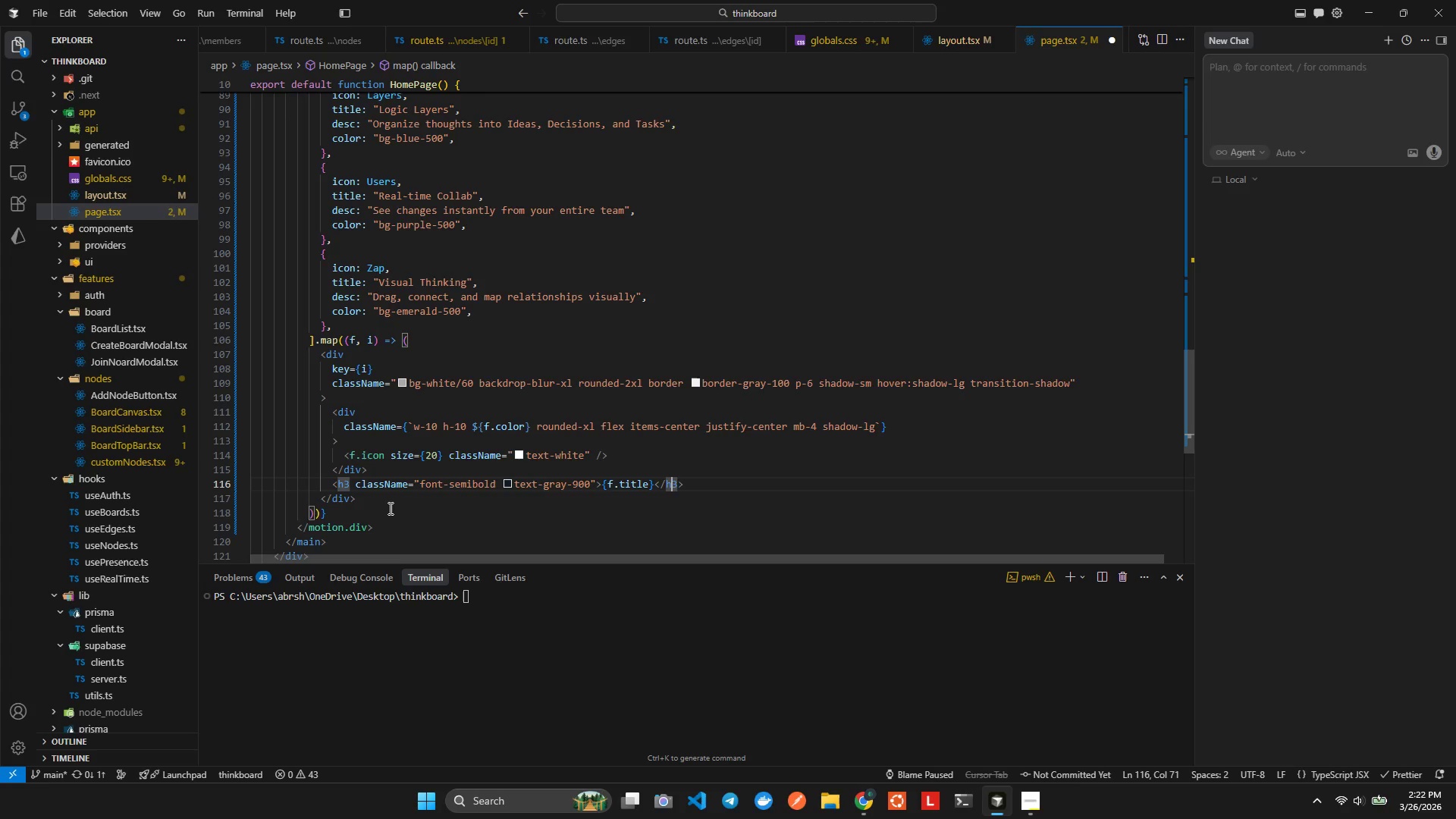 
key(ArrowRight)
 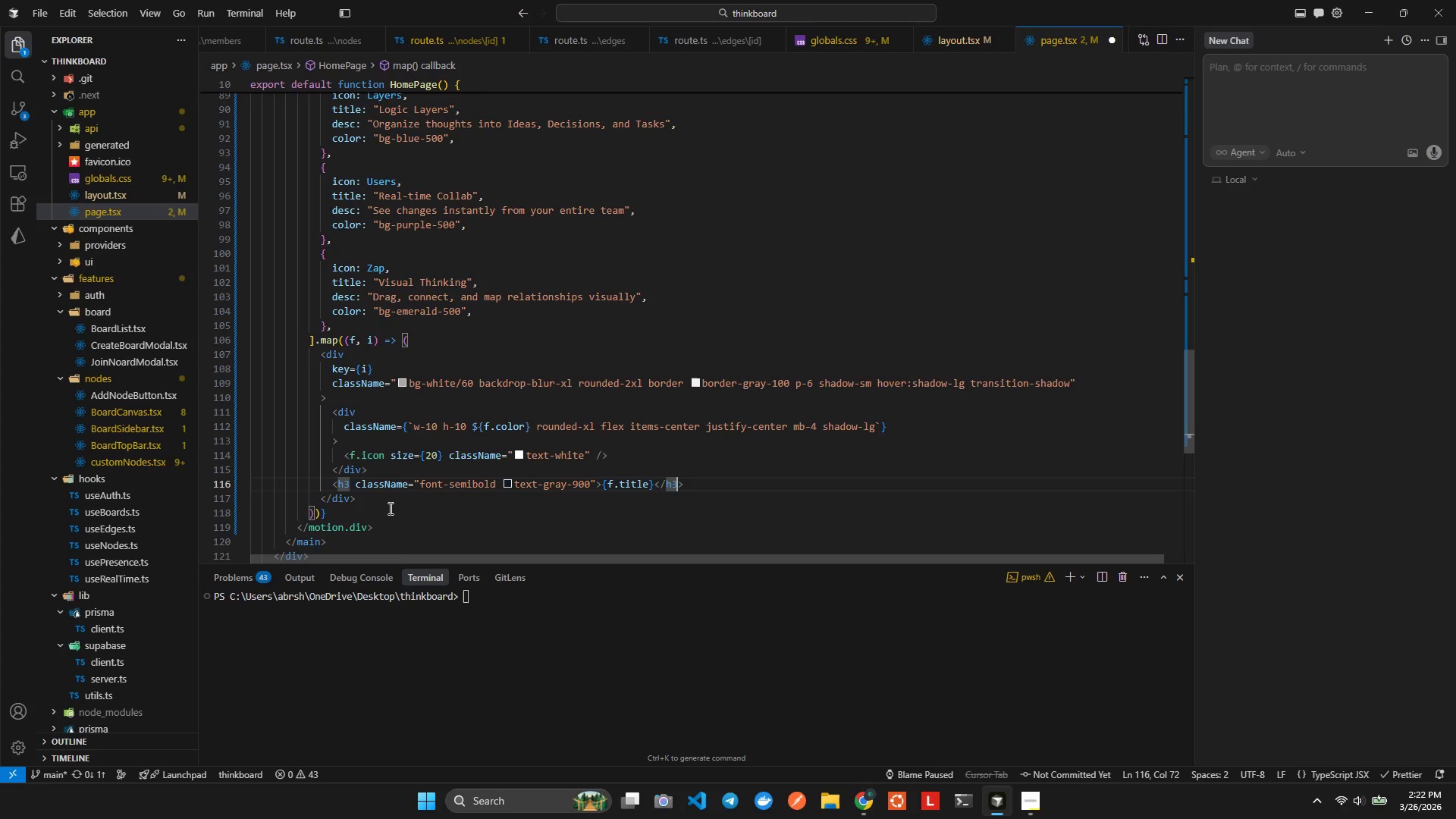 
key(ArrowRight)
 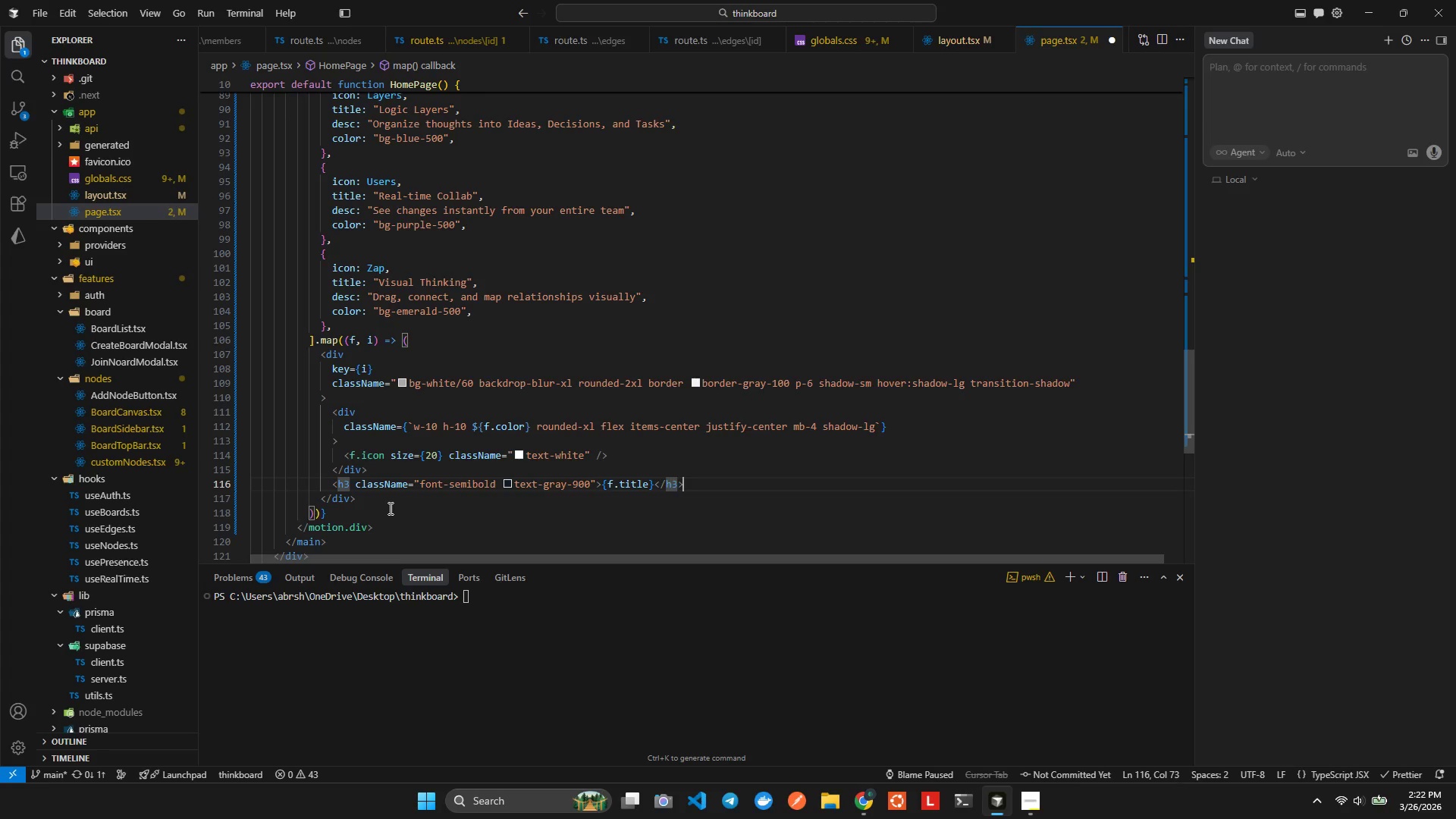 
key(ArrowRight)
 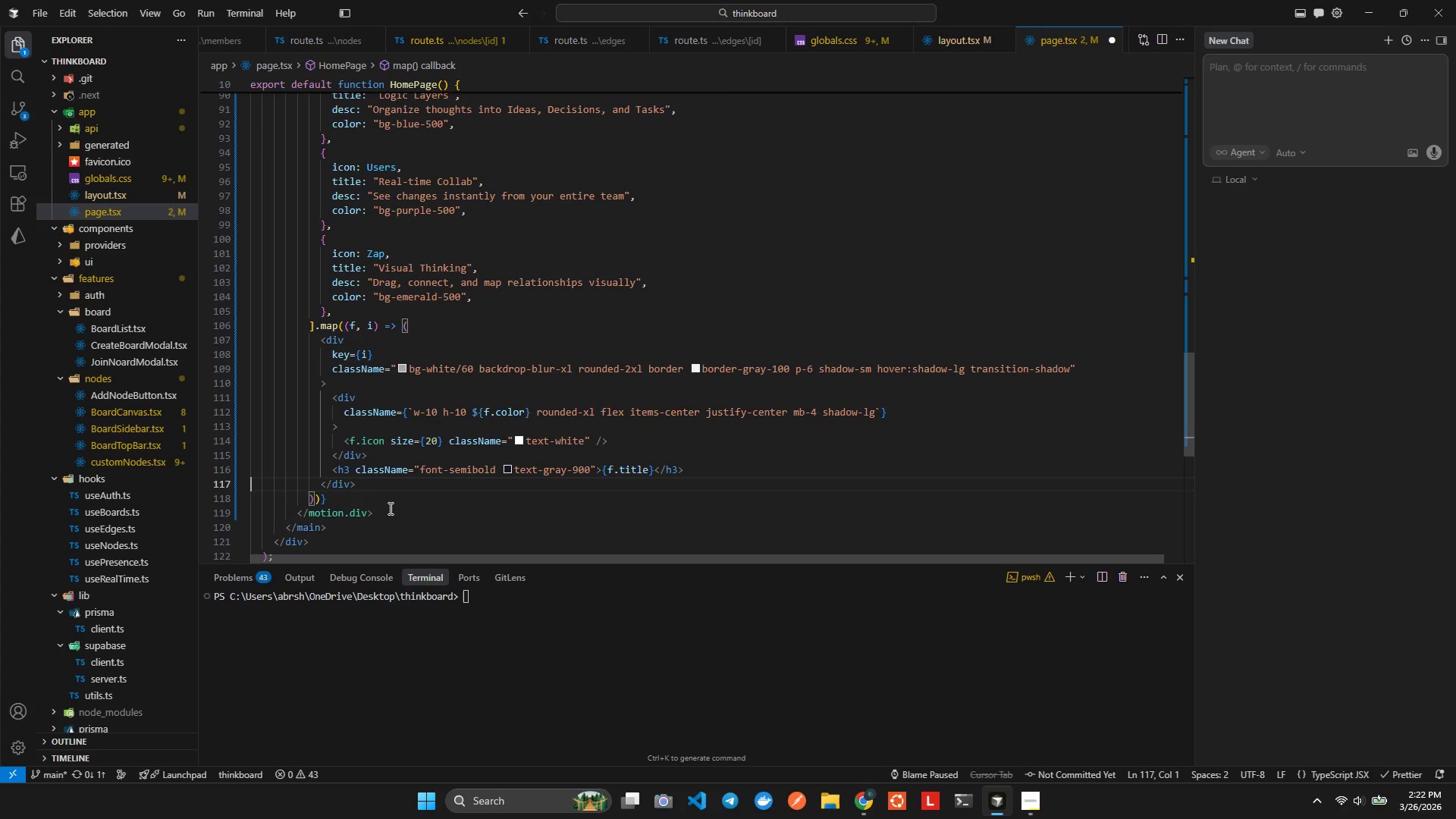 
key(ArrowLeft)
 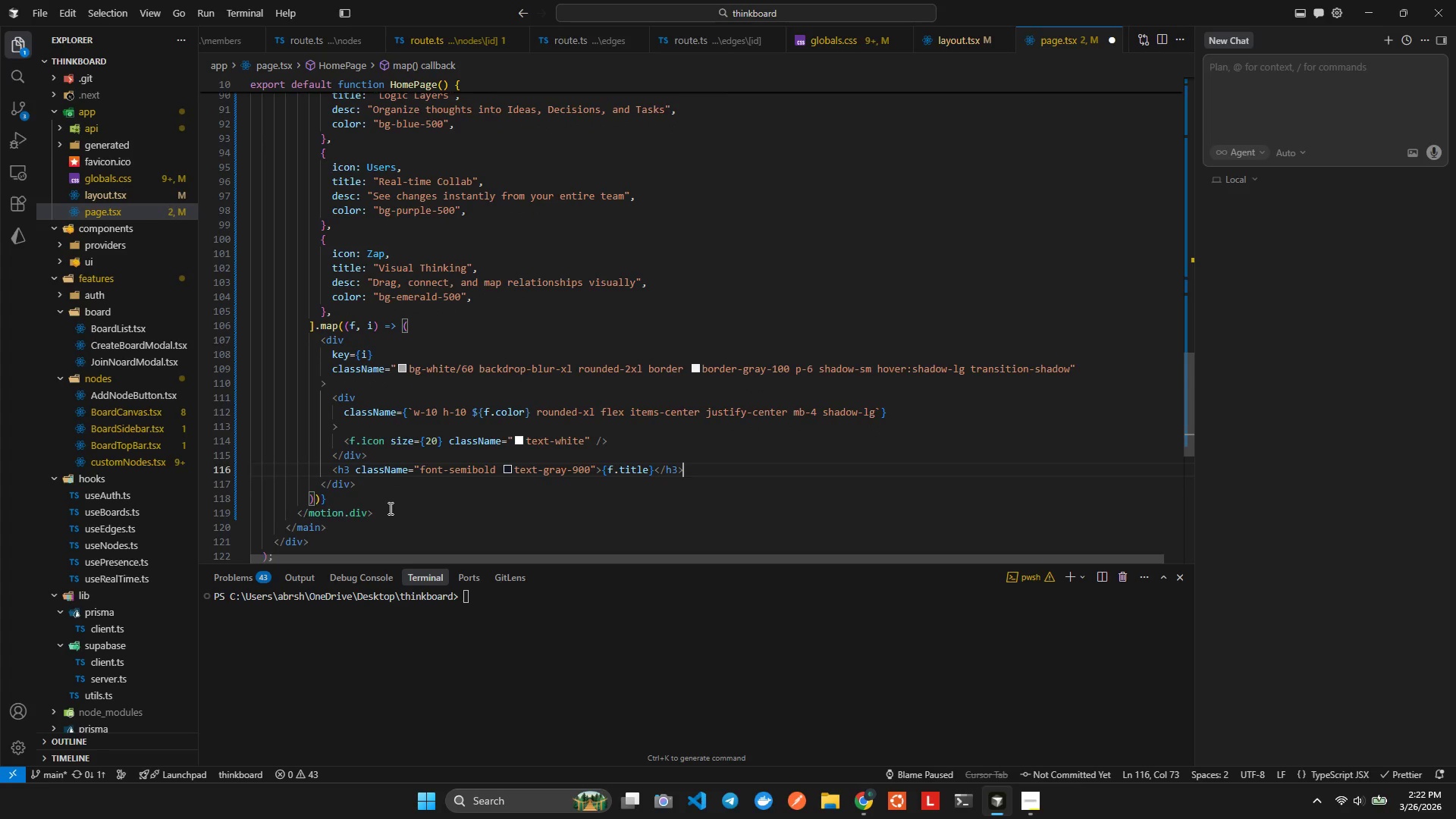 
key(Enter)
 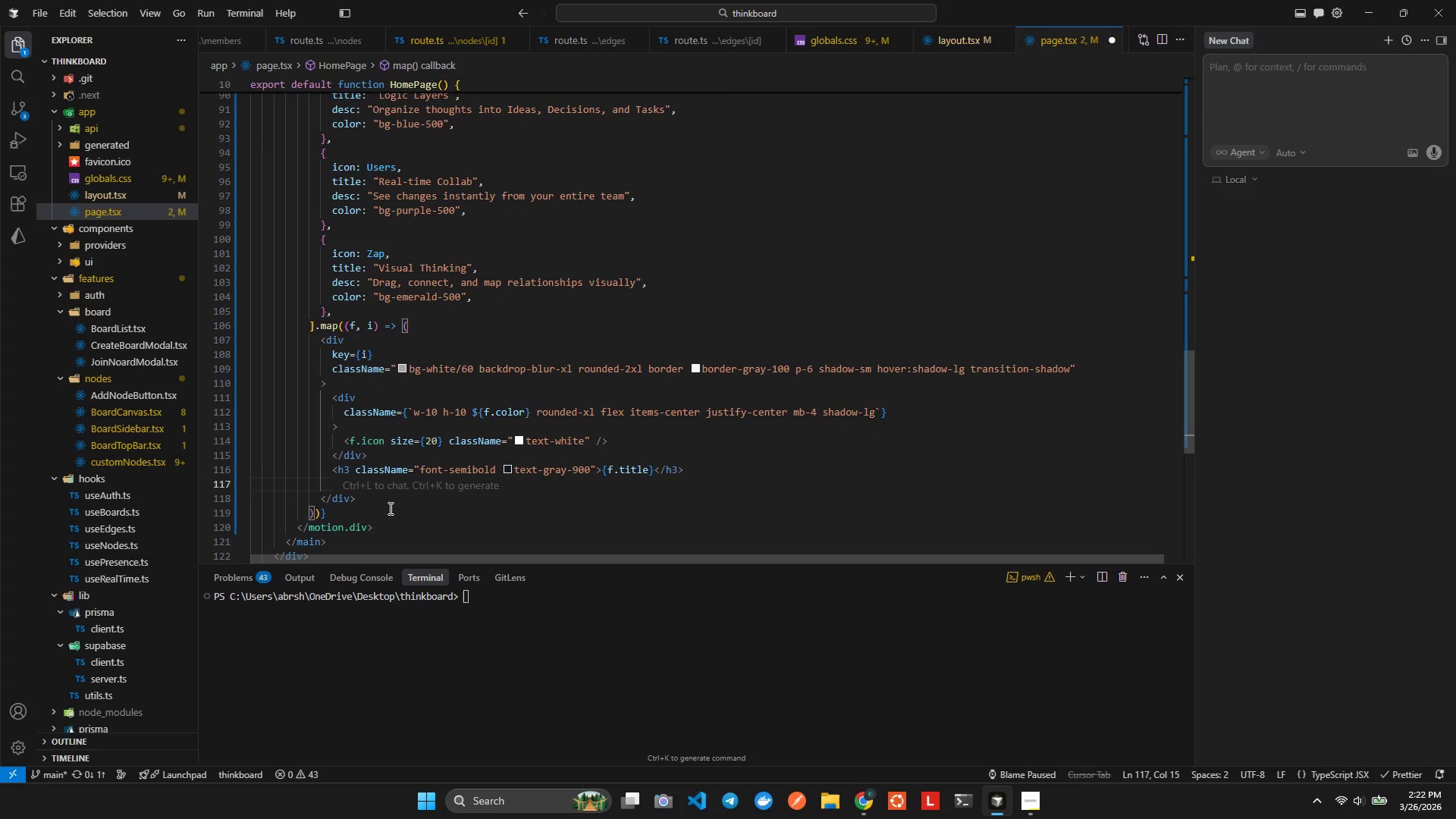 
key(P)
 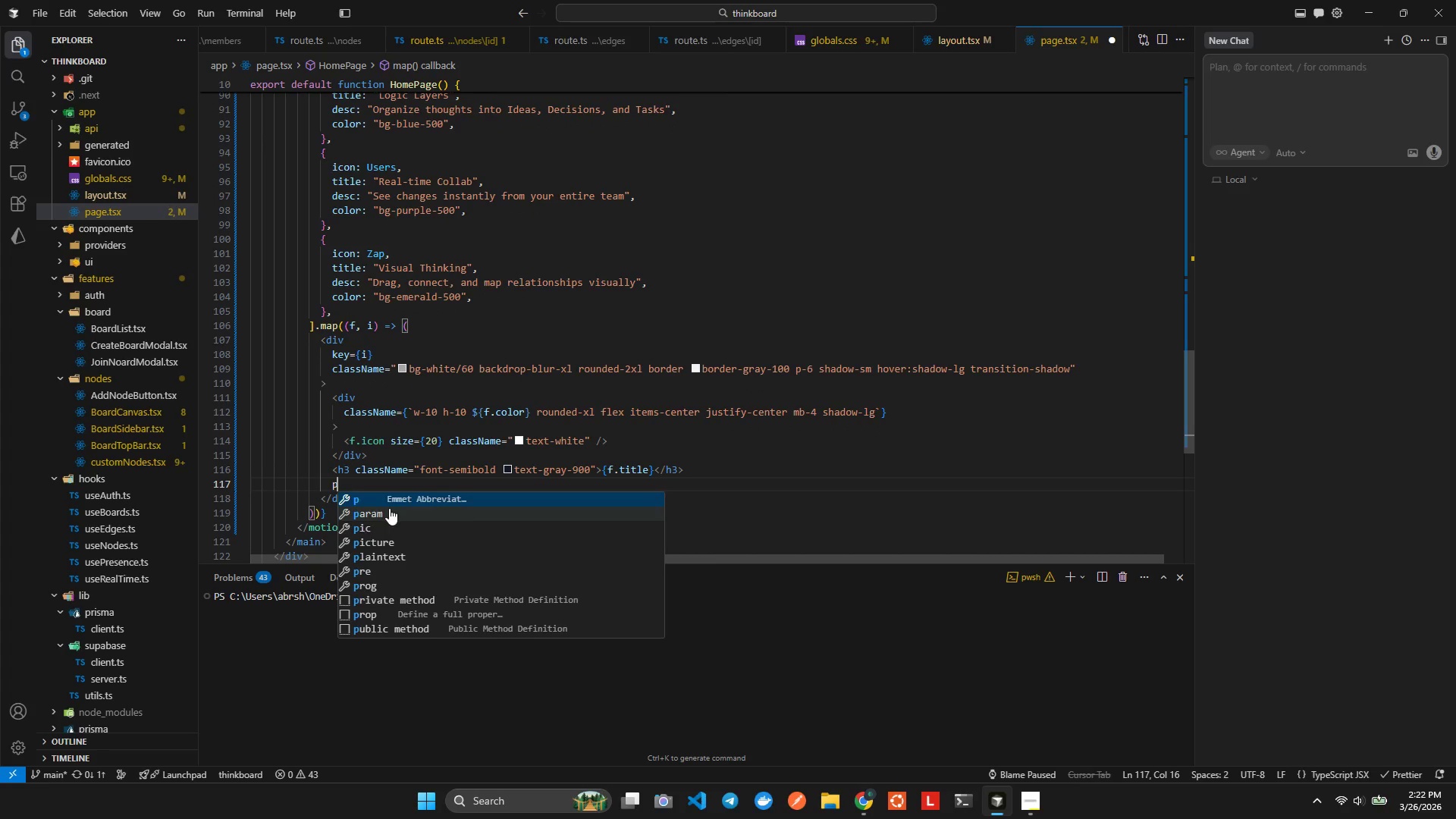 
key(Enter)
 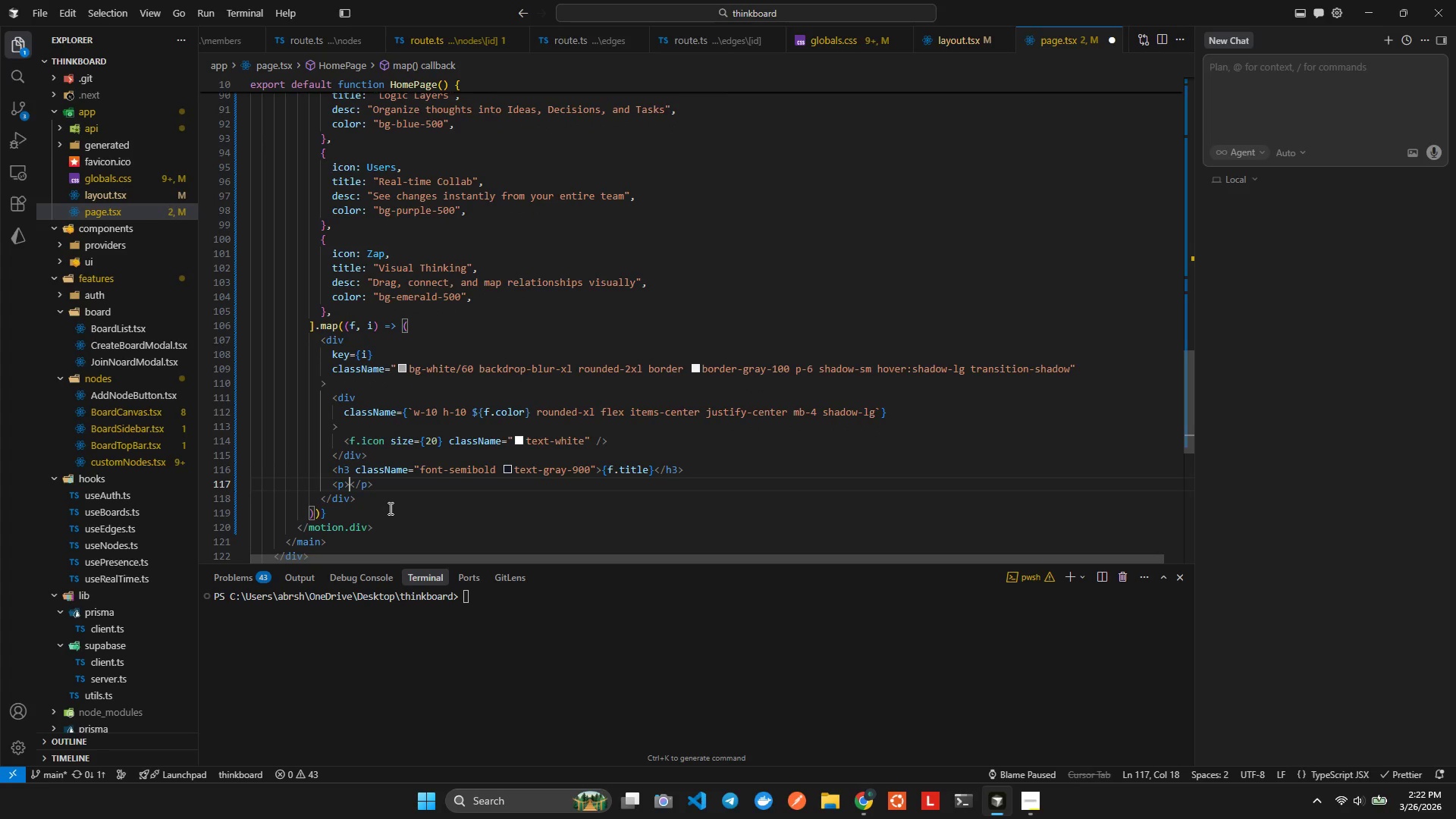 
key(ArrowLeft)
 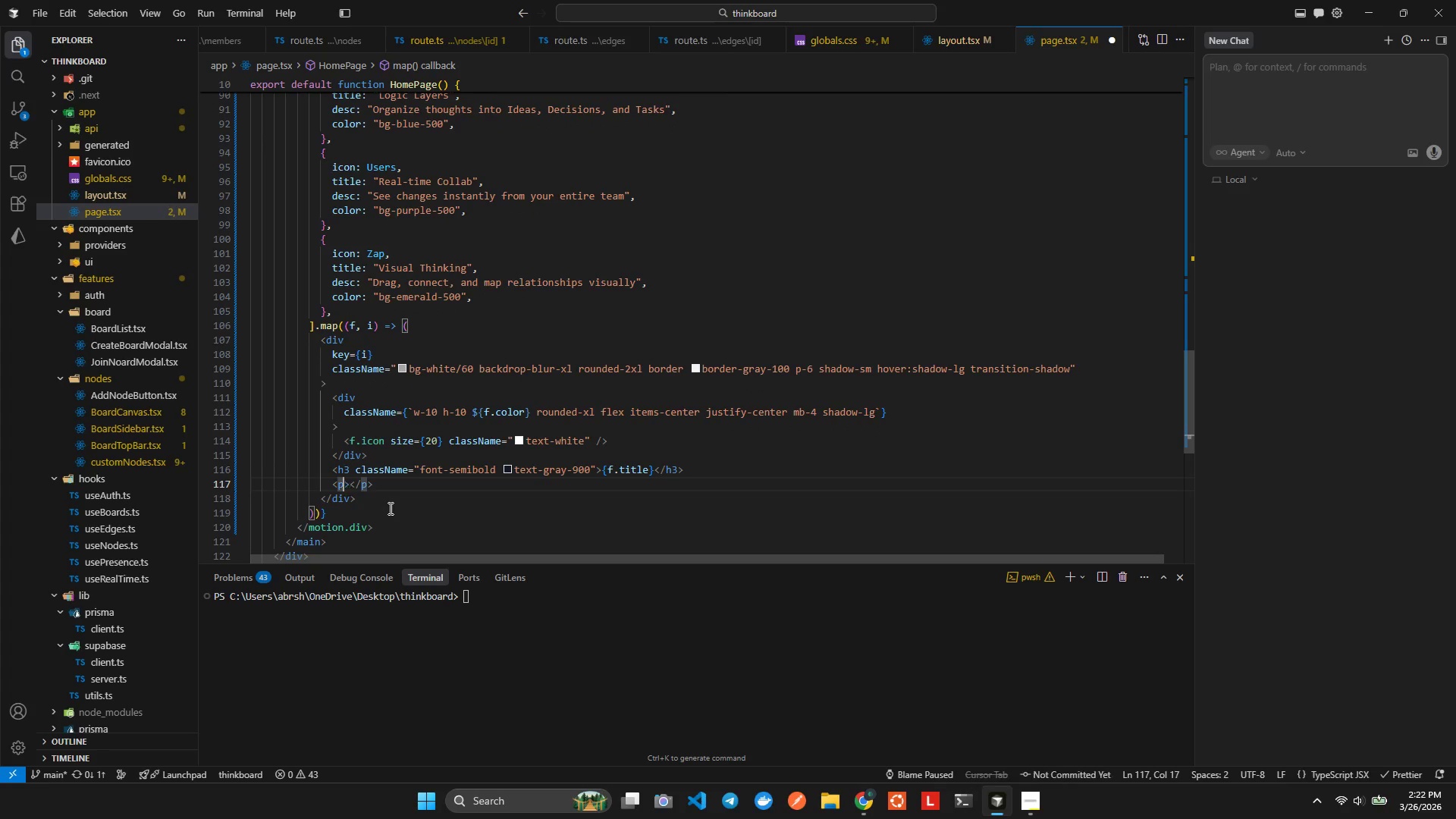 
type( clas)
 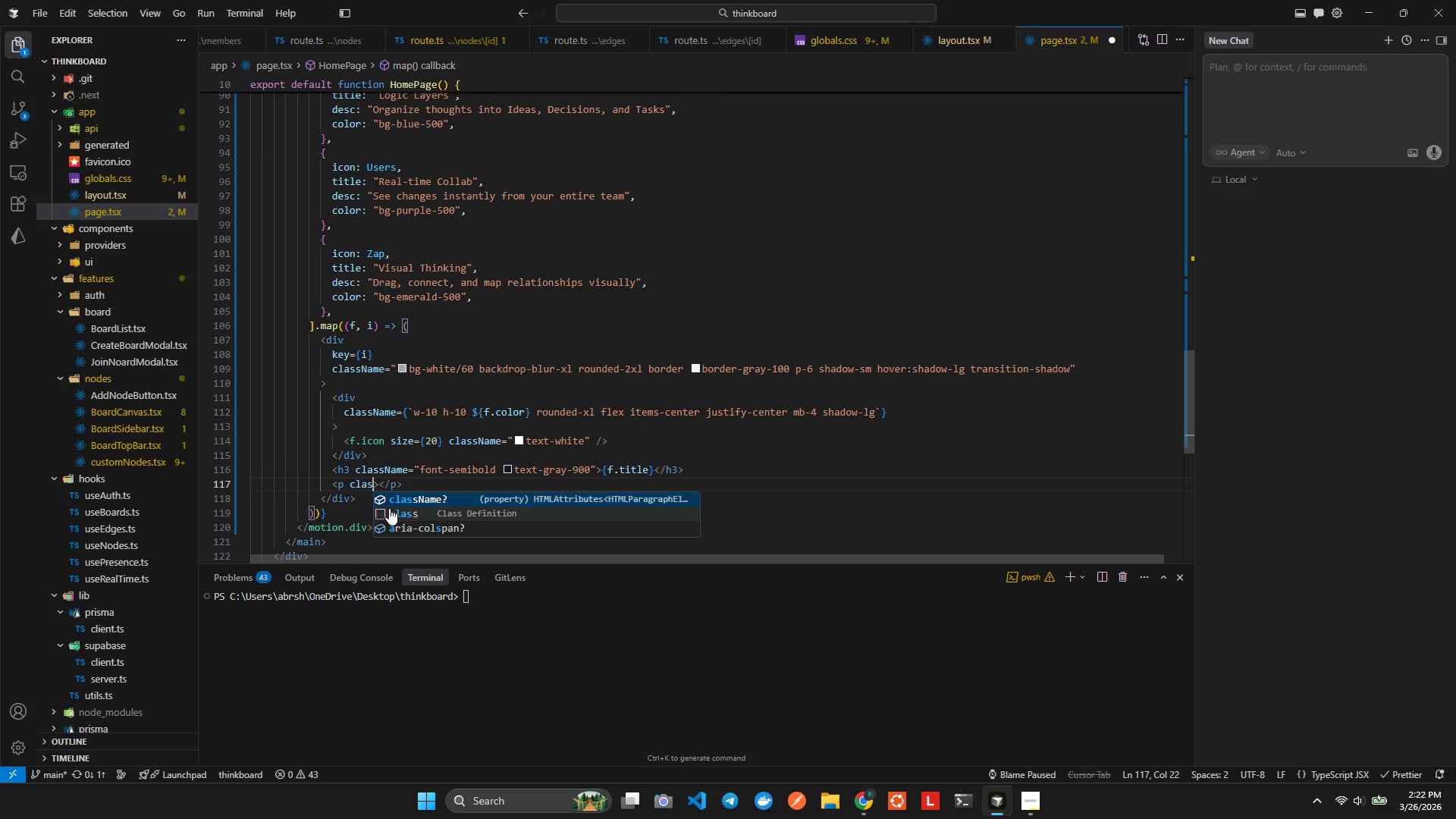 
key(Enter)
 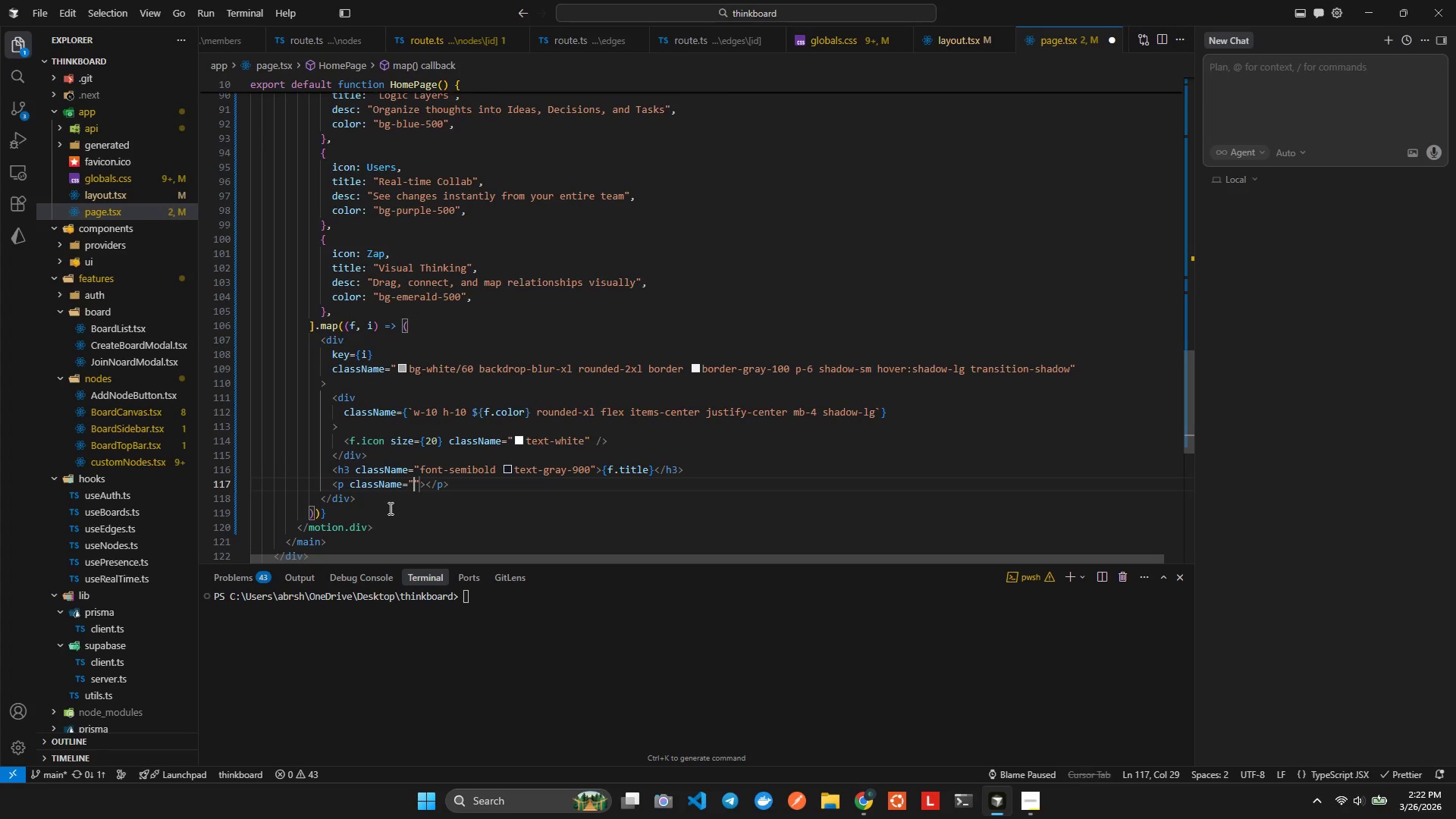 
type(text )
key(Backspace)
type(sm)
 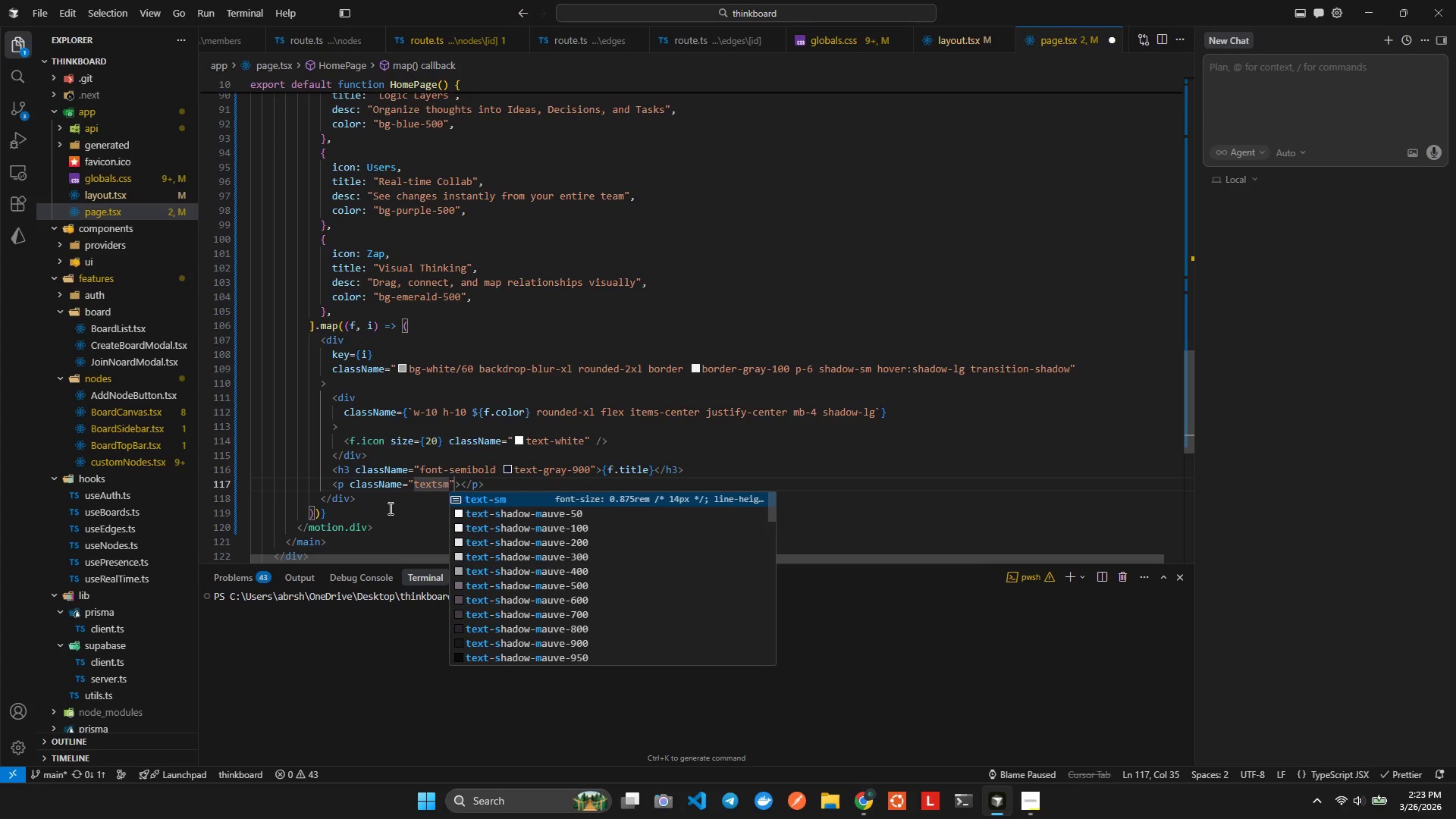 
key(Enter)
 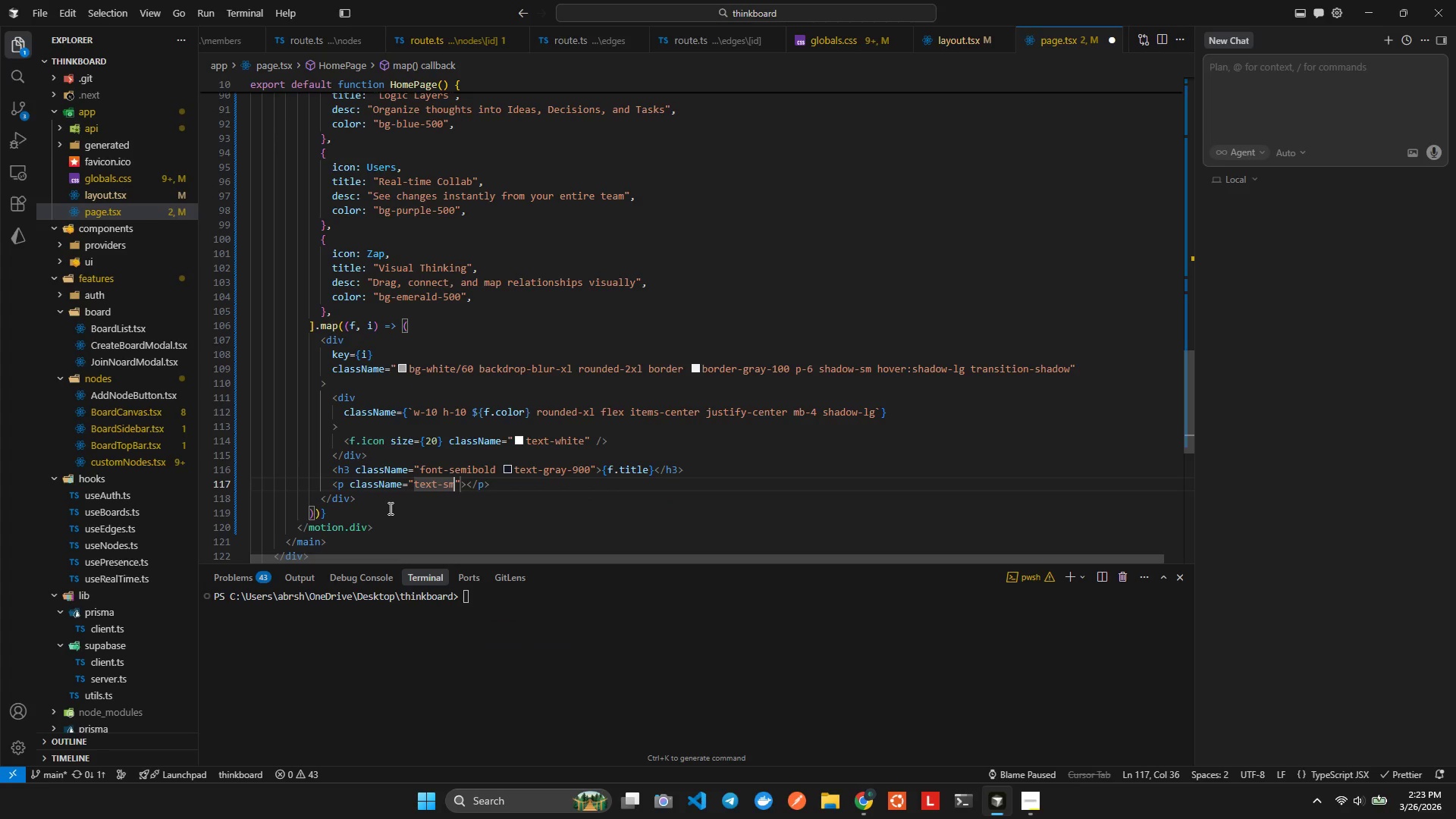 
type( textgr500)
 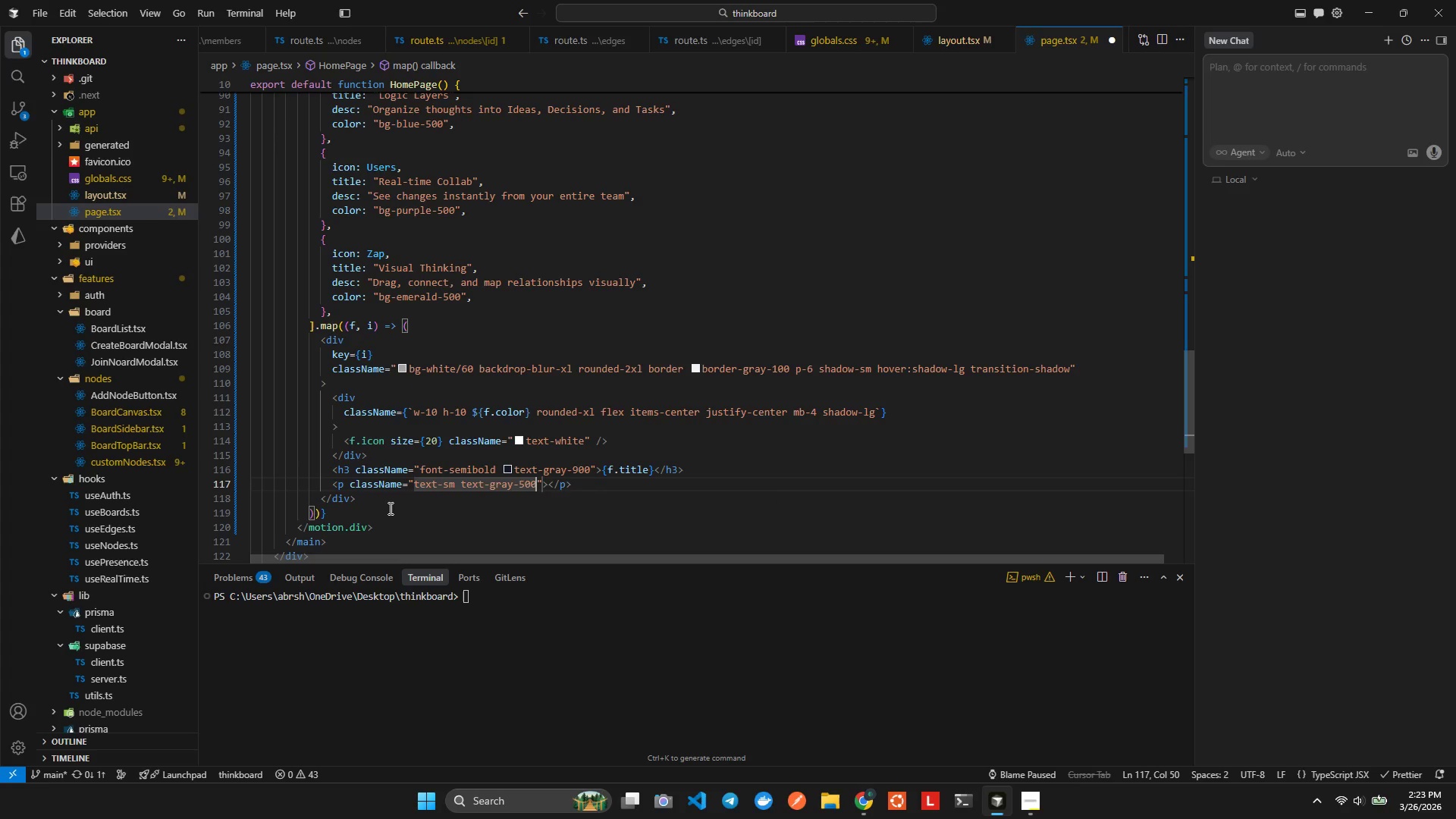 
key(Enter)
 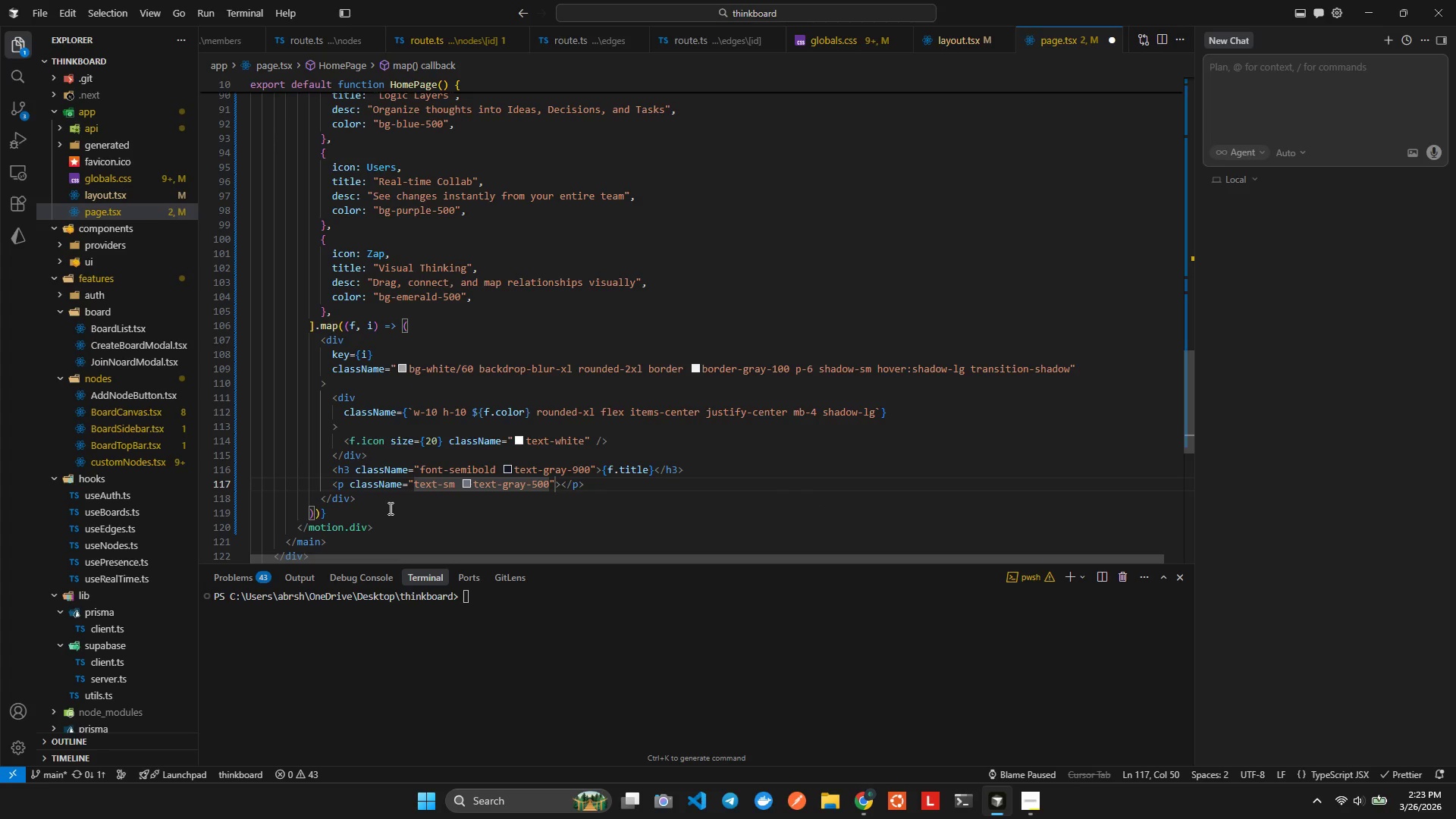 
key(ArrowRight)
 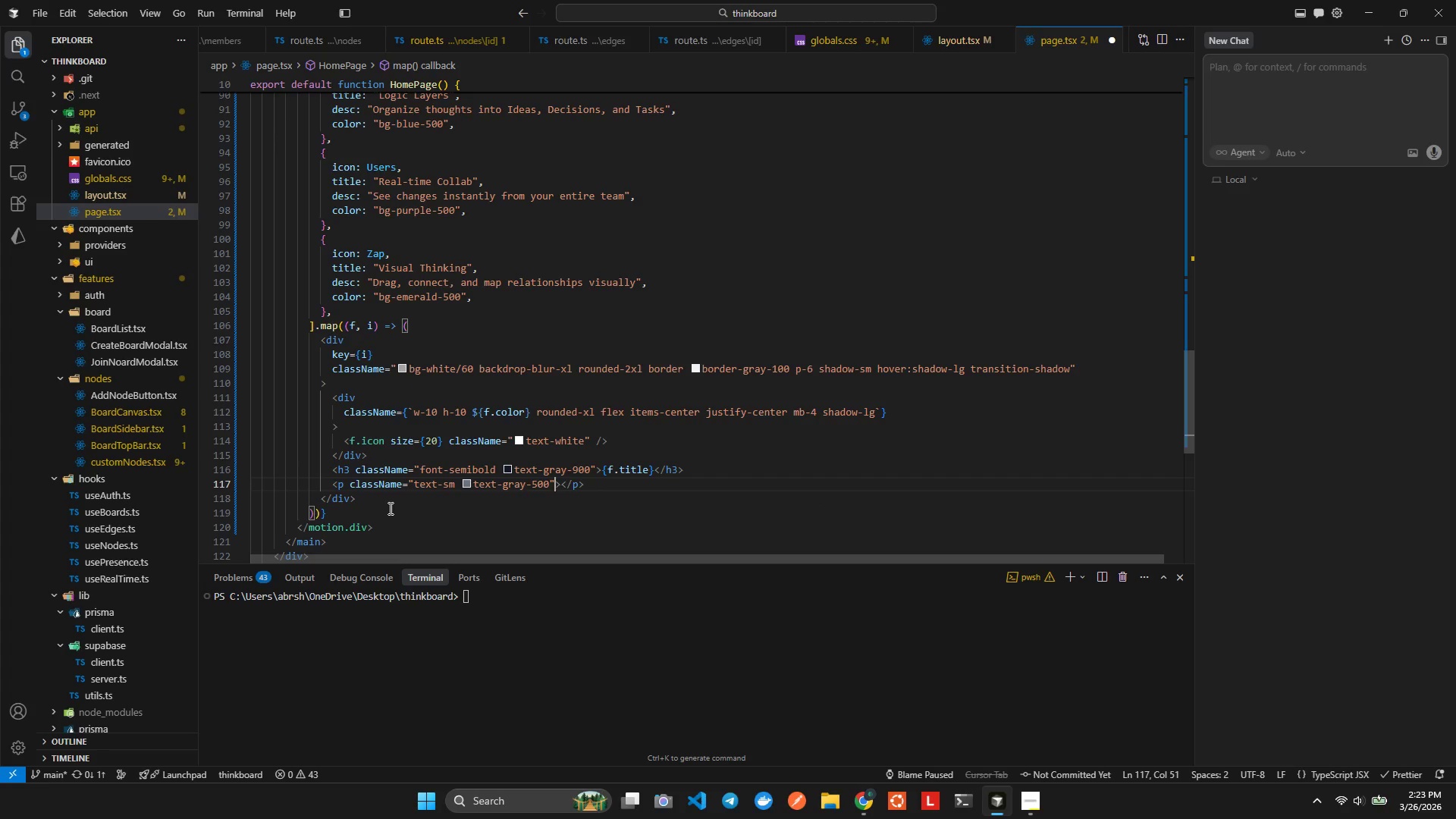 
key(ArrowRight)
 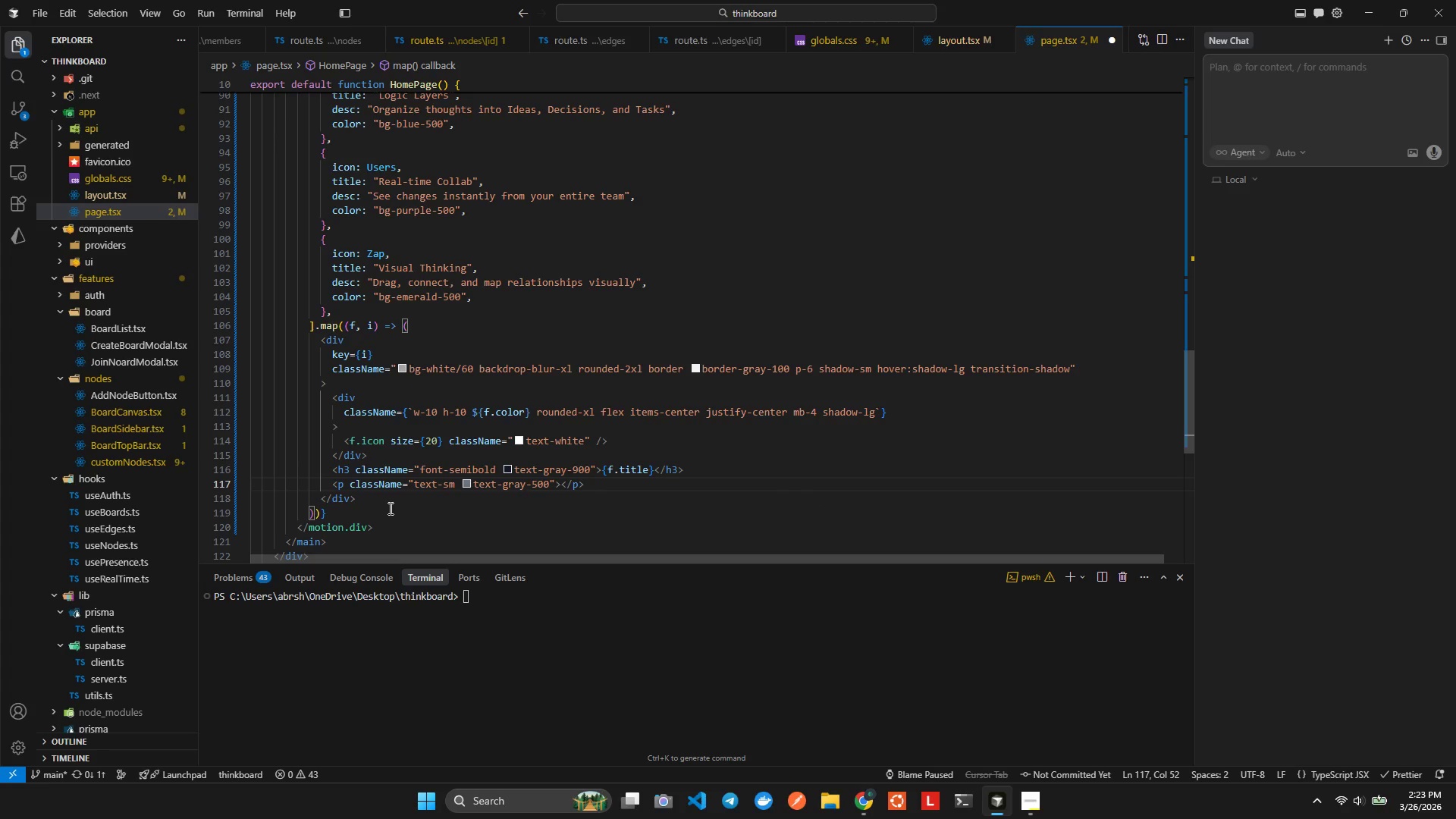 
key(Shift+BracketLeft)
 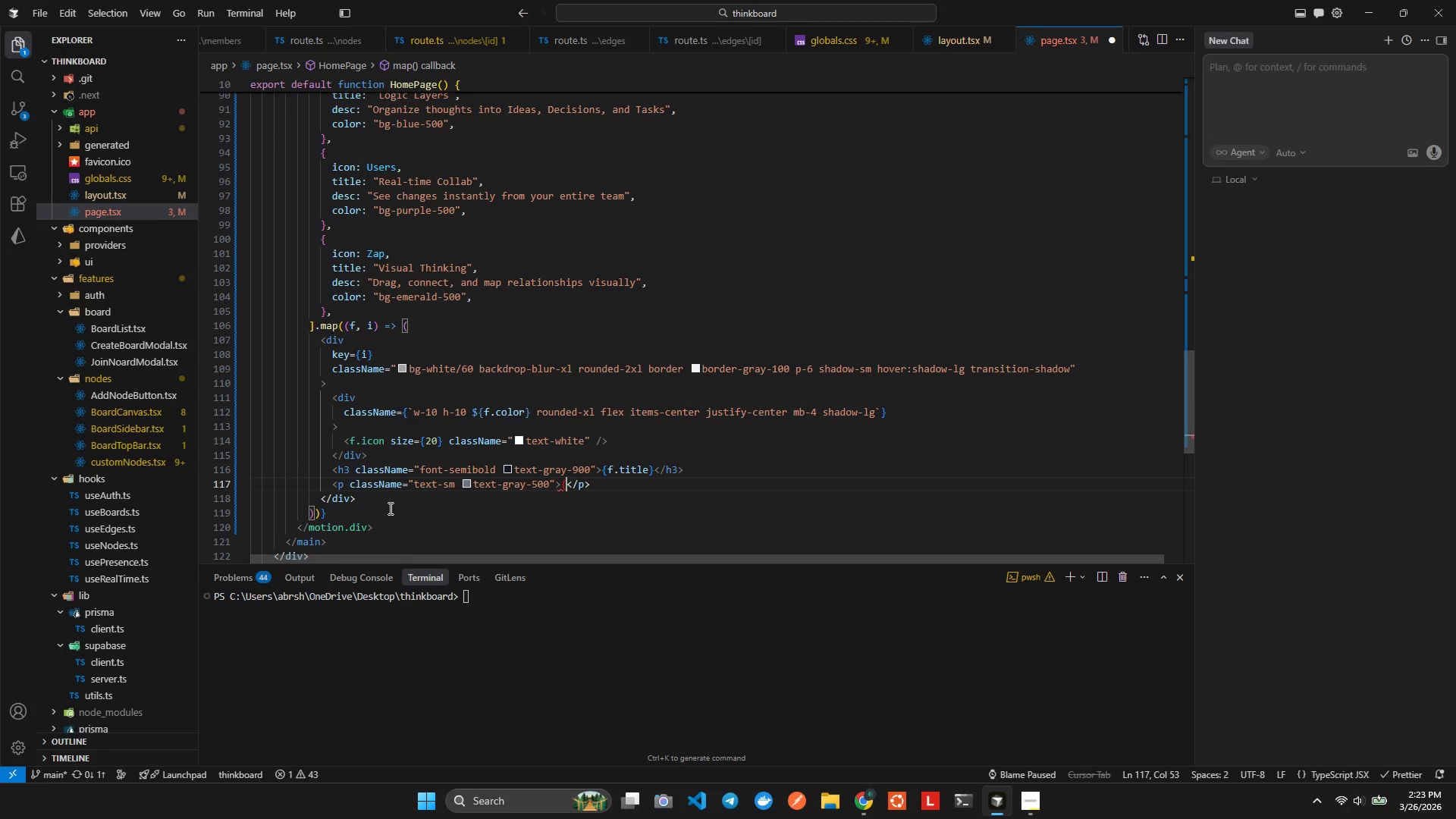 
key(F)
 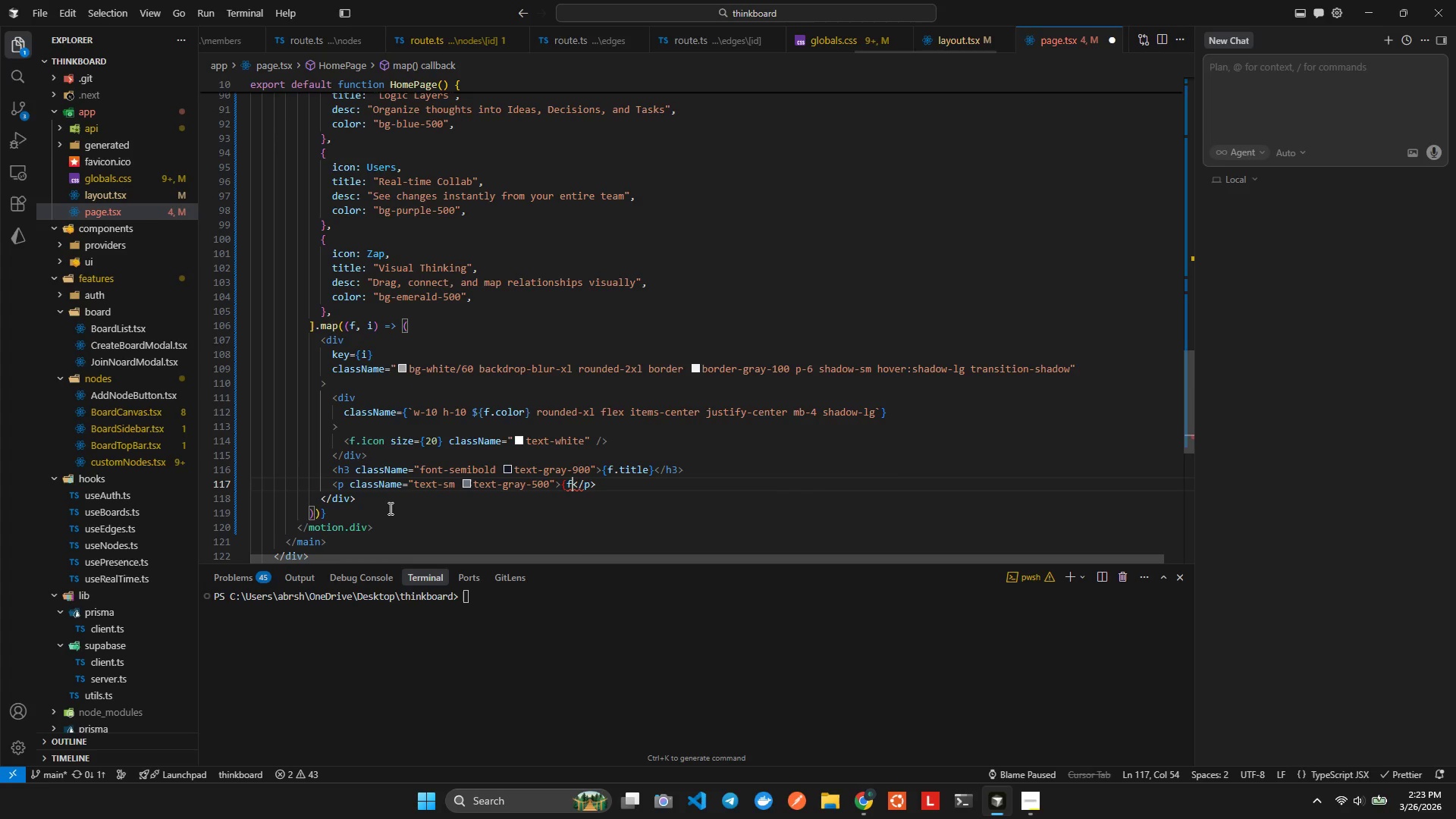 
key(Period)
 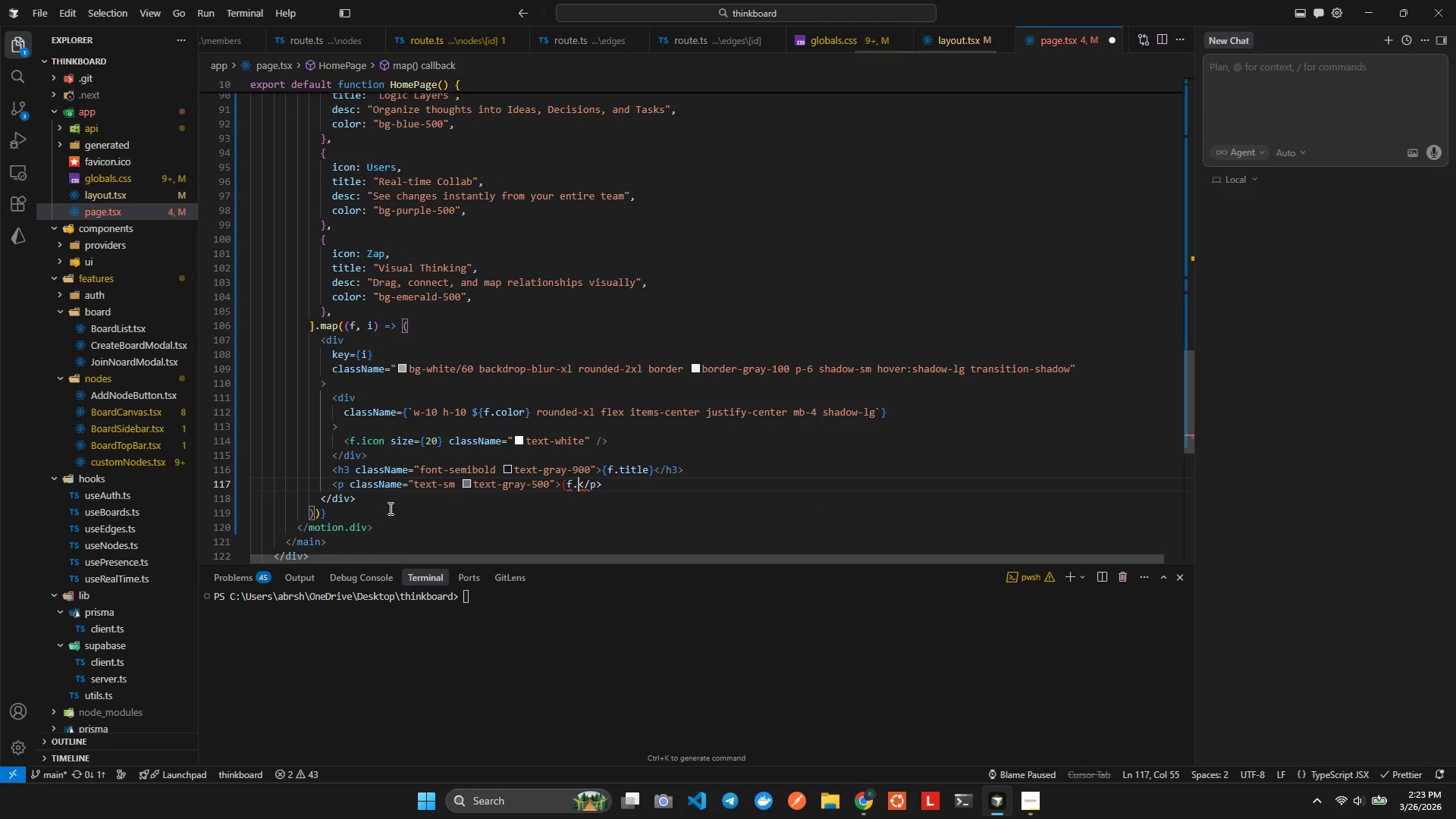 
key(Backspace)
 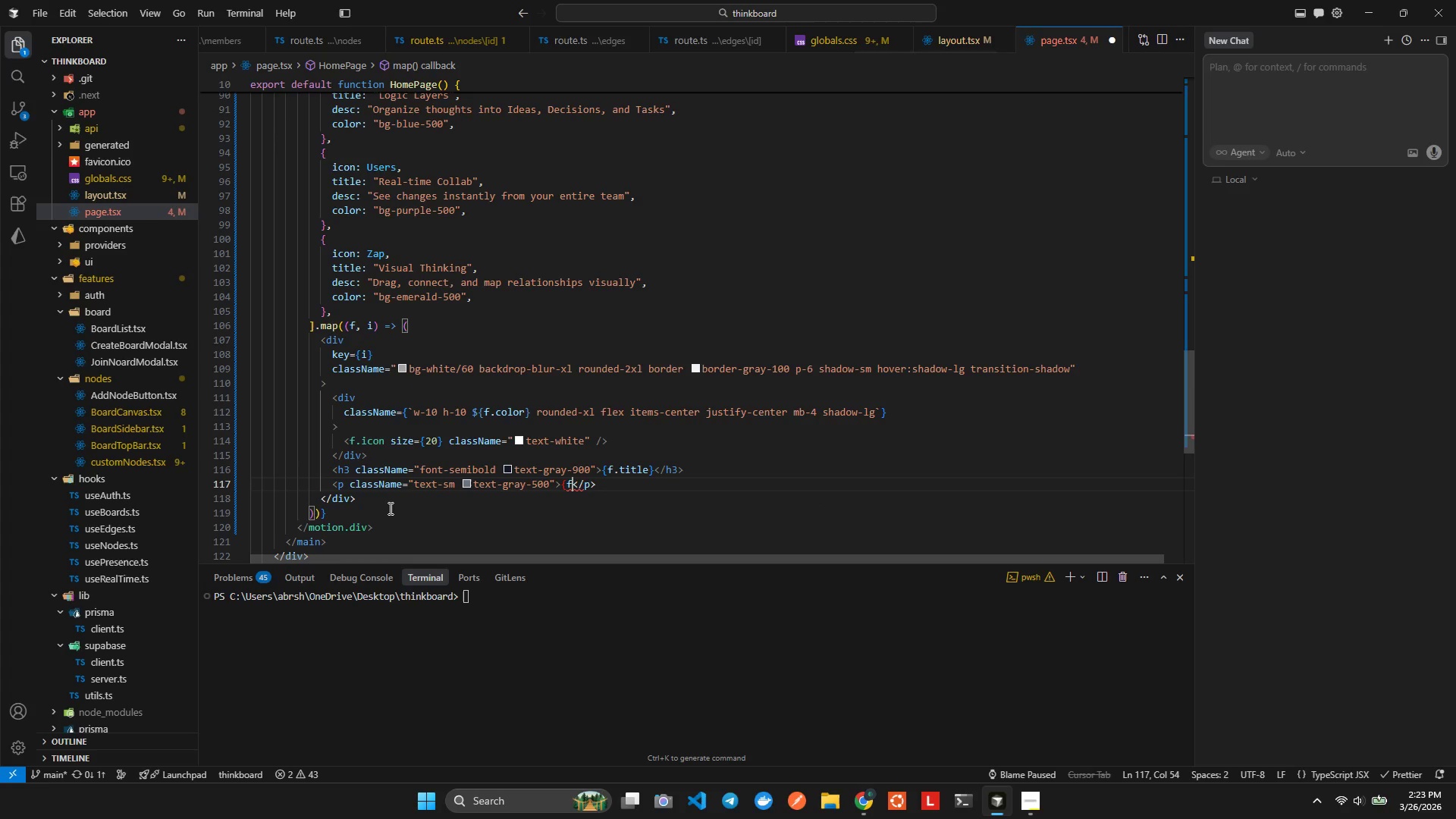 
key(Period)
 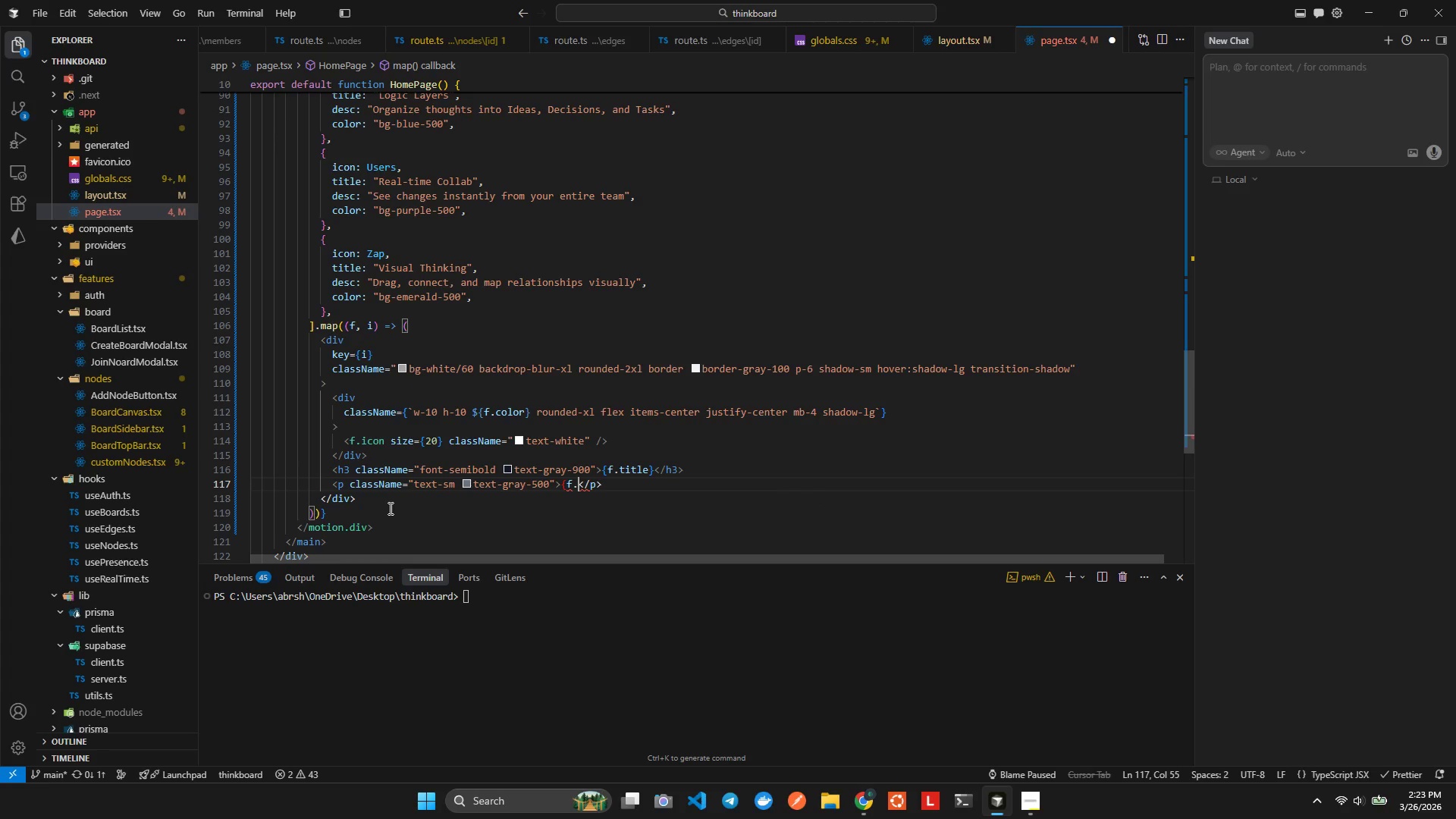 
key(Shift+BracketRight)
 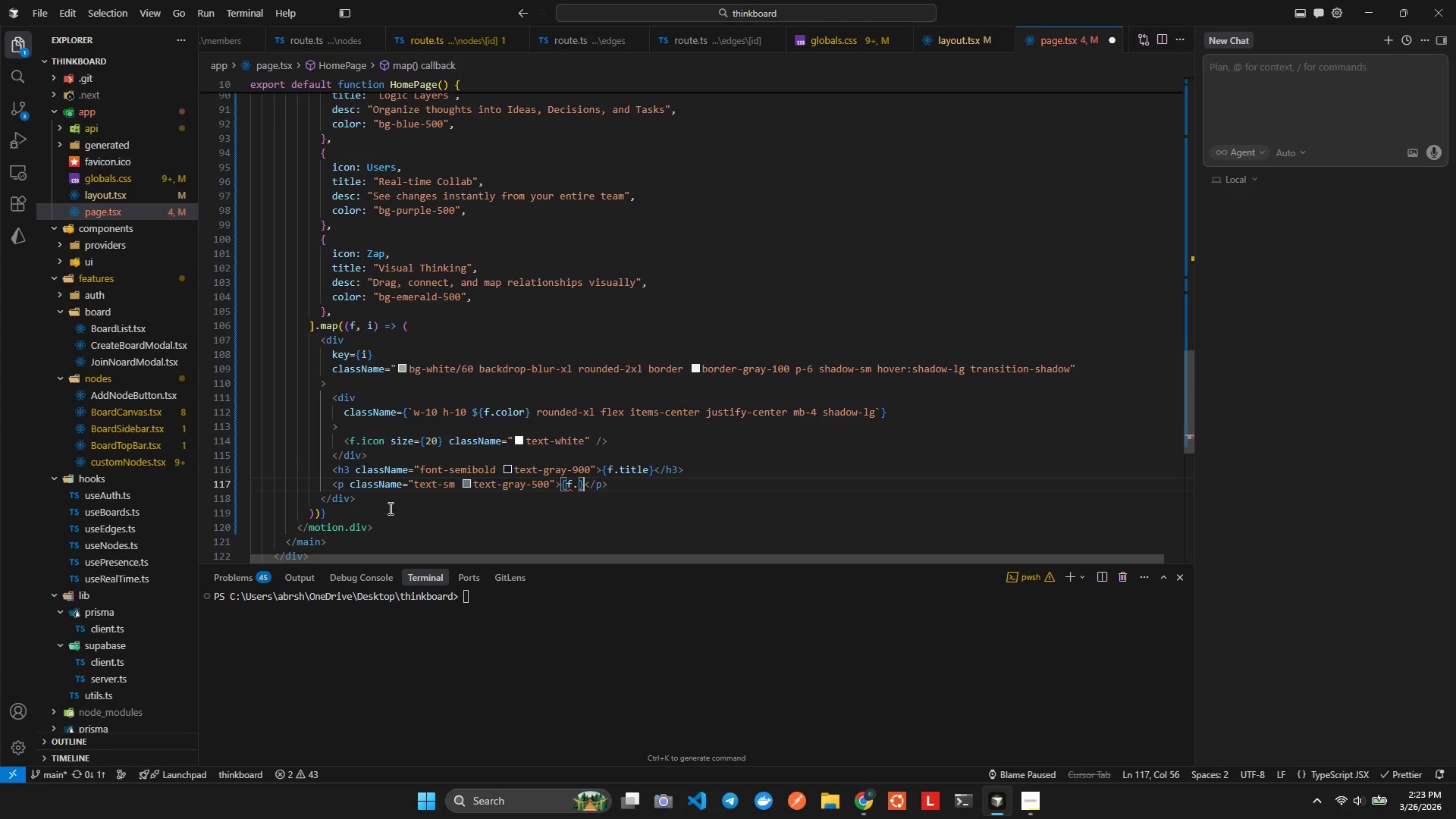 
key(ArrowLeft)
 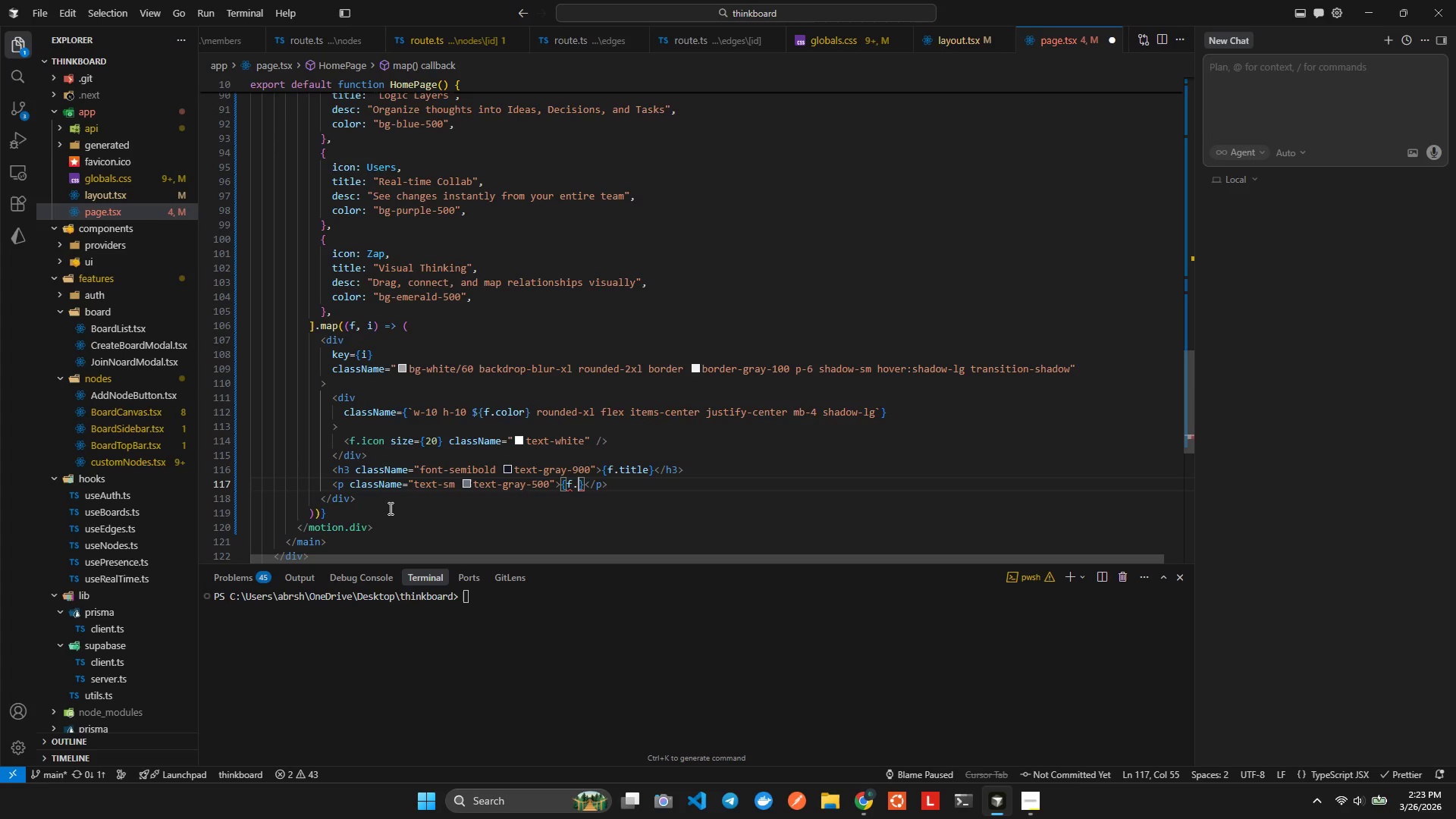 
type(de)
 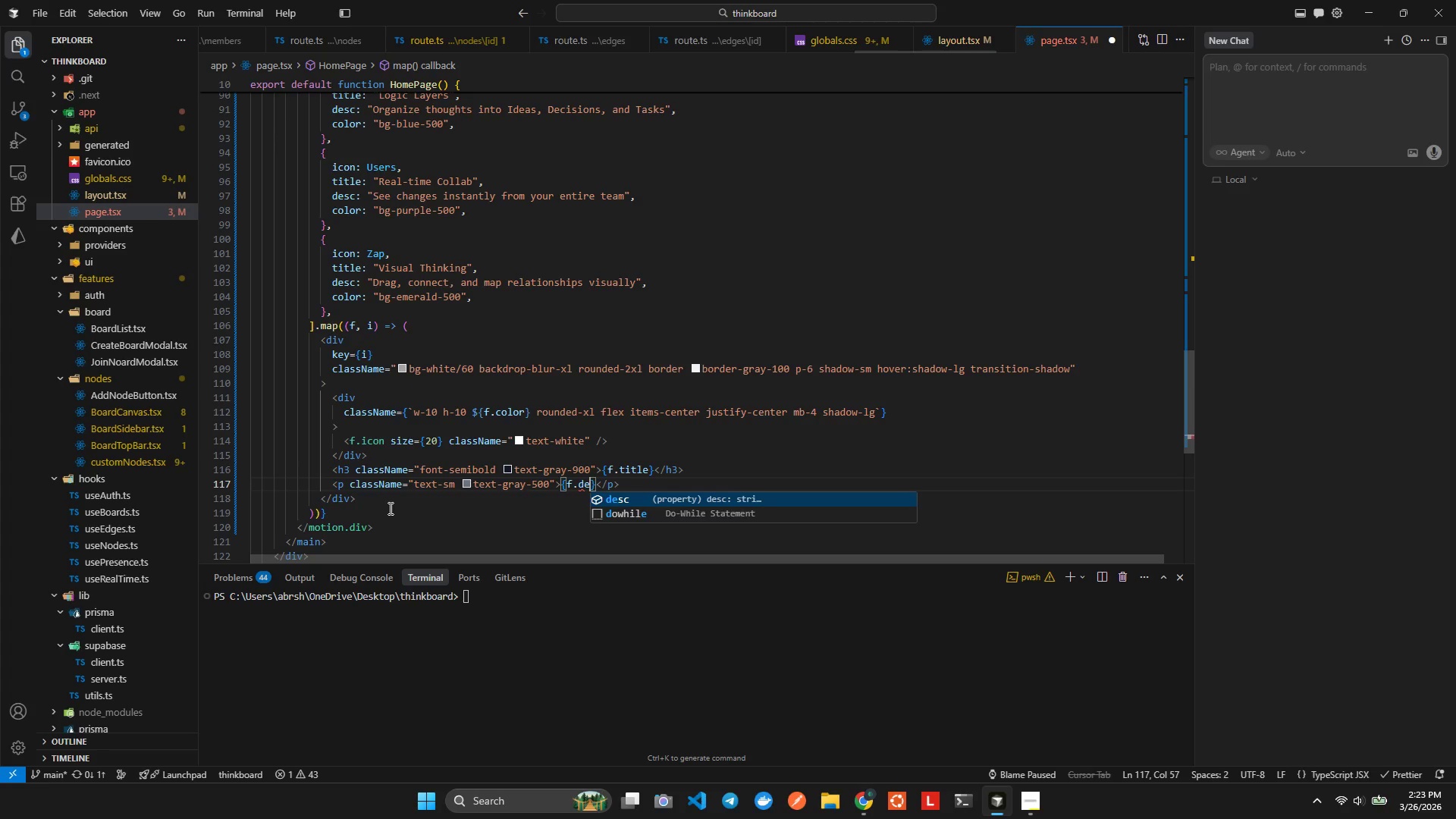 
key(Enter)
 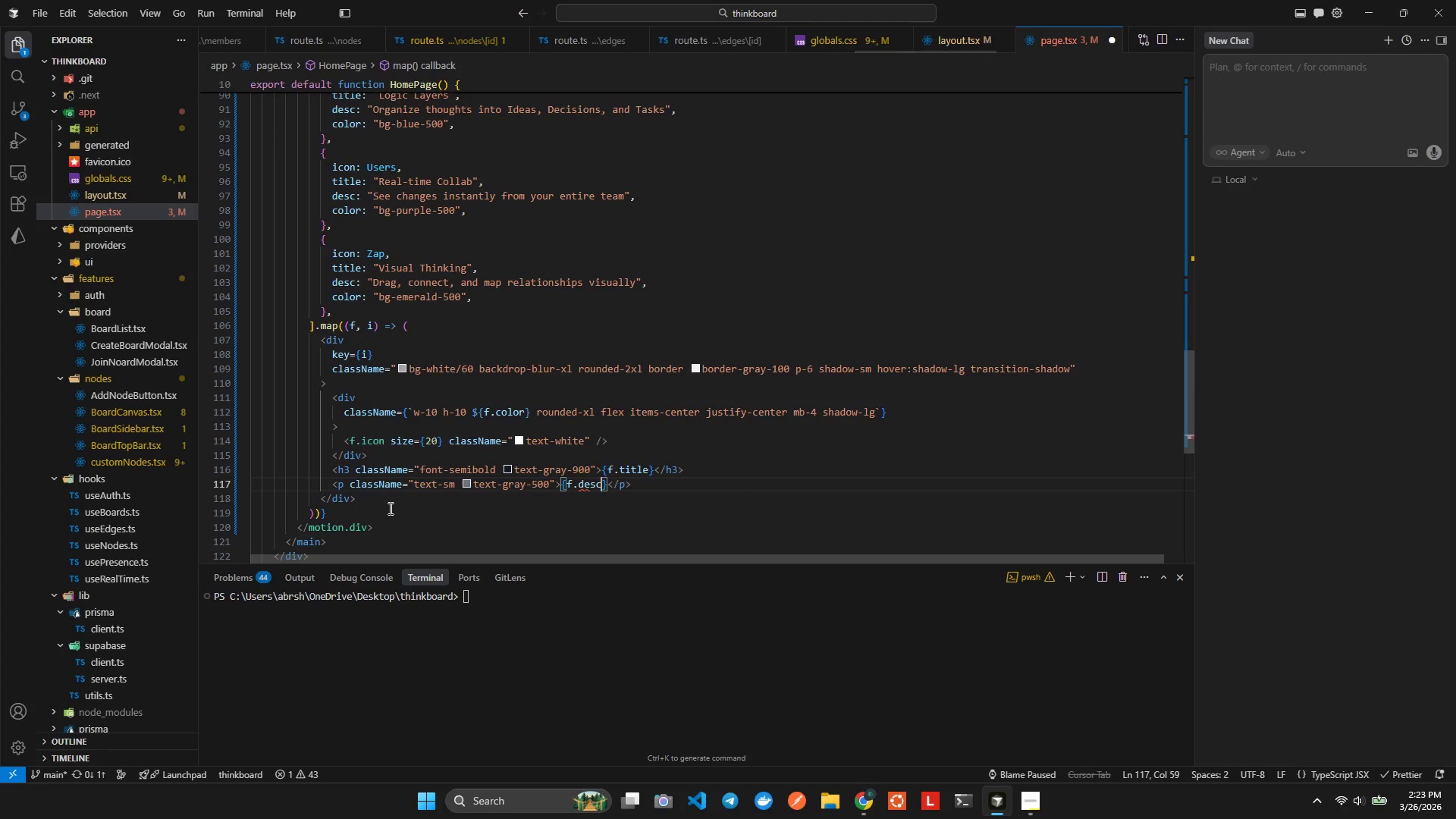 
key(Alt+AltLeft)
 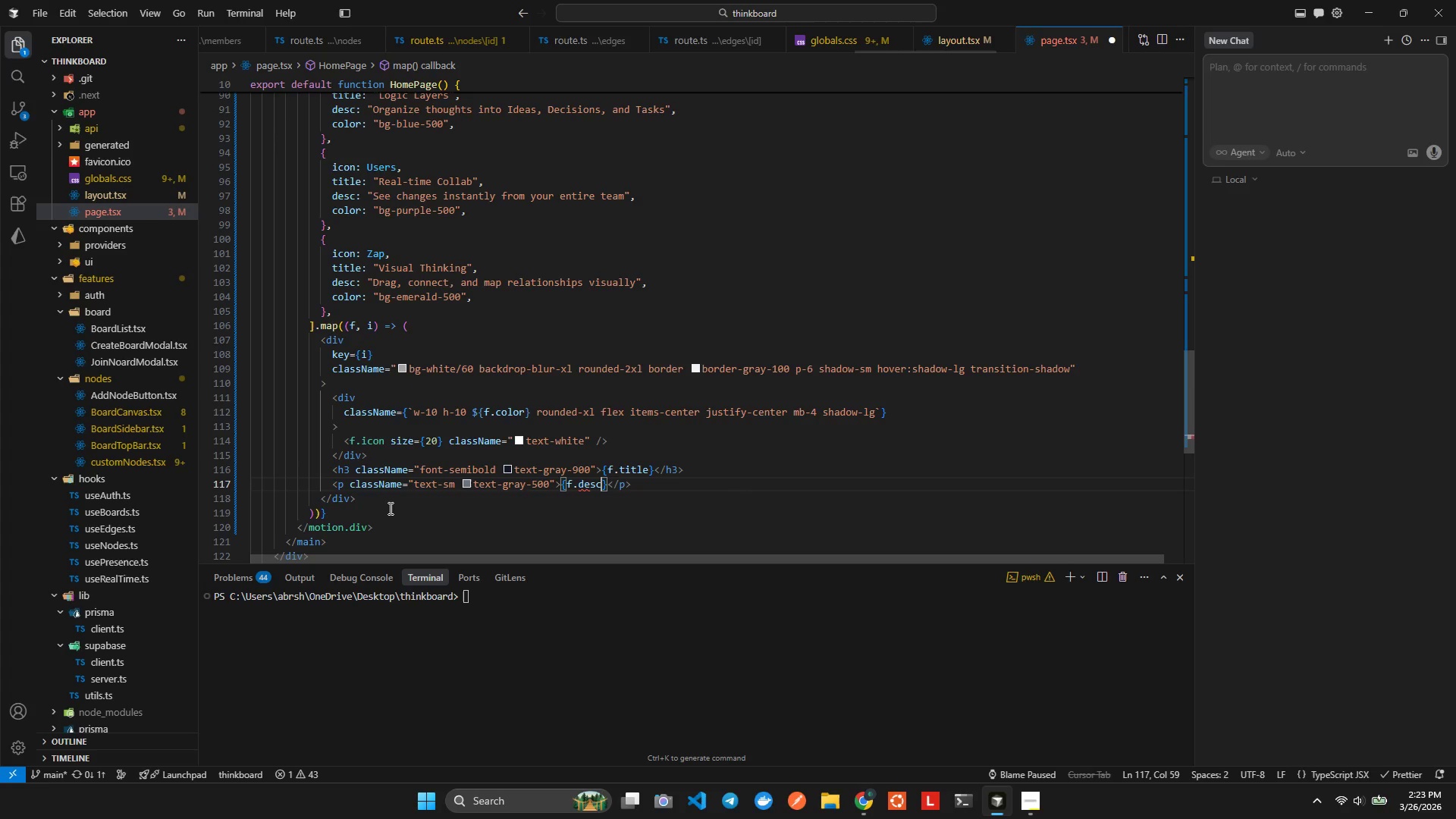 
key(Alt+Shift+ShiftLeft)
 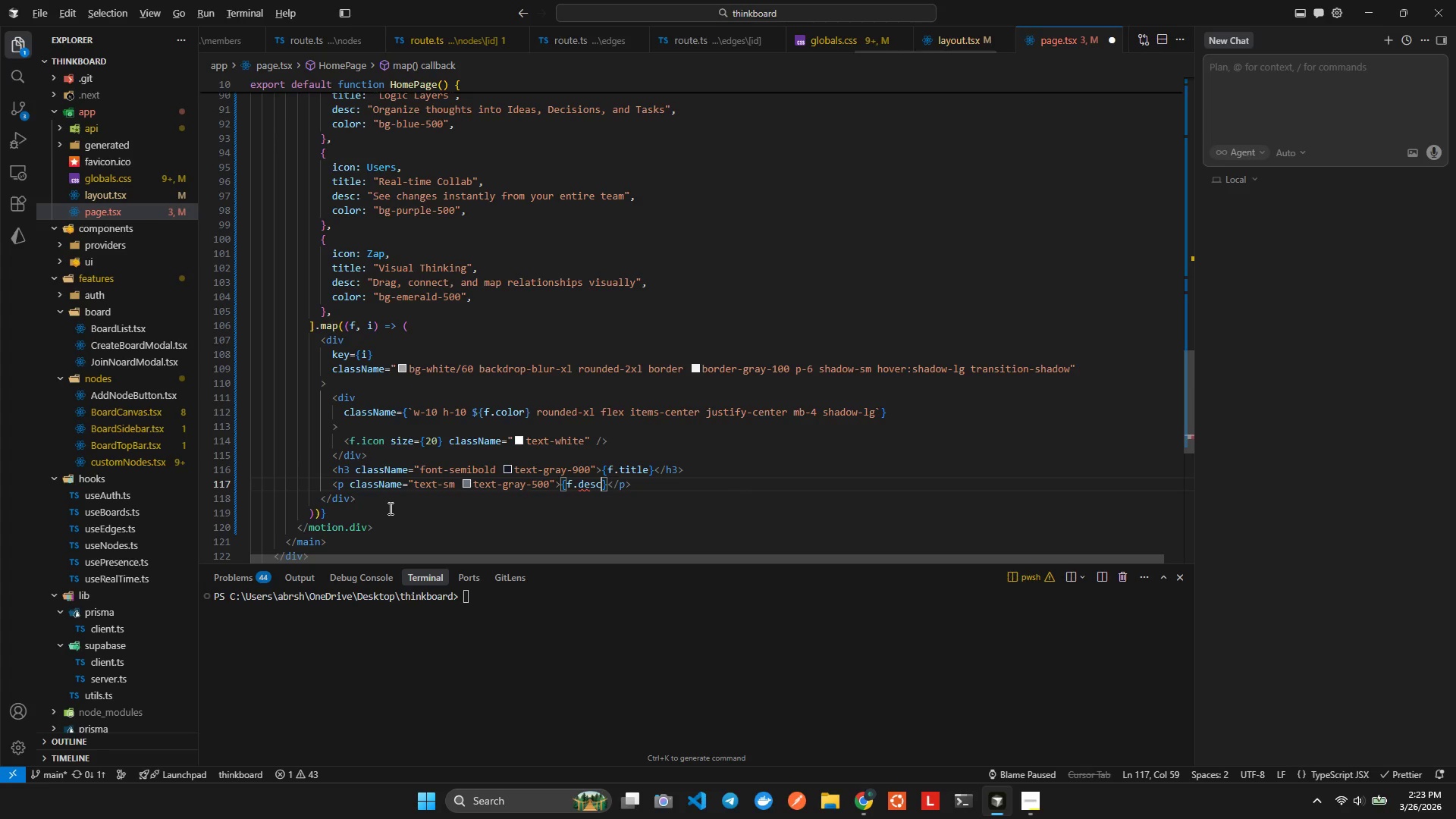 
key(Alt+Shift+F)
 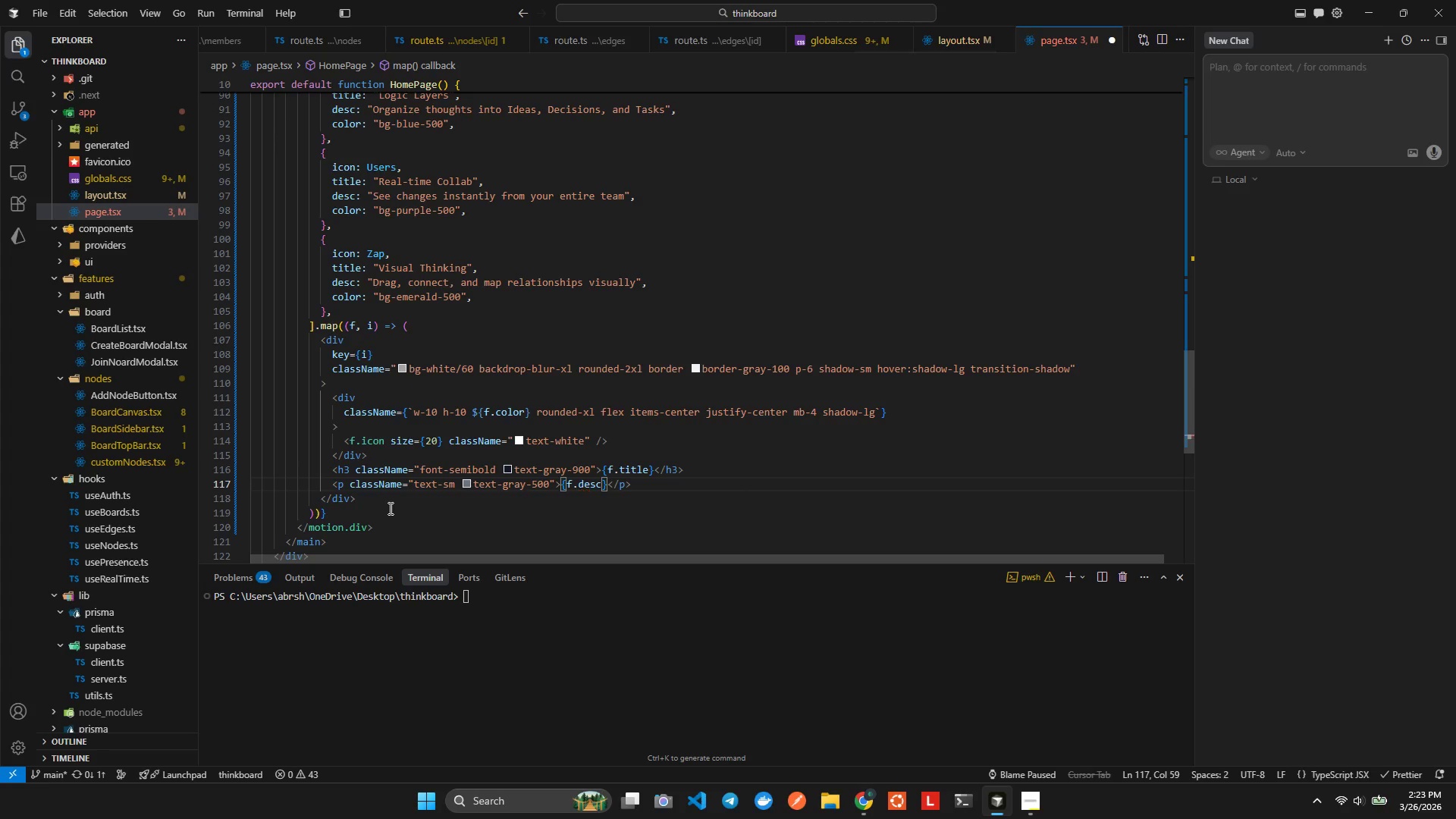 
key(Control+ControlLeft)
 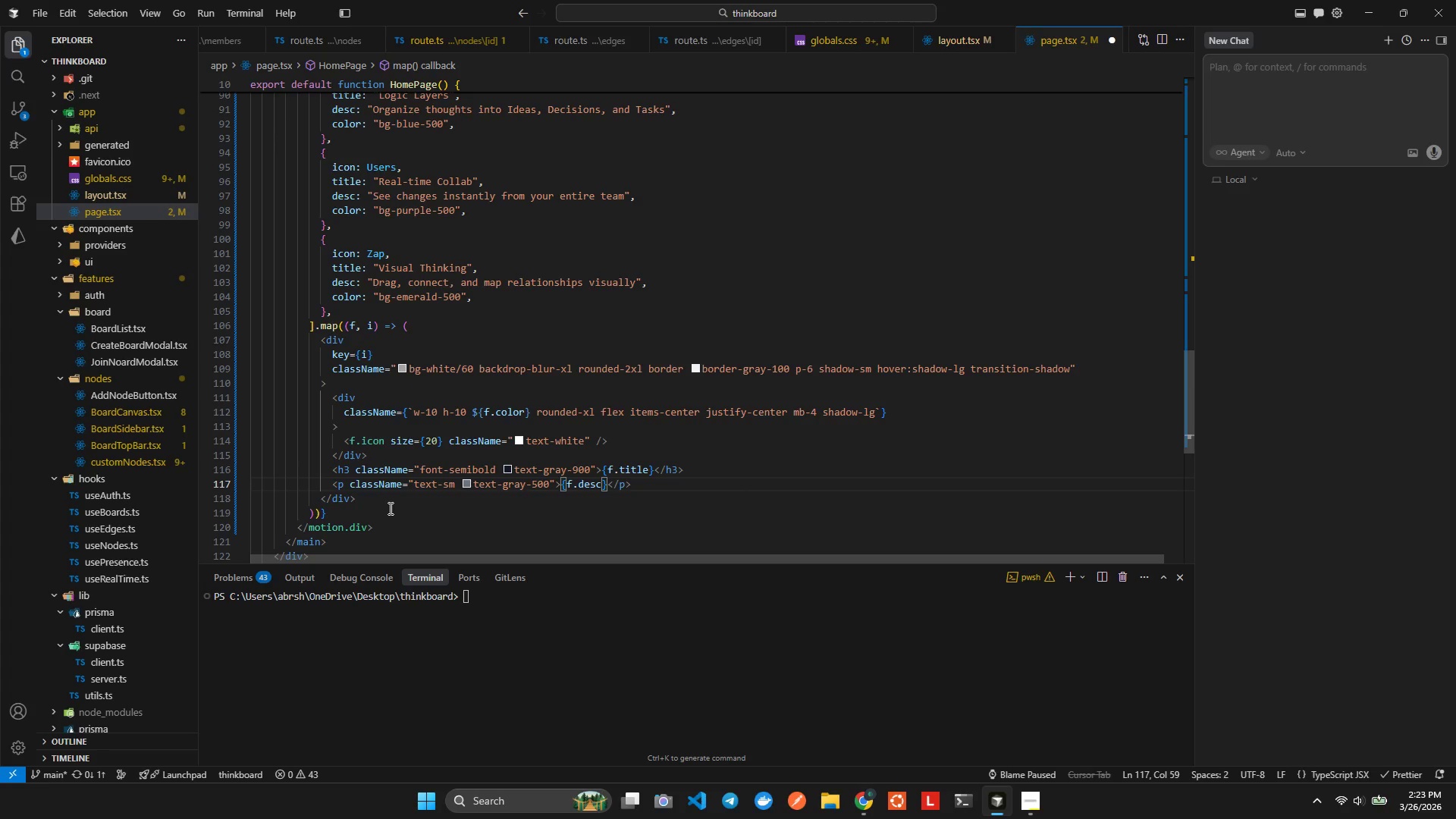 
key(Control+S)
 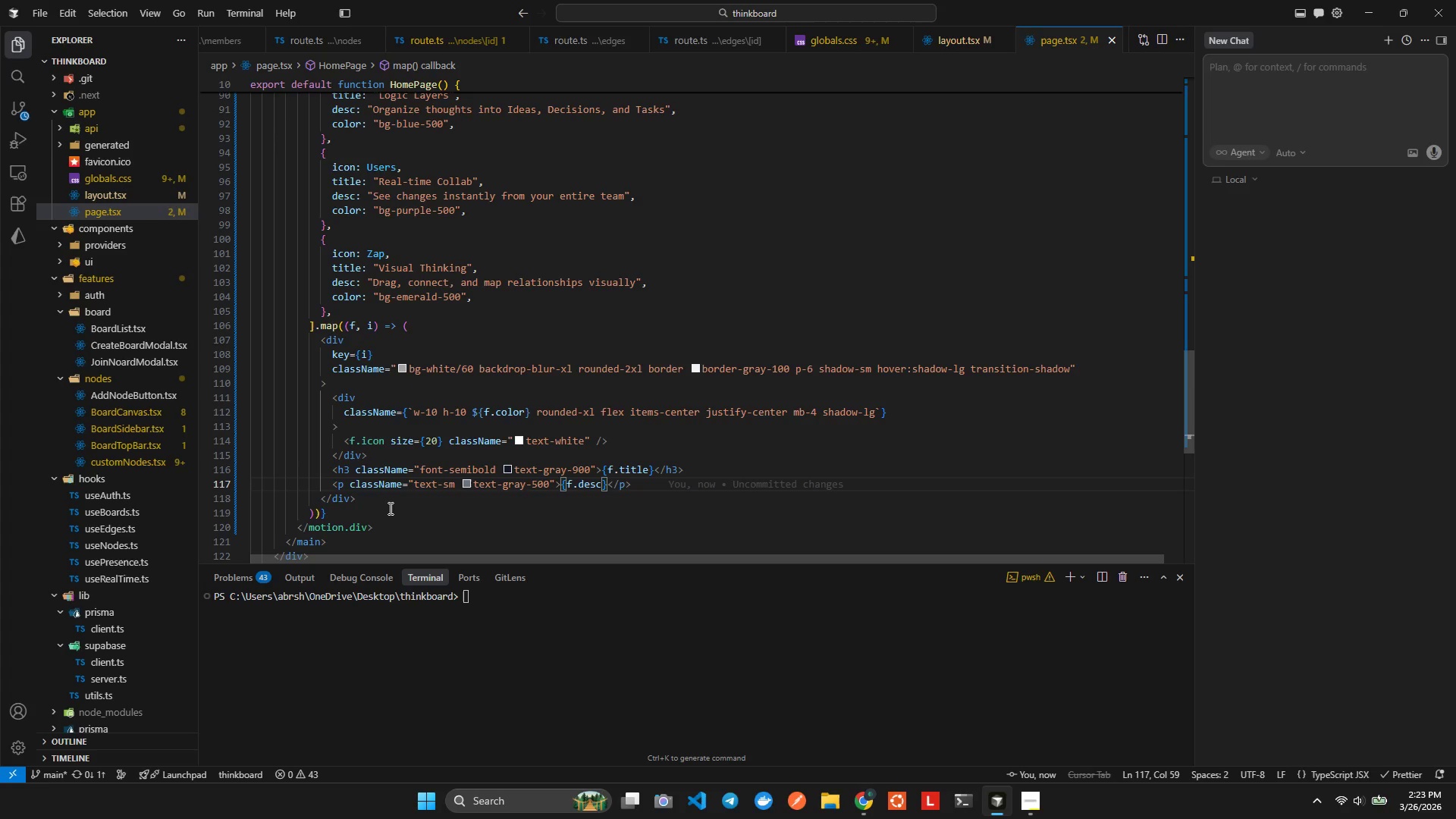 
key(Control+ControlLeft)
 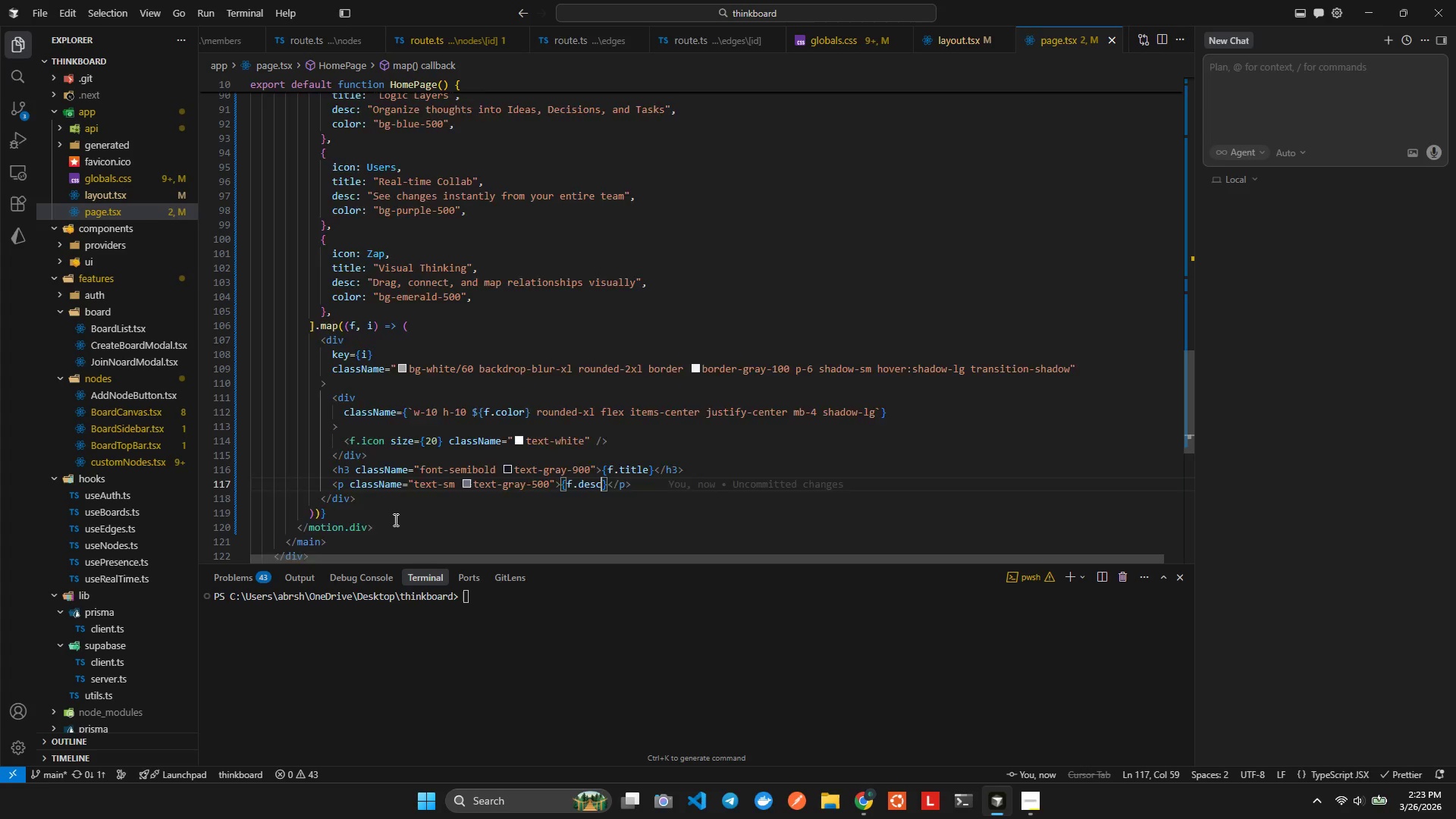 
key(Control+A)
 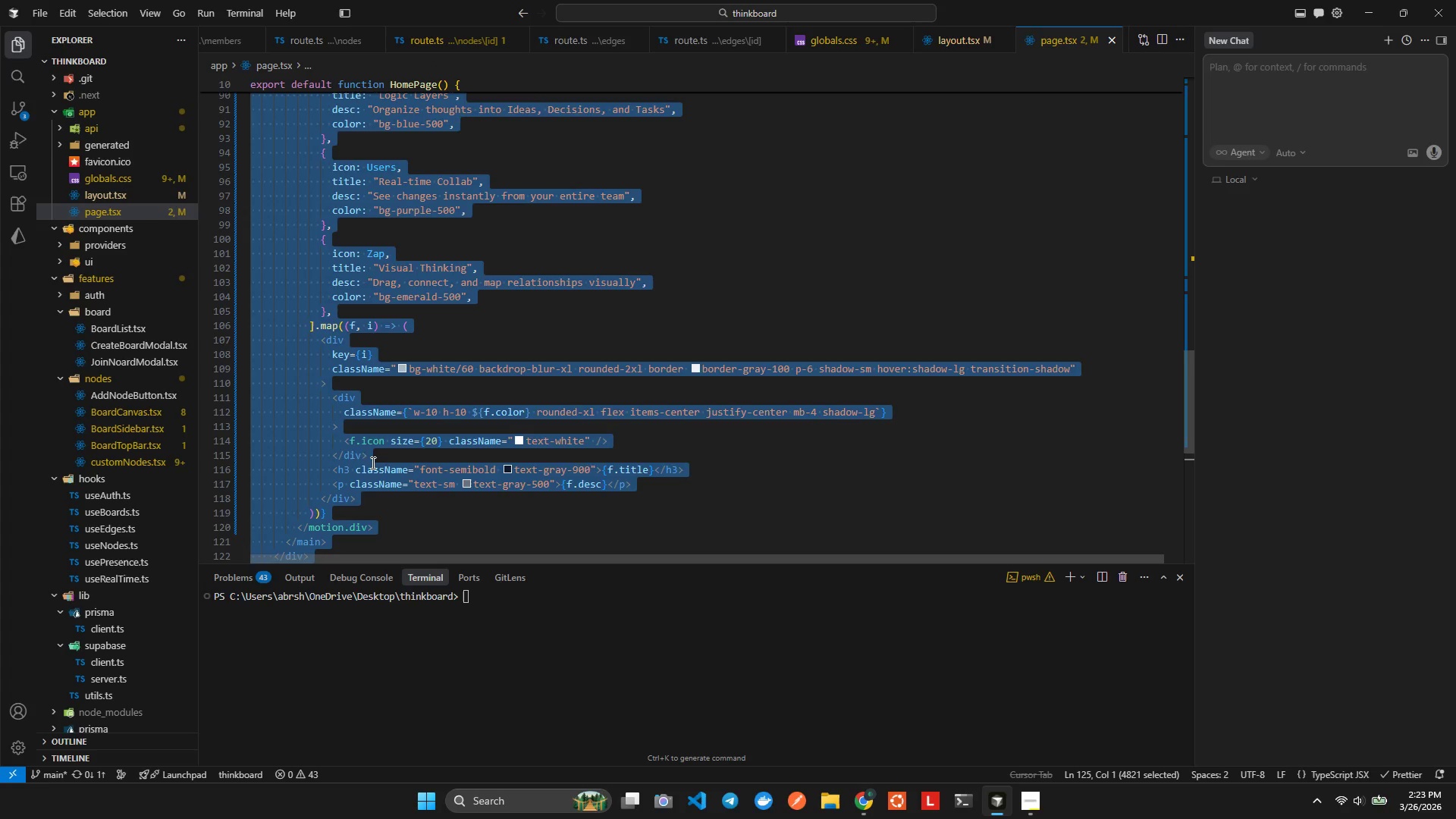 
left_click([386, 382])
 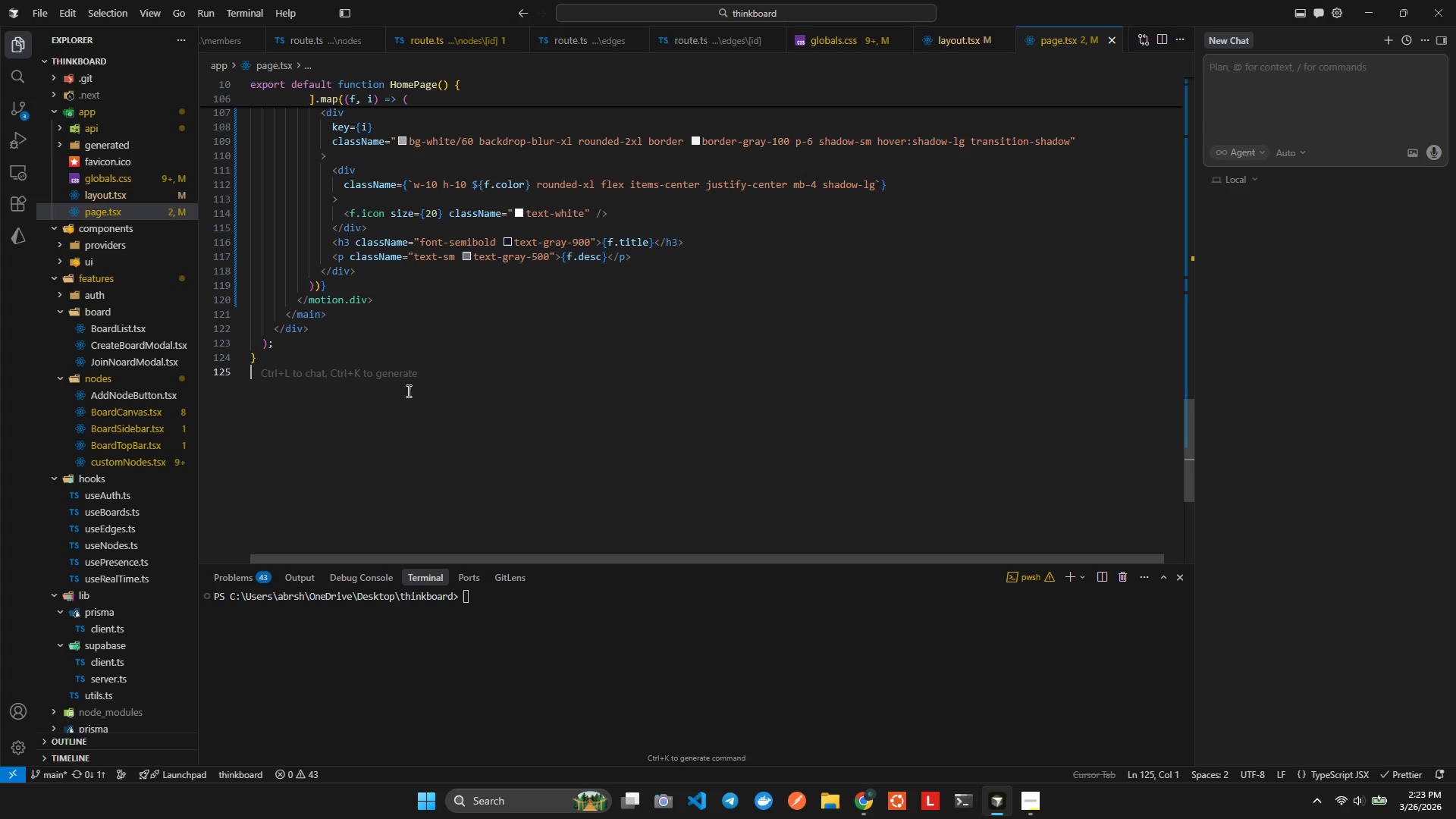 
scroll: coordinate [367, 447], scroll_direction: down, amount: 6.0
 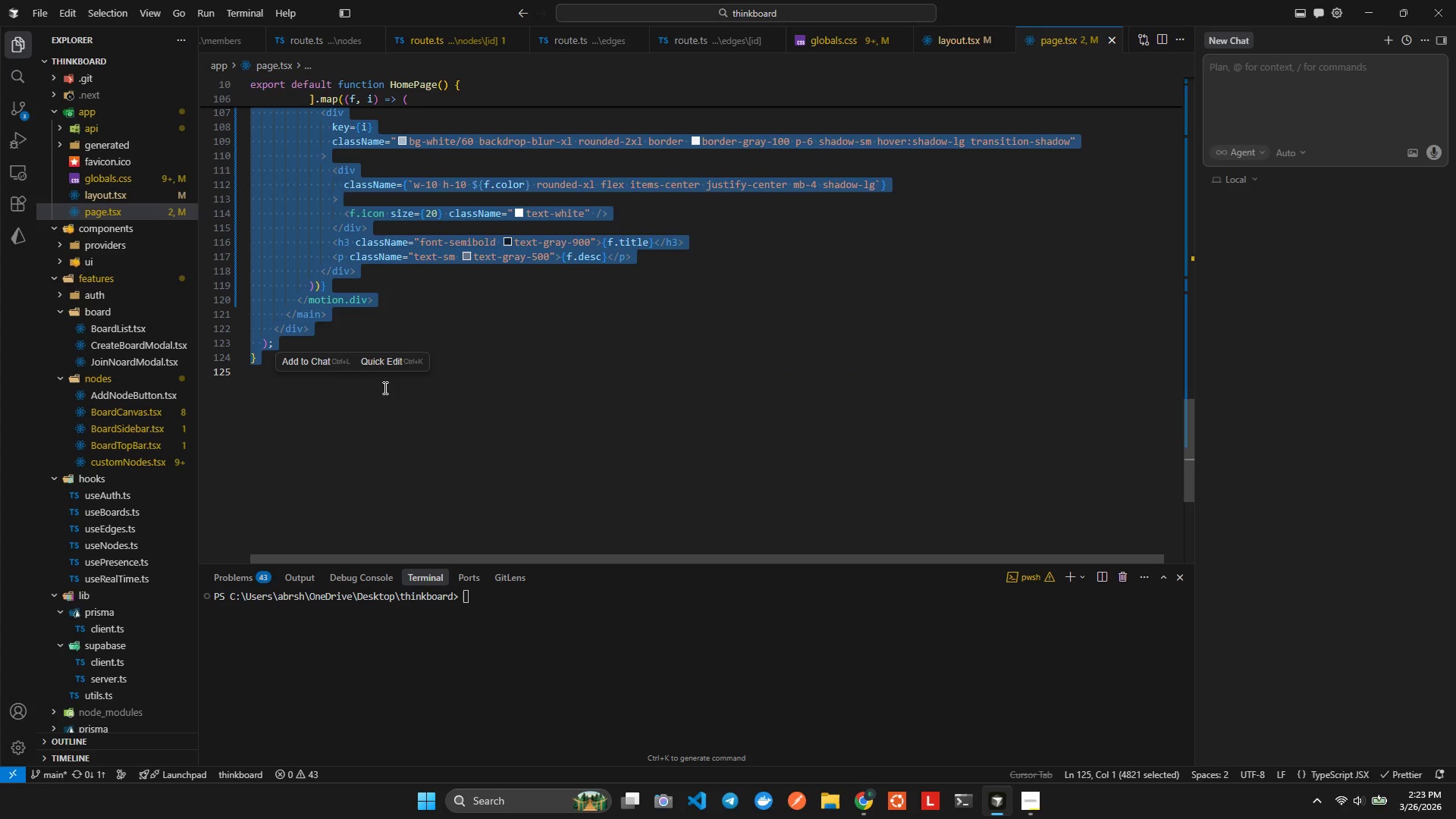 
key(Control+A)
 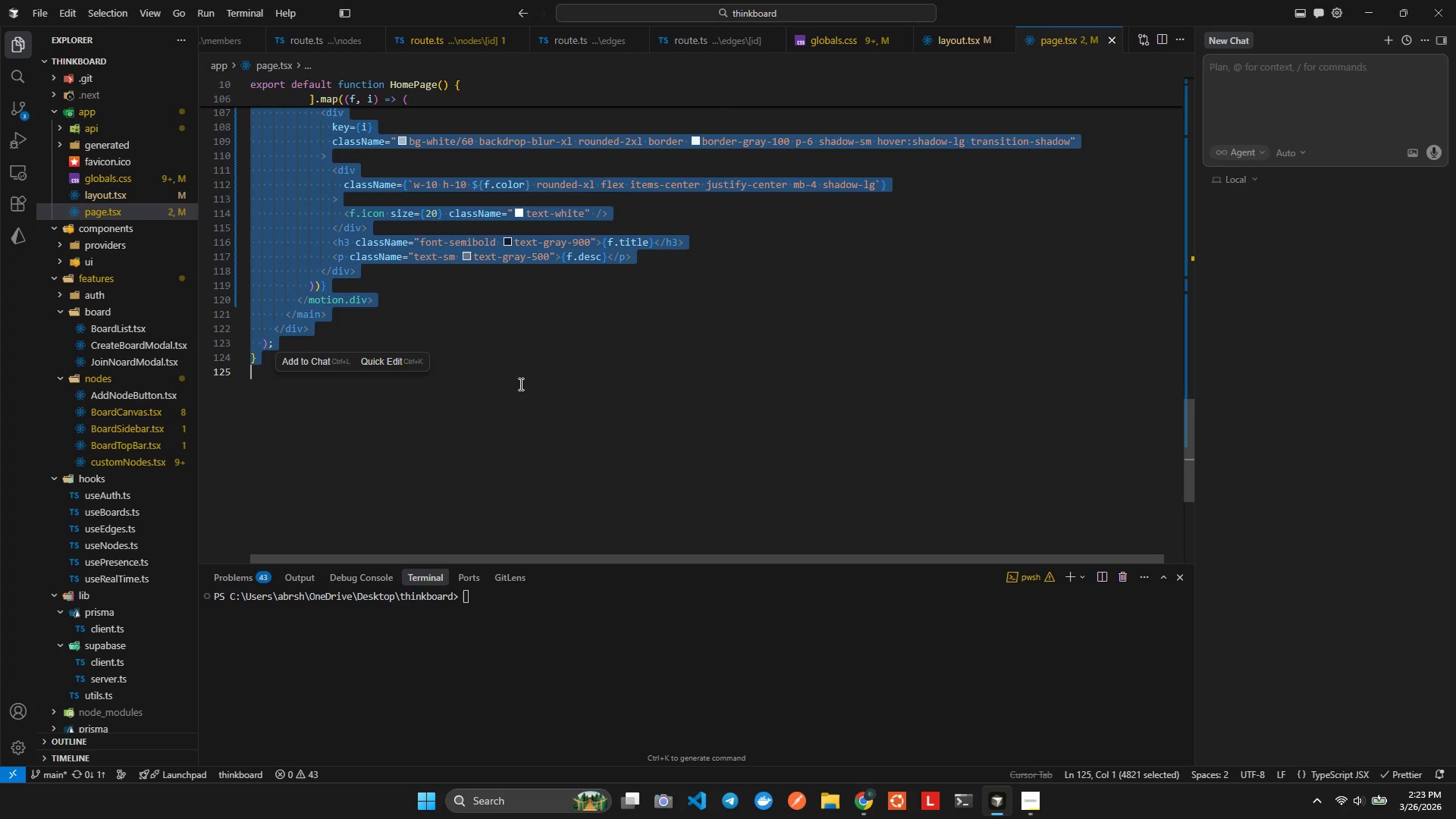 
key(Alt+Tab)
 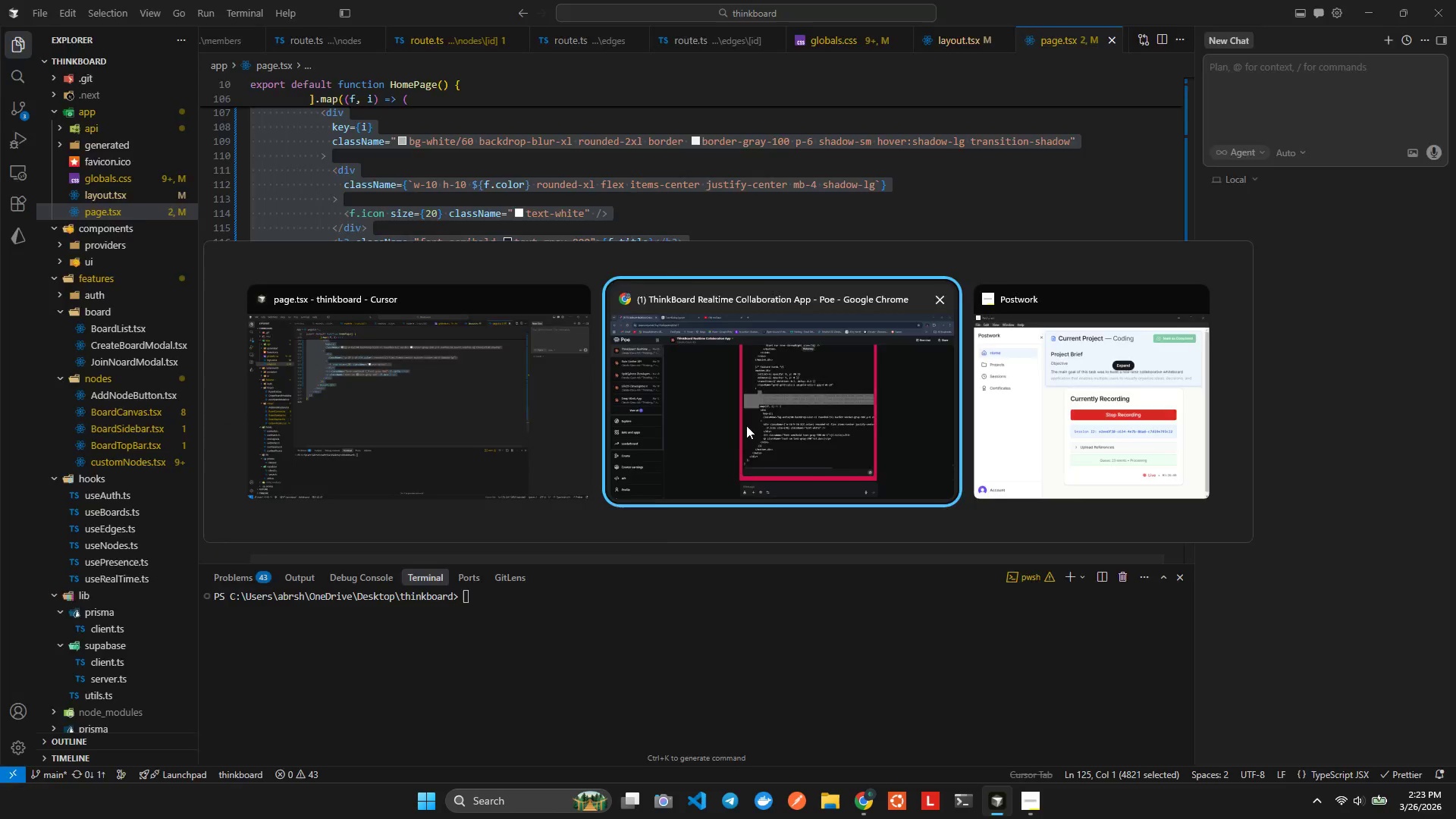 
scroll: coordinate [823, 454], scroll_direction: down, amount: 4.0
 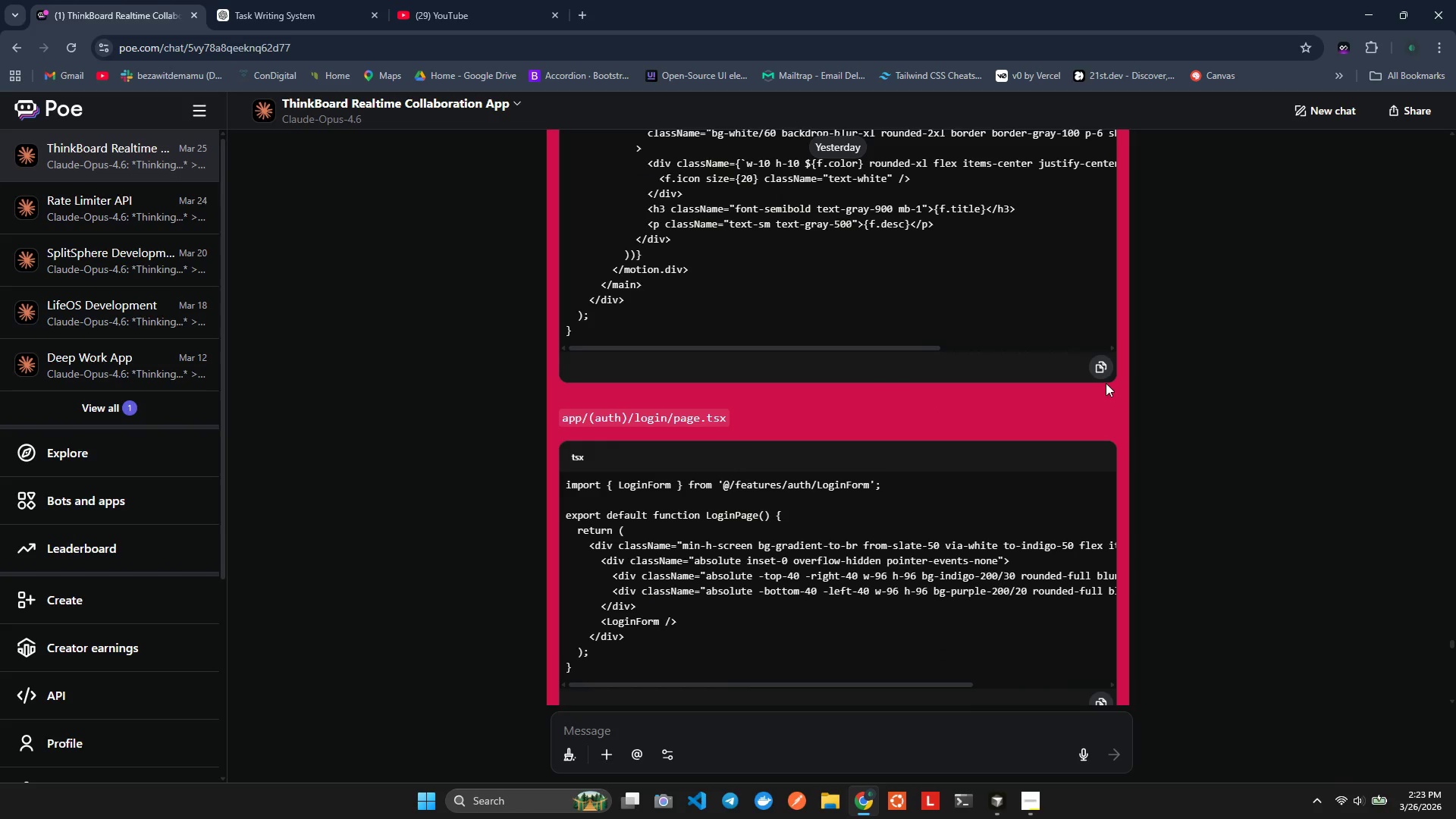 
left_click([1104, 376])
 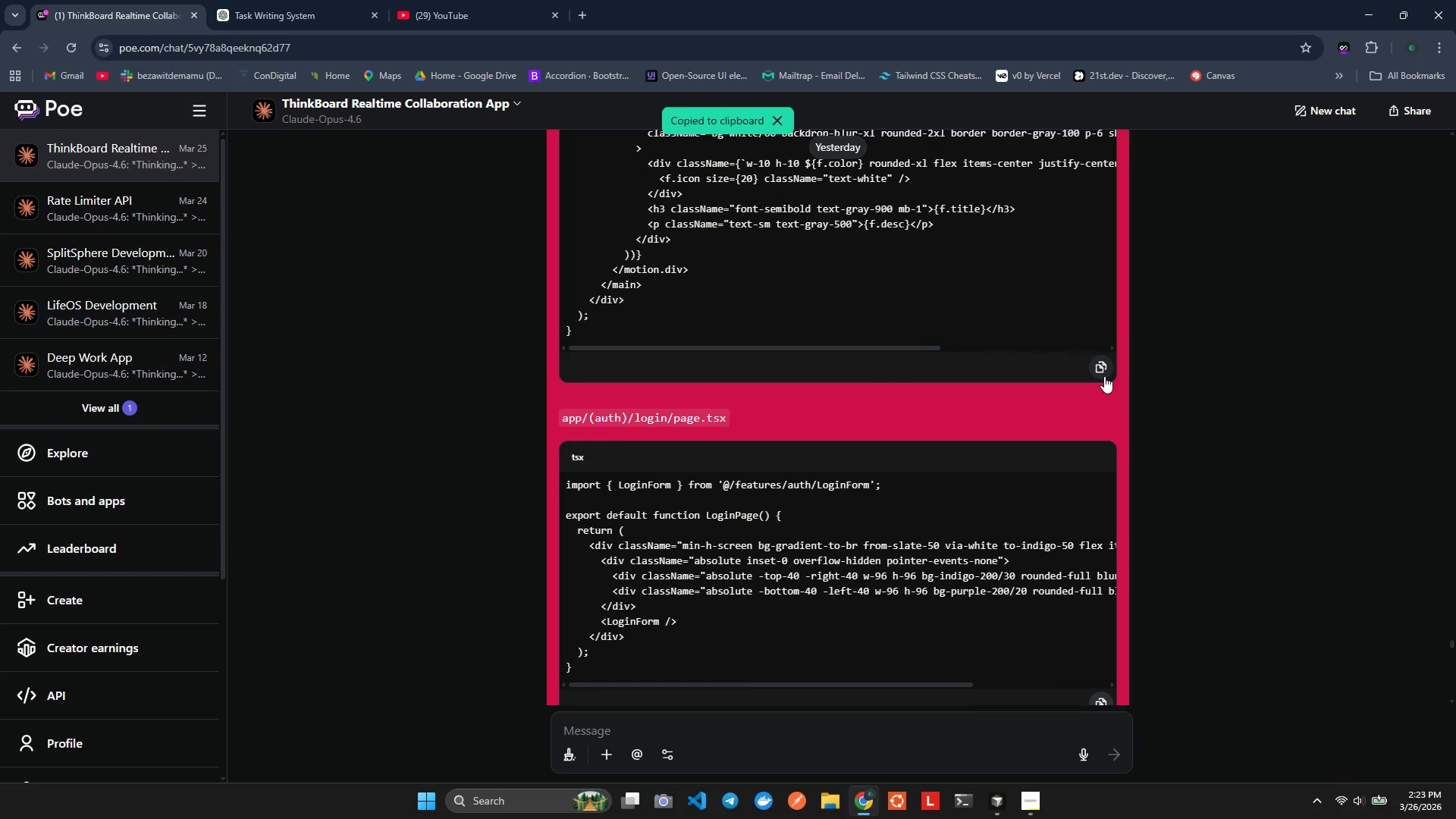 
key(Alt+AltLeft)
 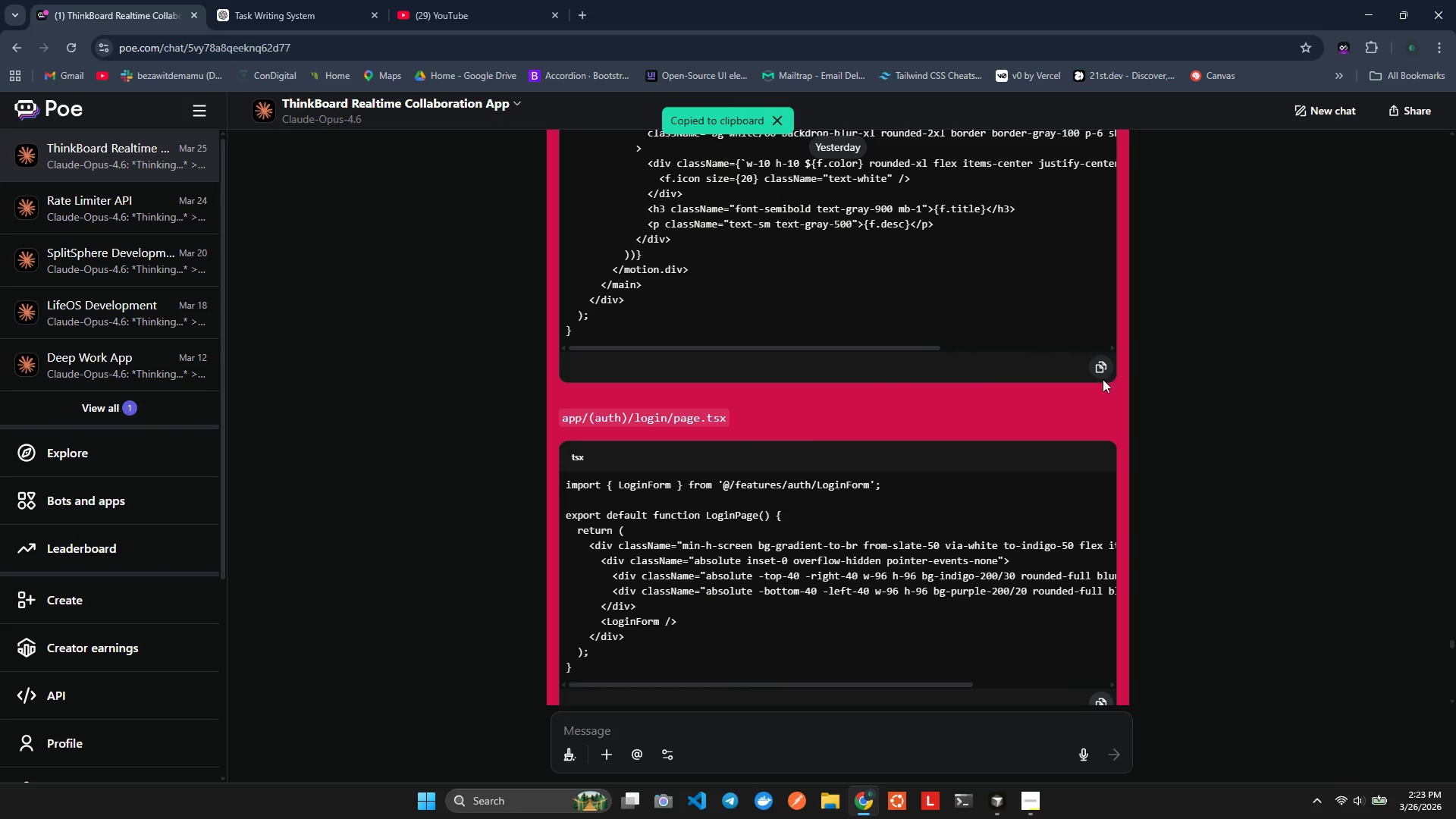 
key(Alt+Tab)
 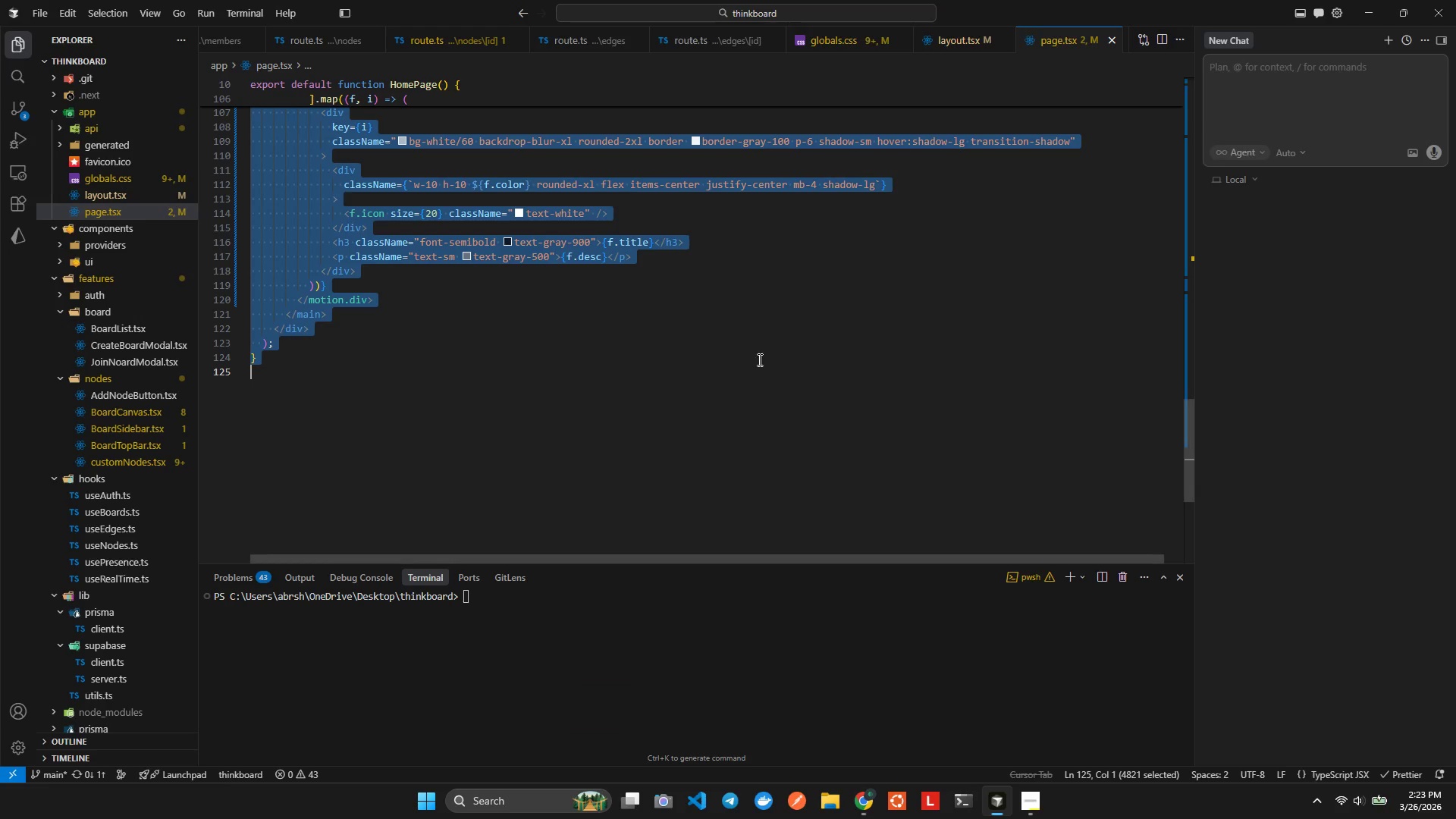 
key(Control+V)
 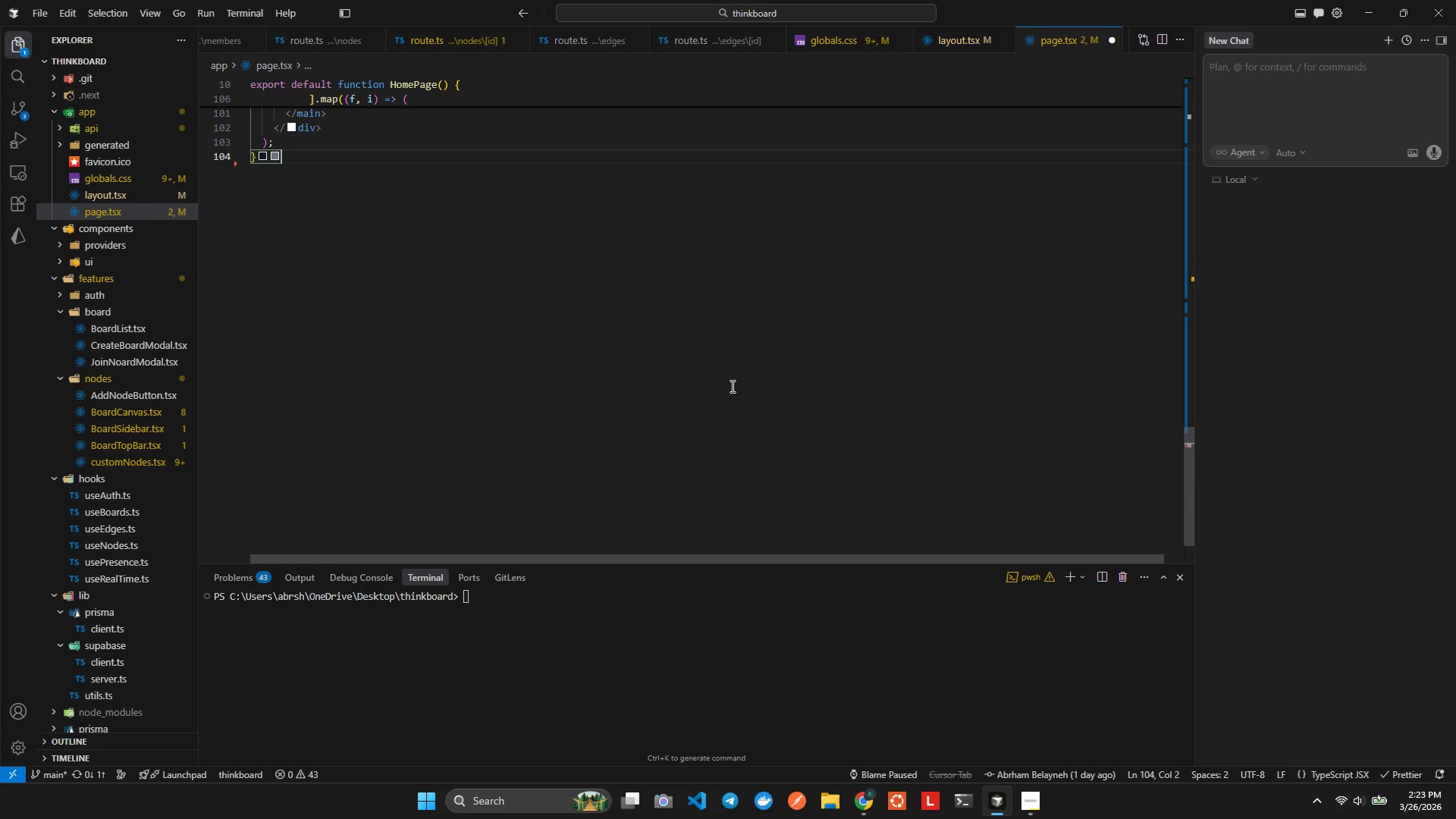 
key(Alt+AltLeft)
 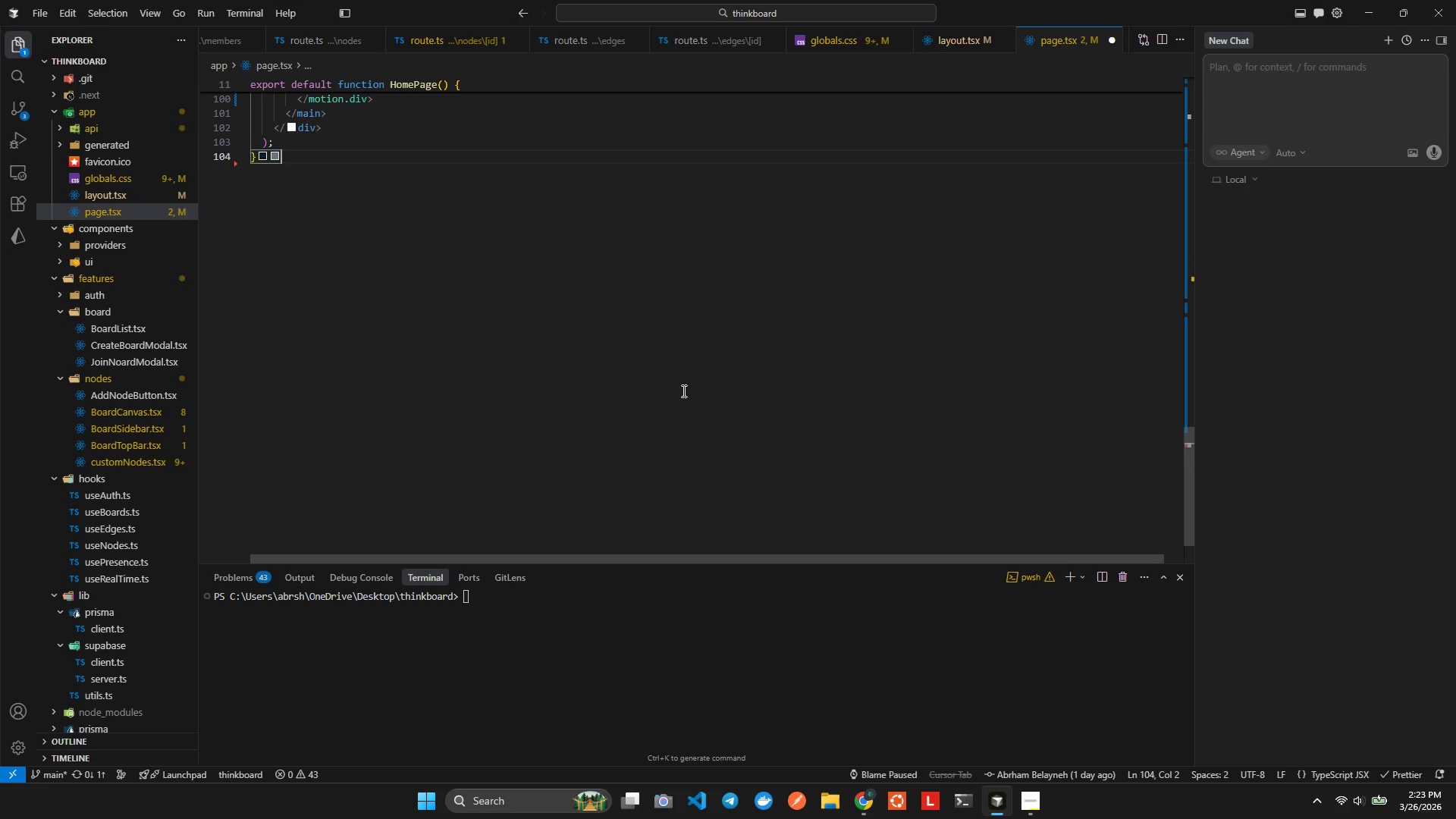 
key(Alt+Shift+ShiftLeft)
 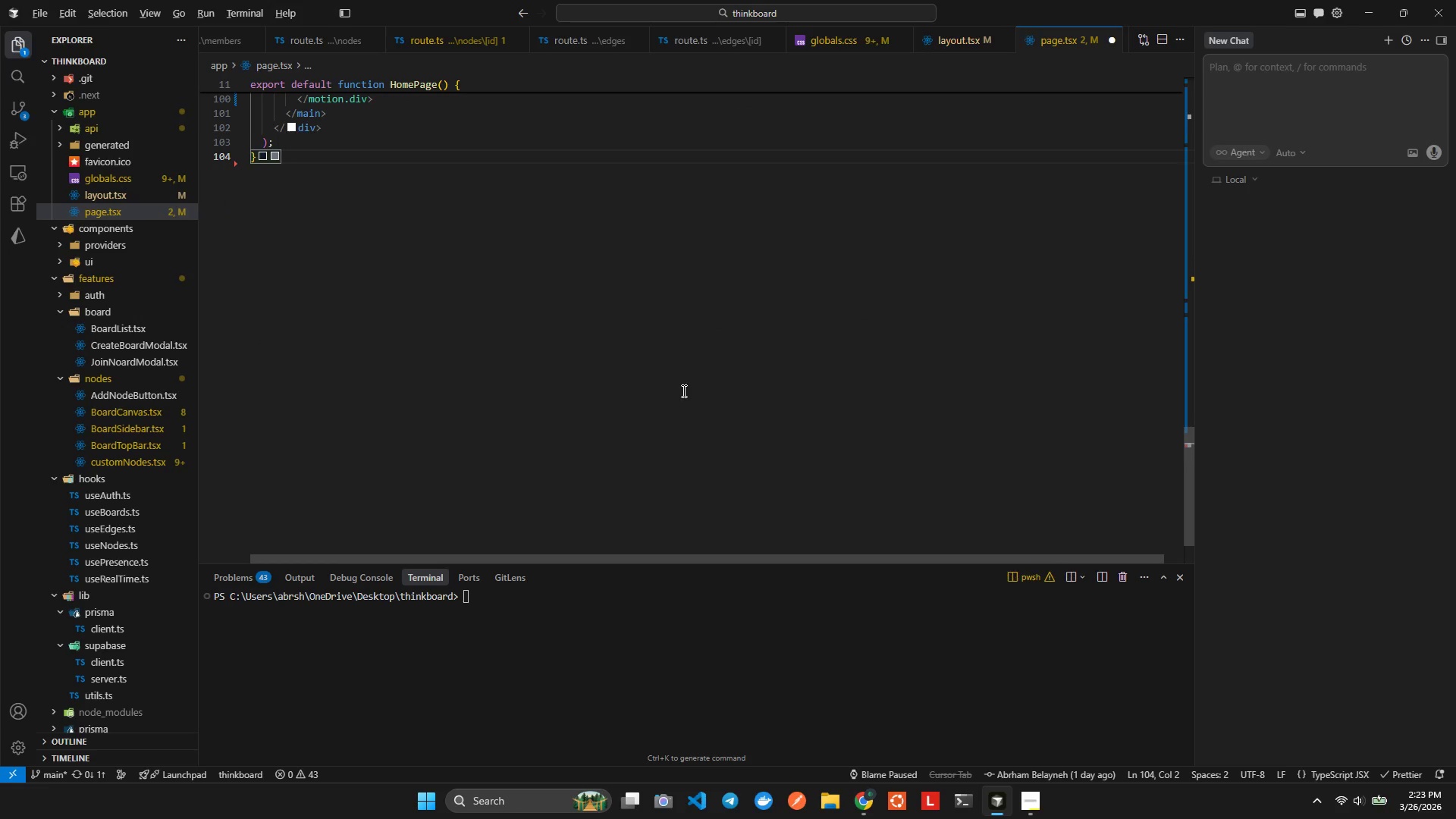 
key(Alt+Shift+F)
 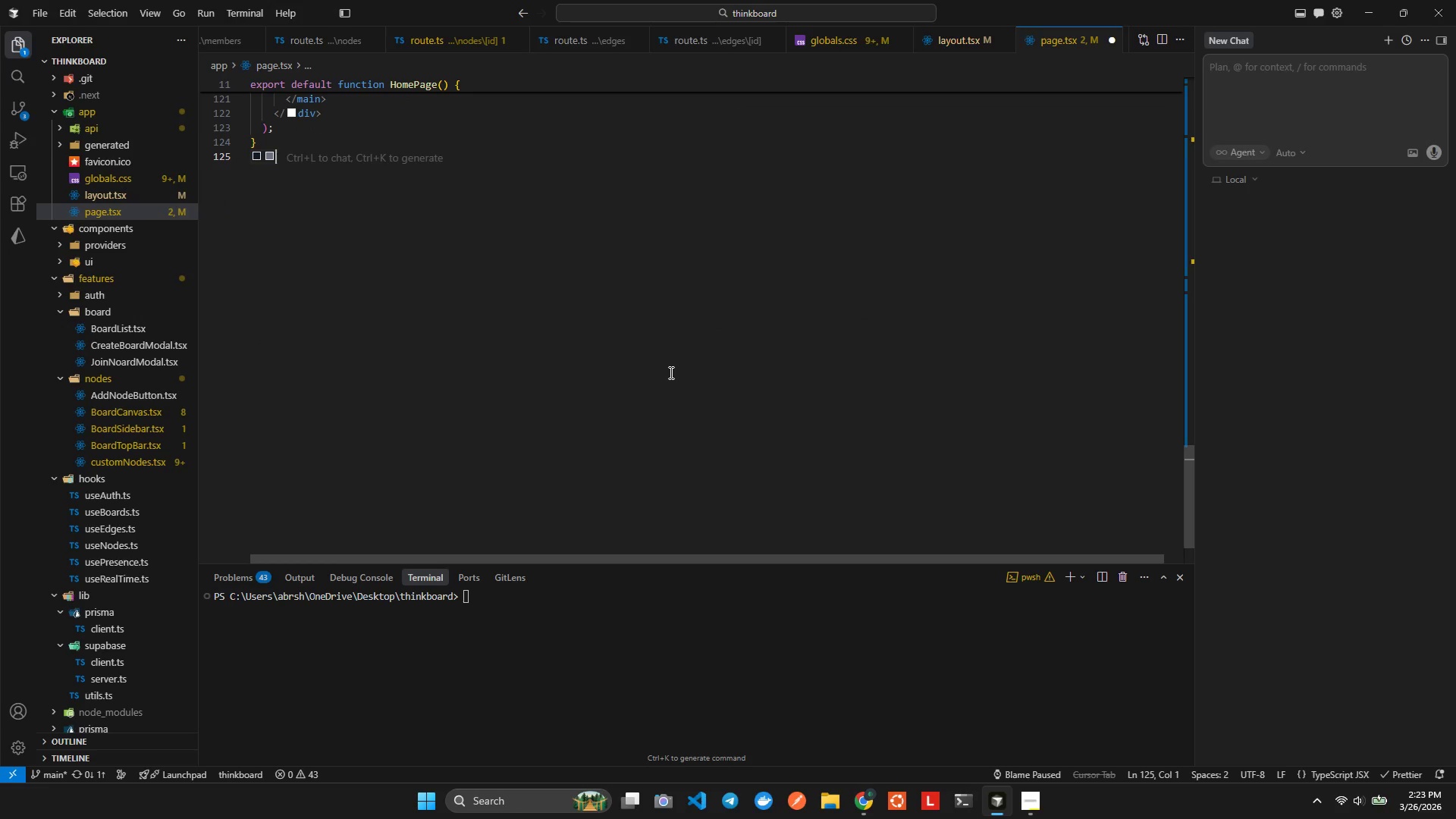 
key(Control+ControlLeft)
 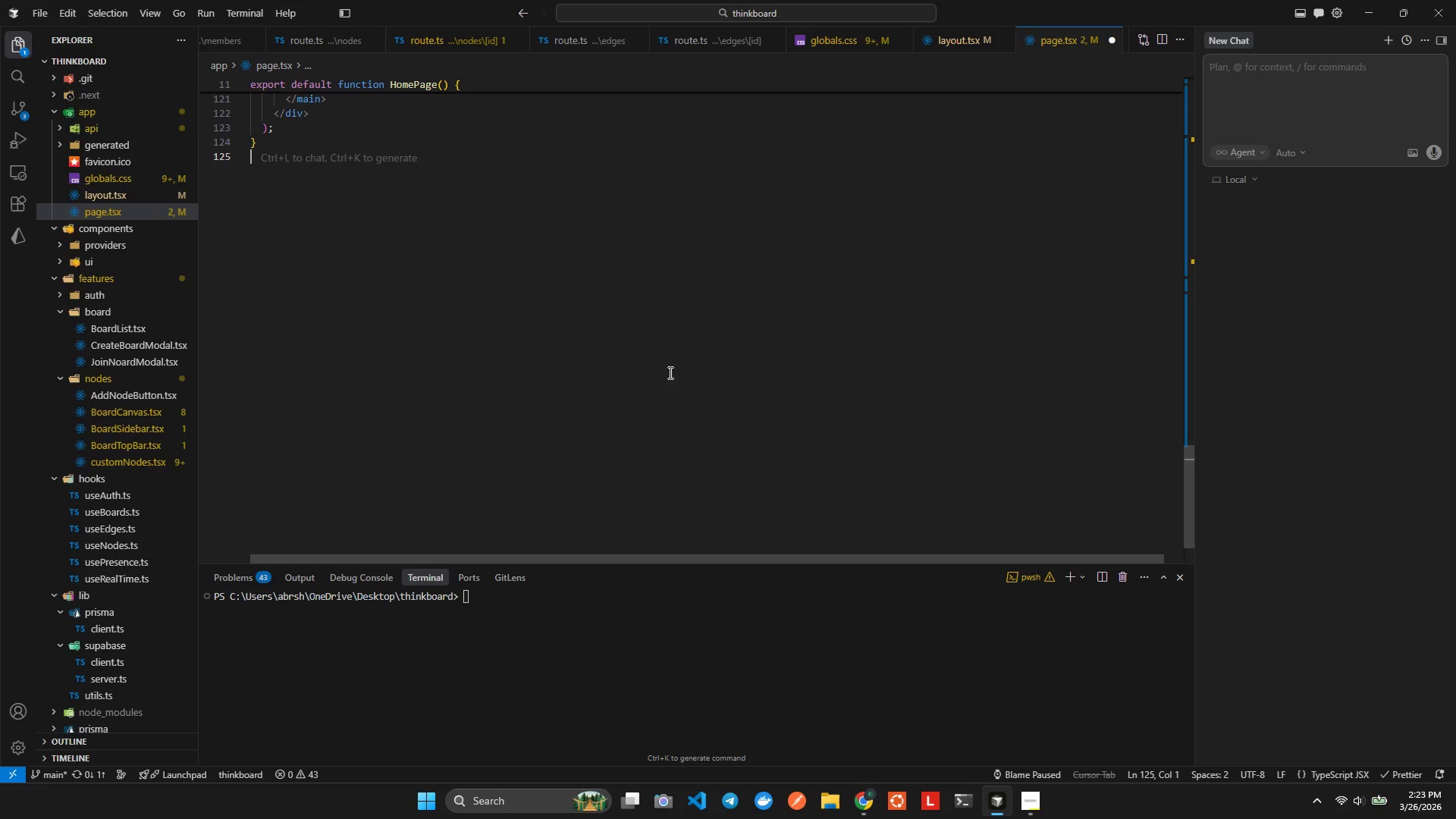 
key(Control+S)
 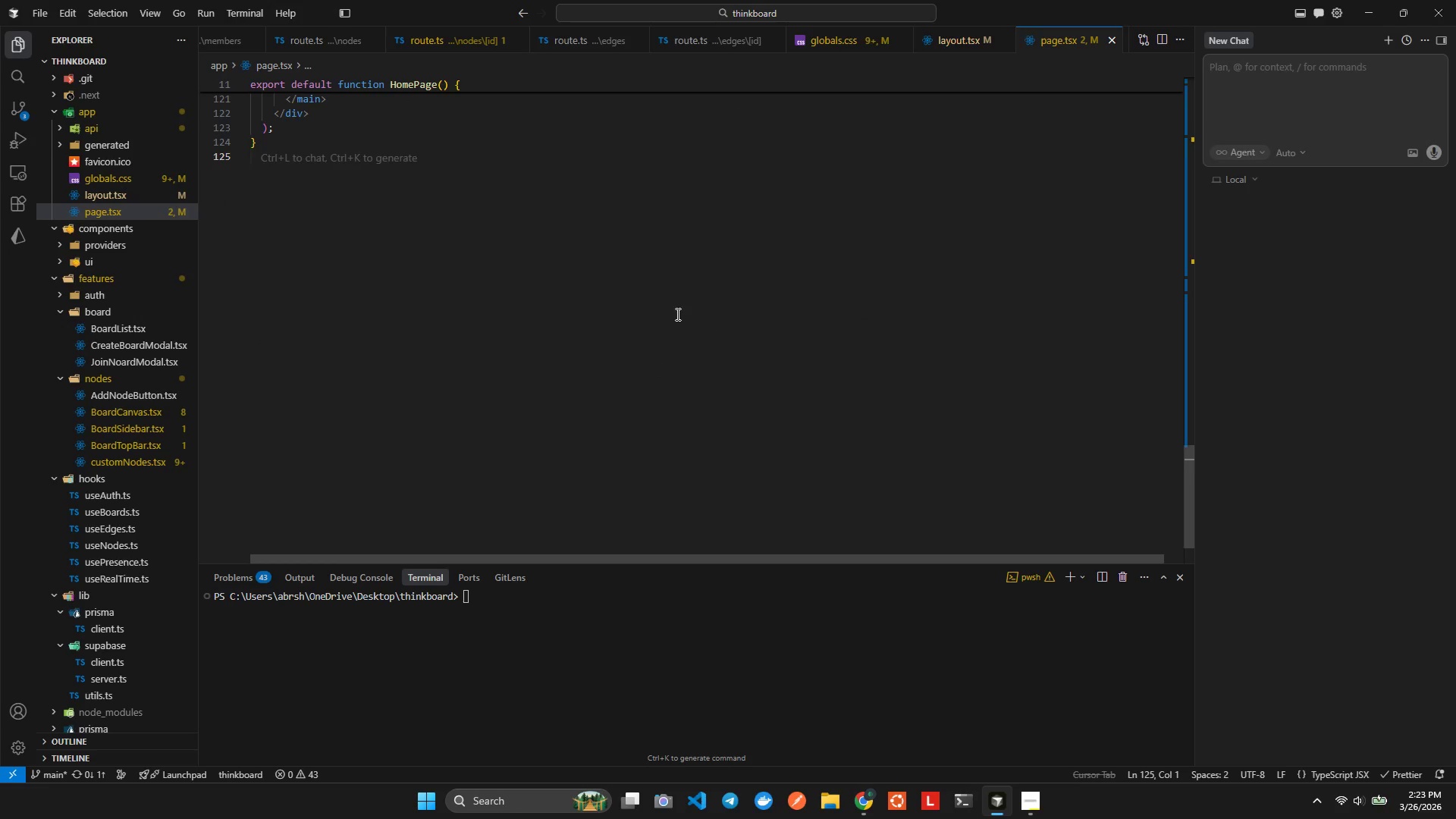 
scroll: coordinate [695, 265], scroll_direction: up, amount: 10.0
 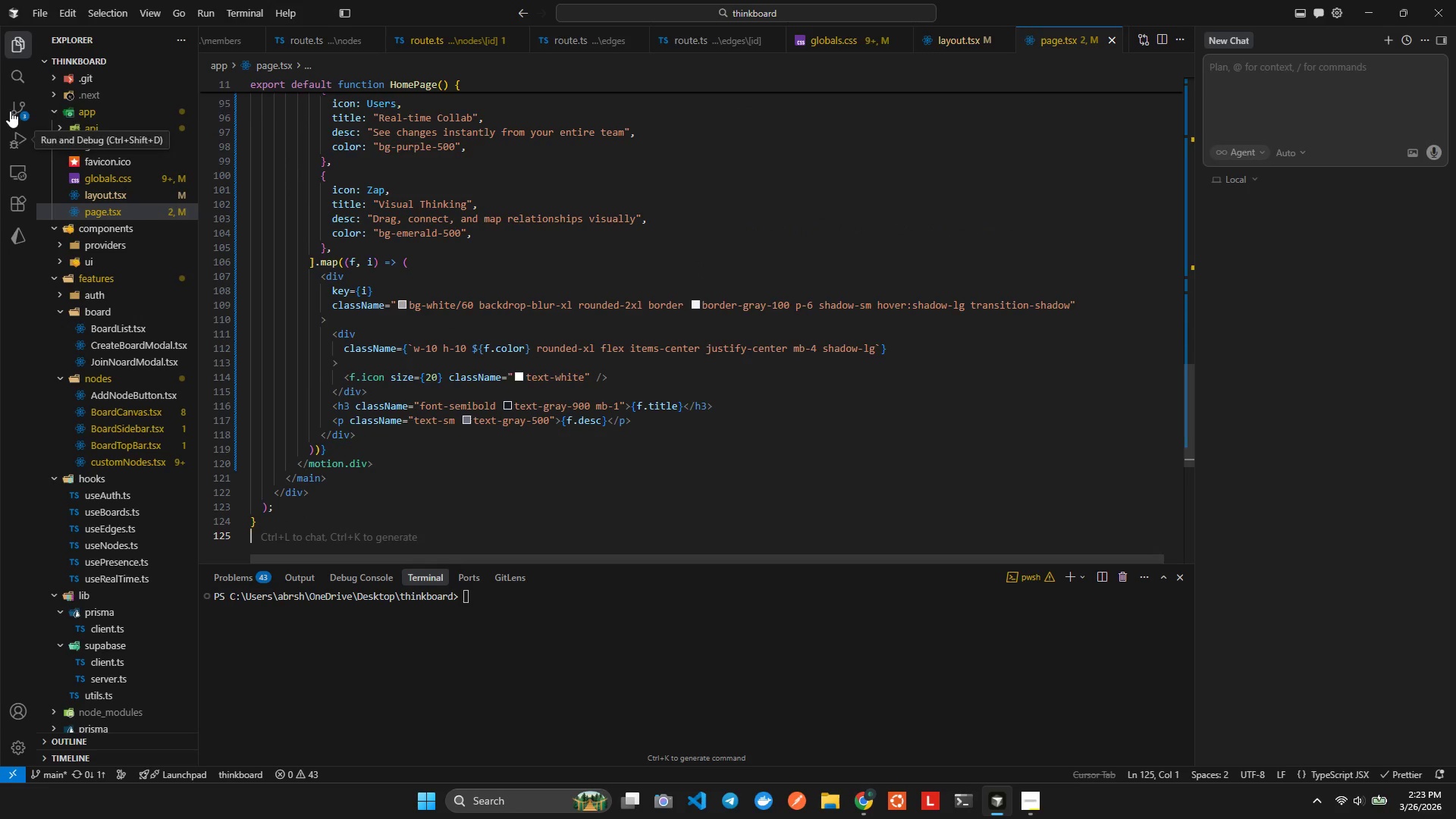 
left_click([17, 111])
 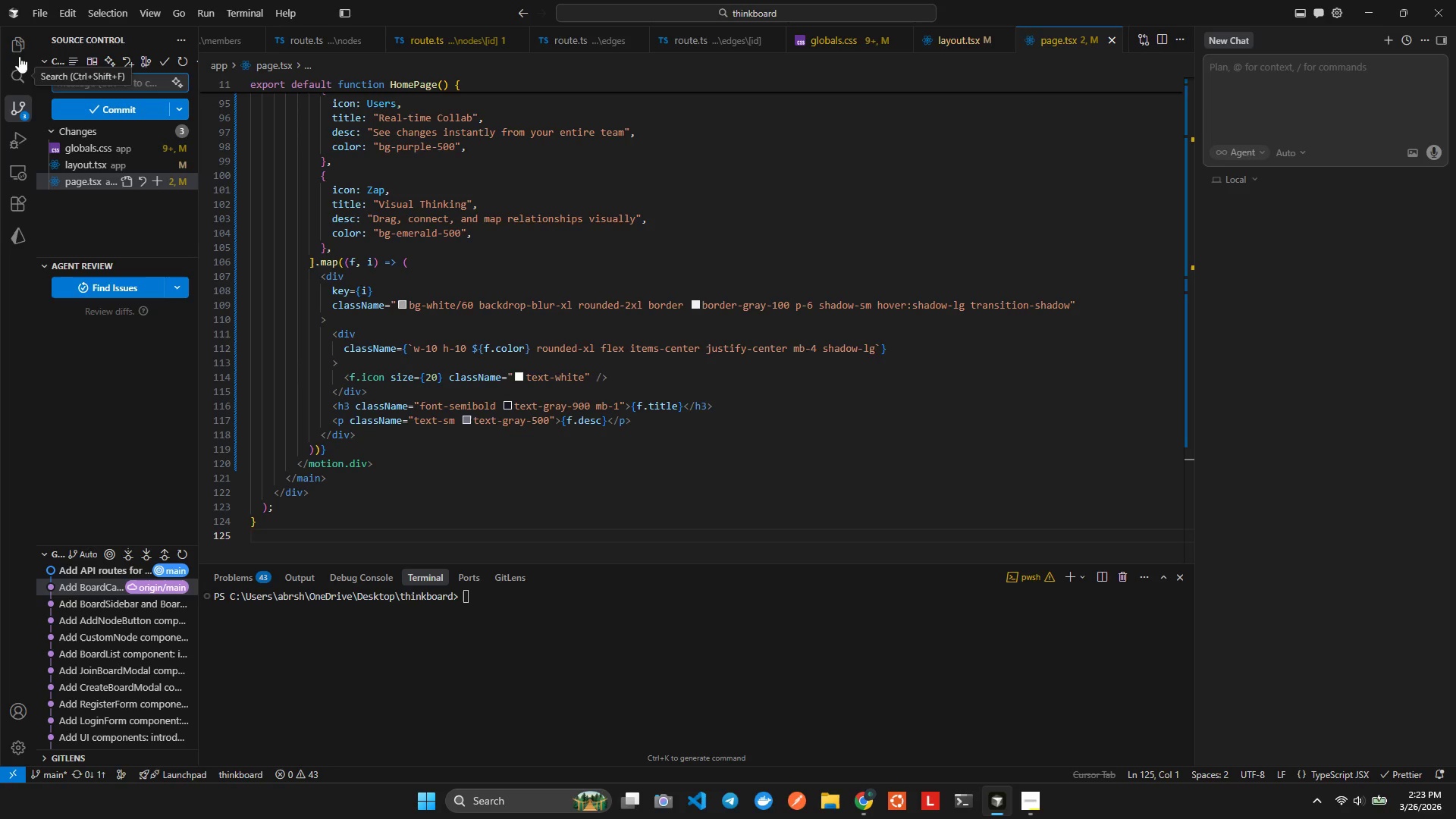 
left_click([21, 45])
 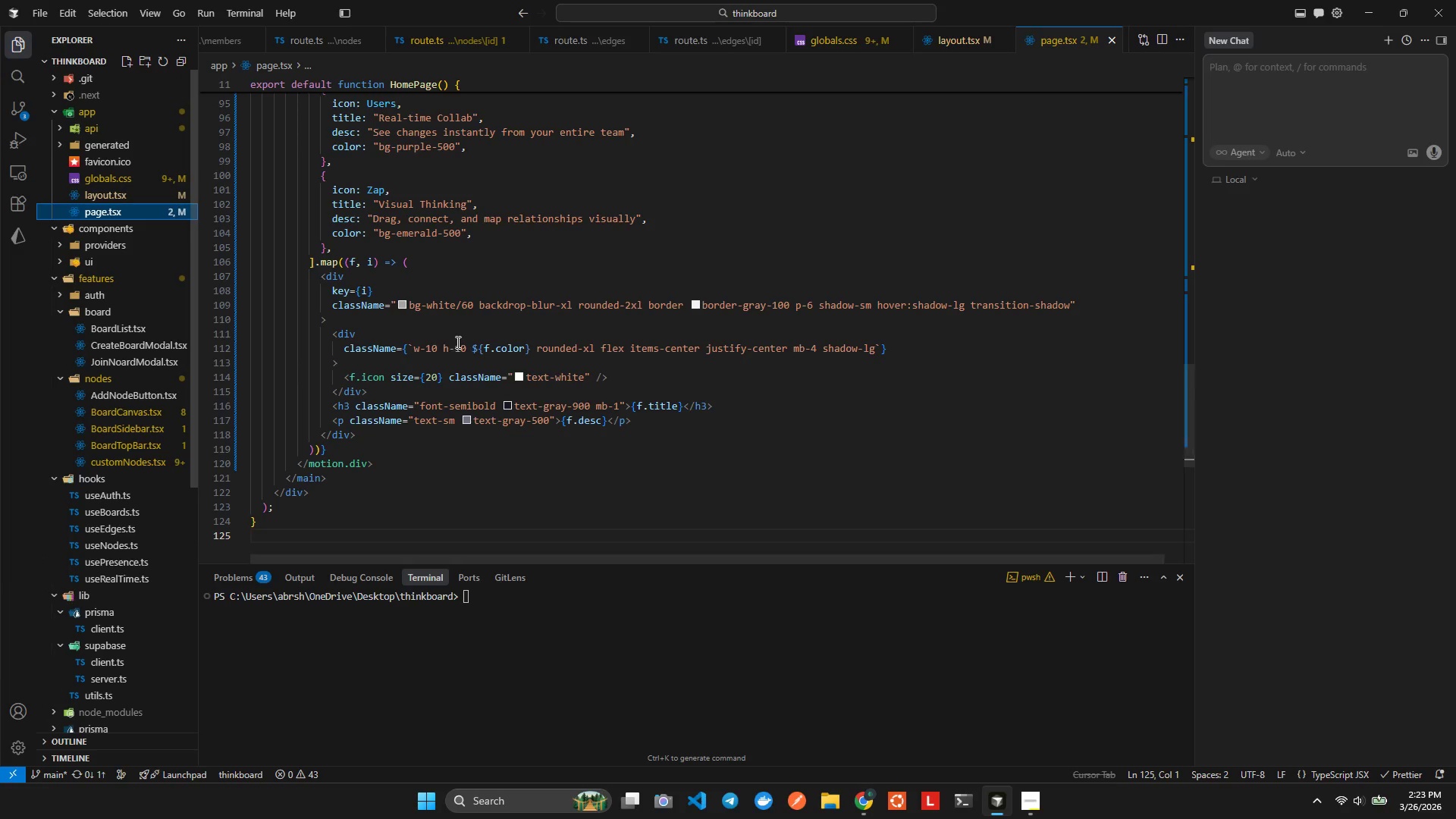 
left_click([548, 381])
 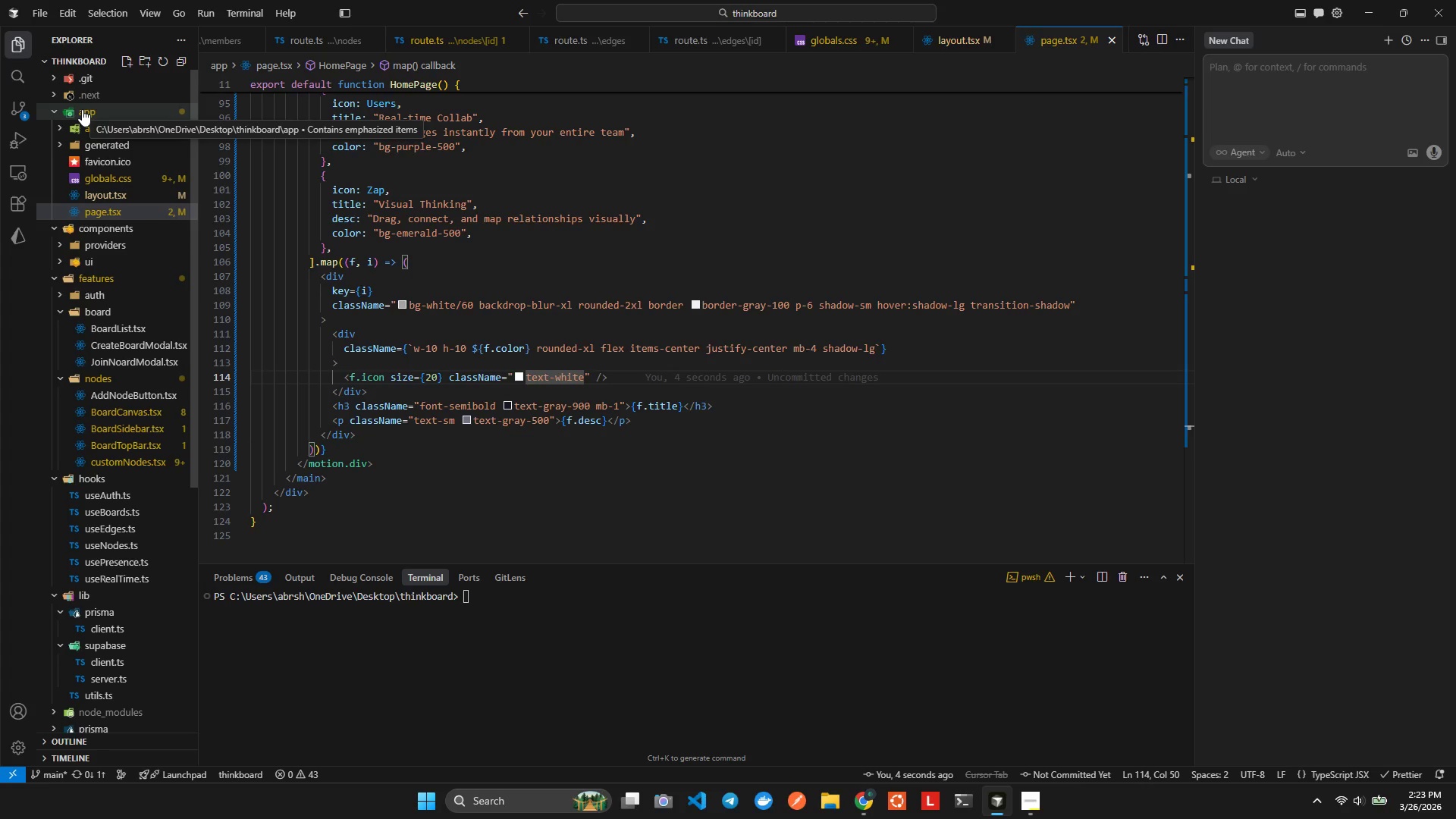 
wait(25.91)
 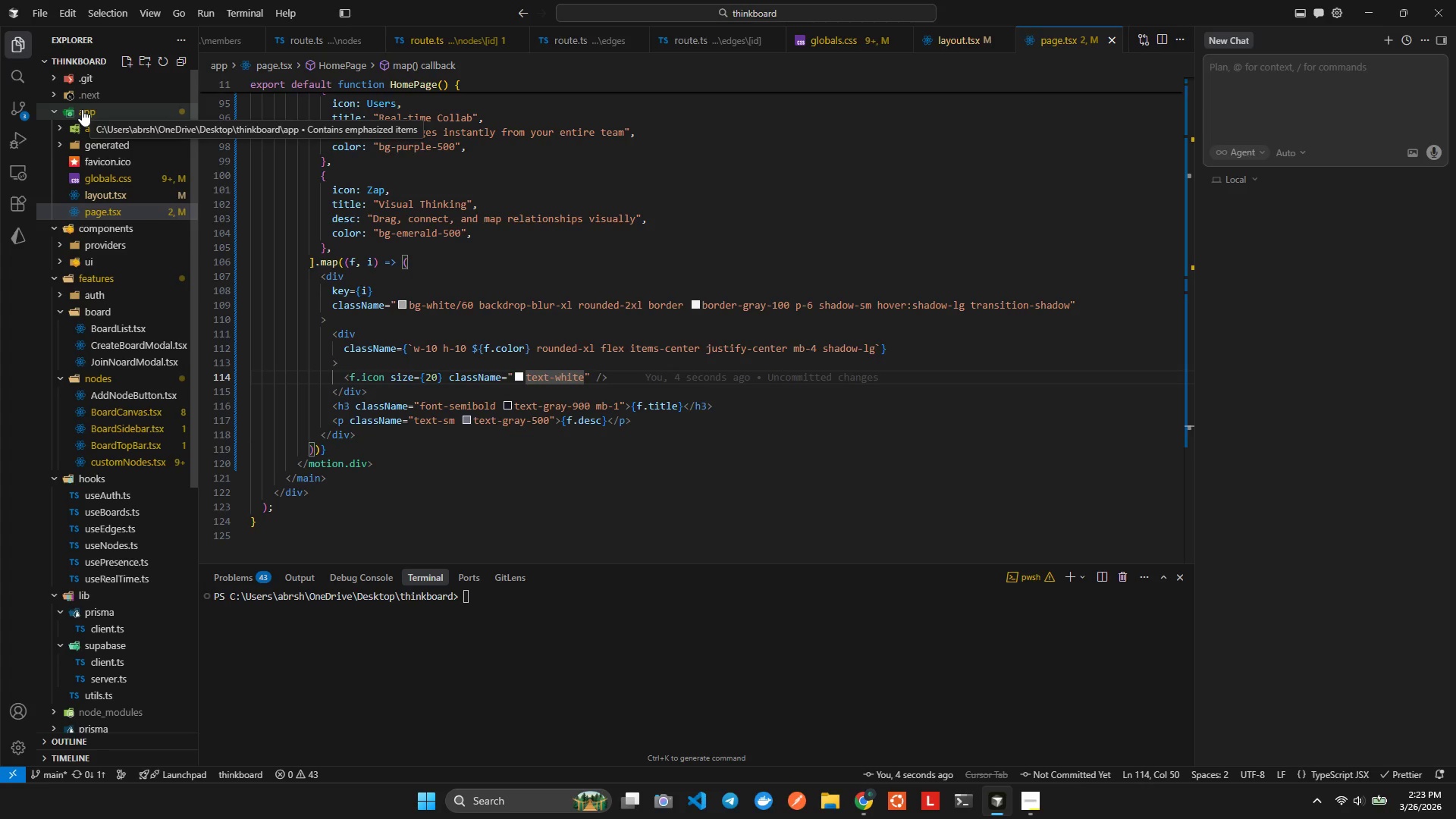 
right_click([82, 109])
 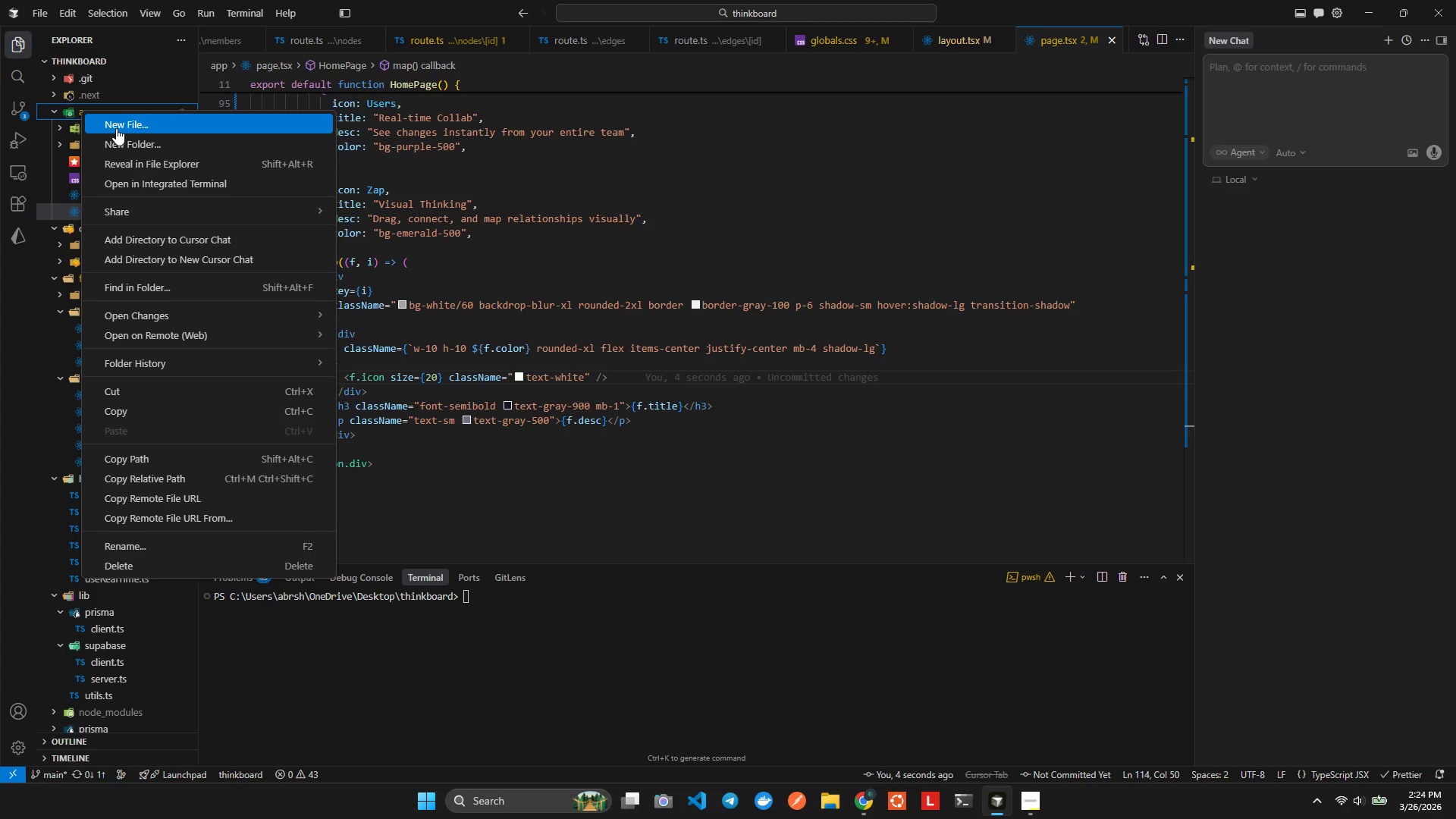 
wait(10.56)
 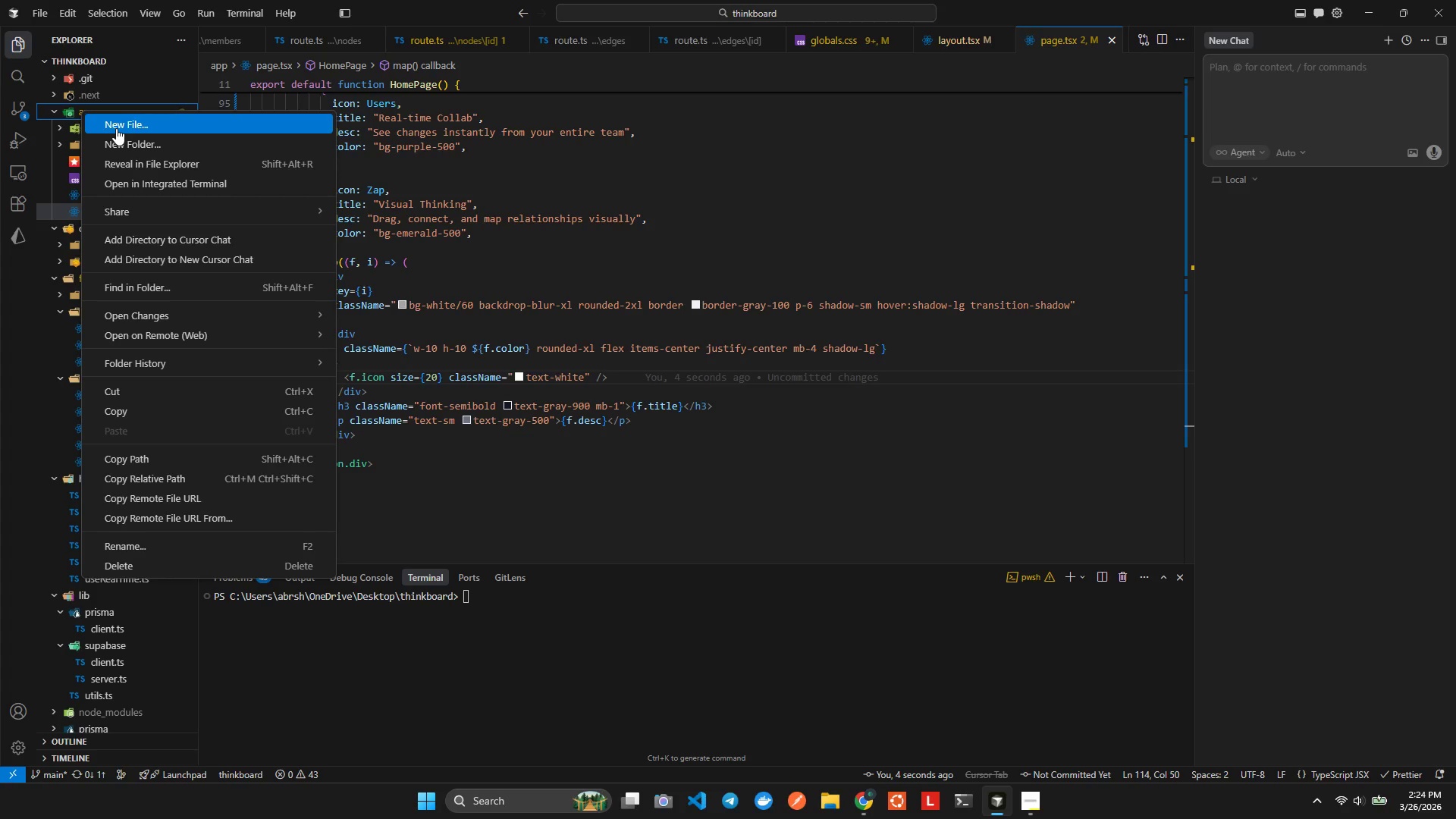 
left_click([116, 128])
 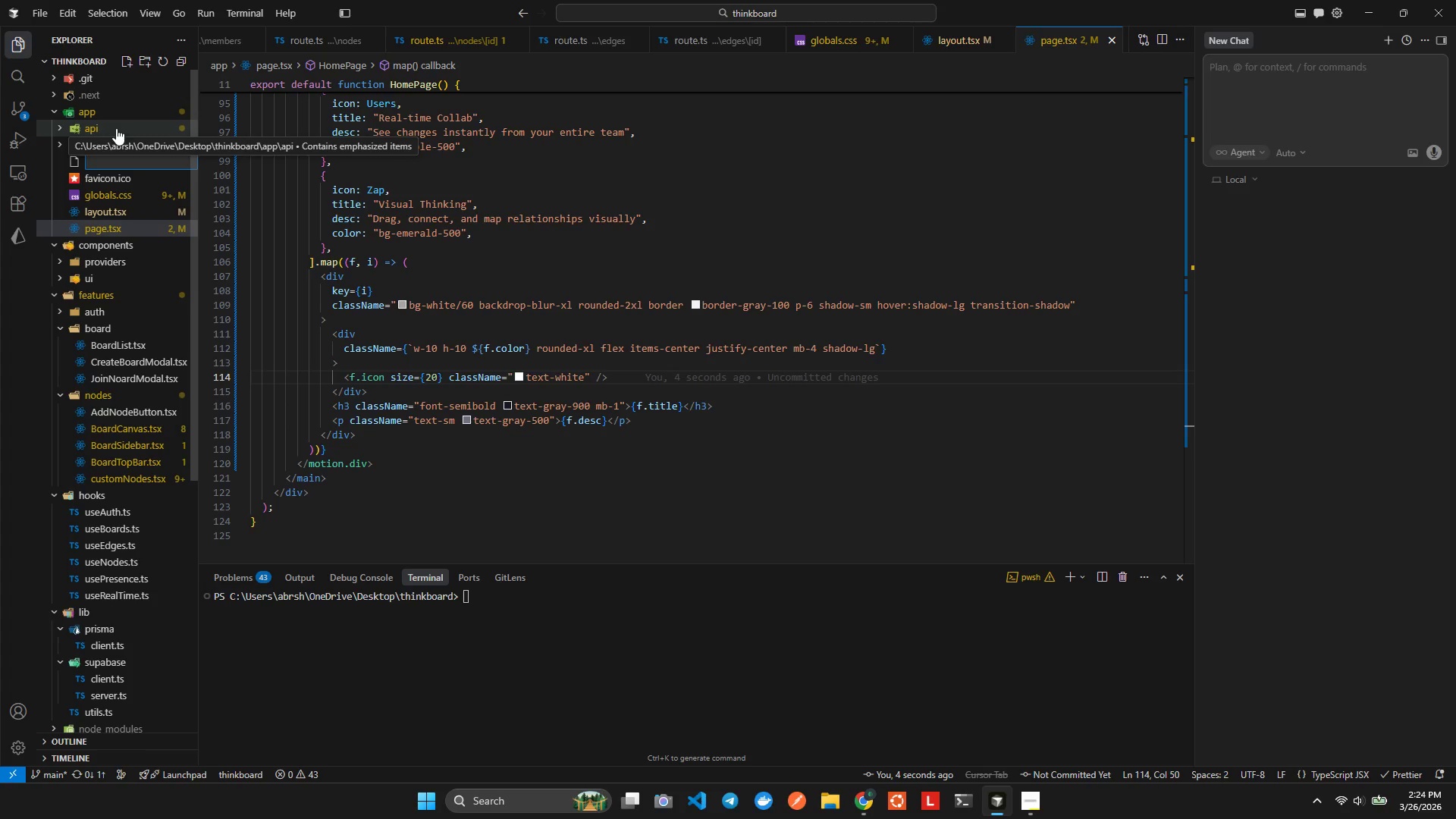 
type(9)
key(Backspace)
type((ath()
key(Backspace)
type()/login/)
 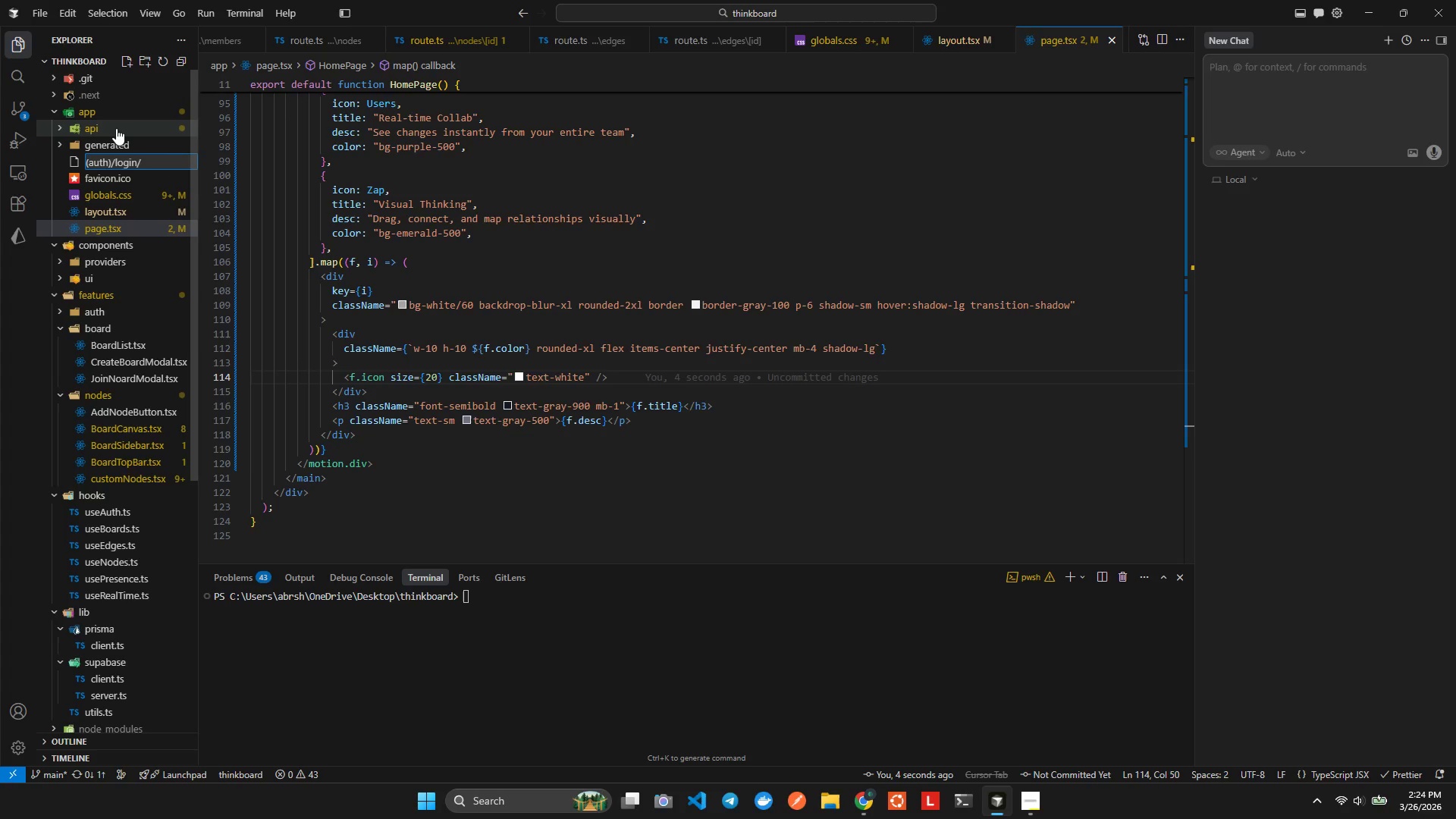 
 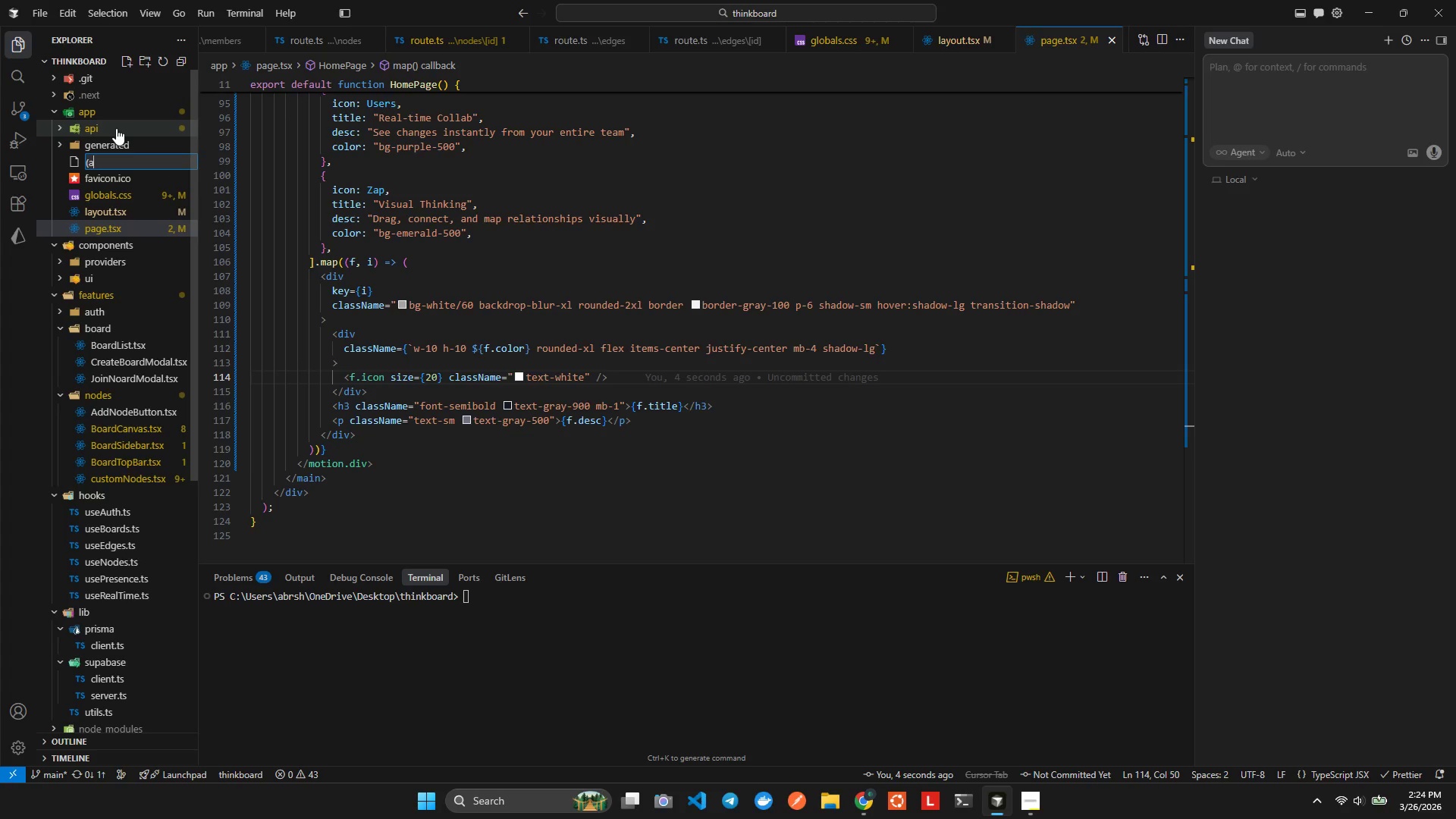 
hold_key(key=U, duration=0.44)
 